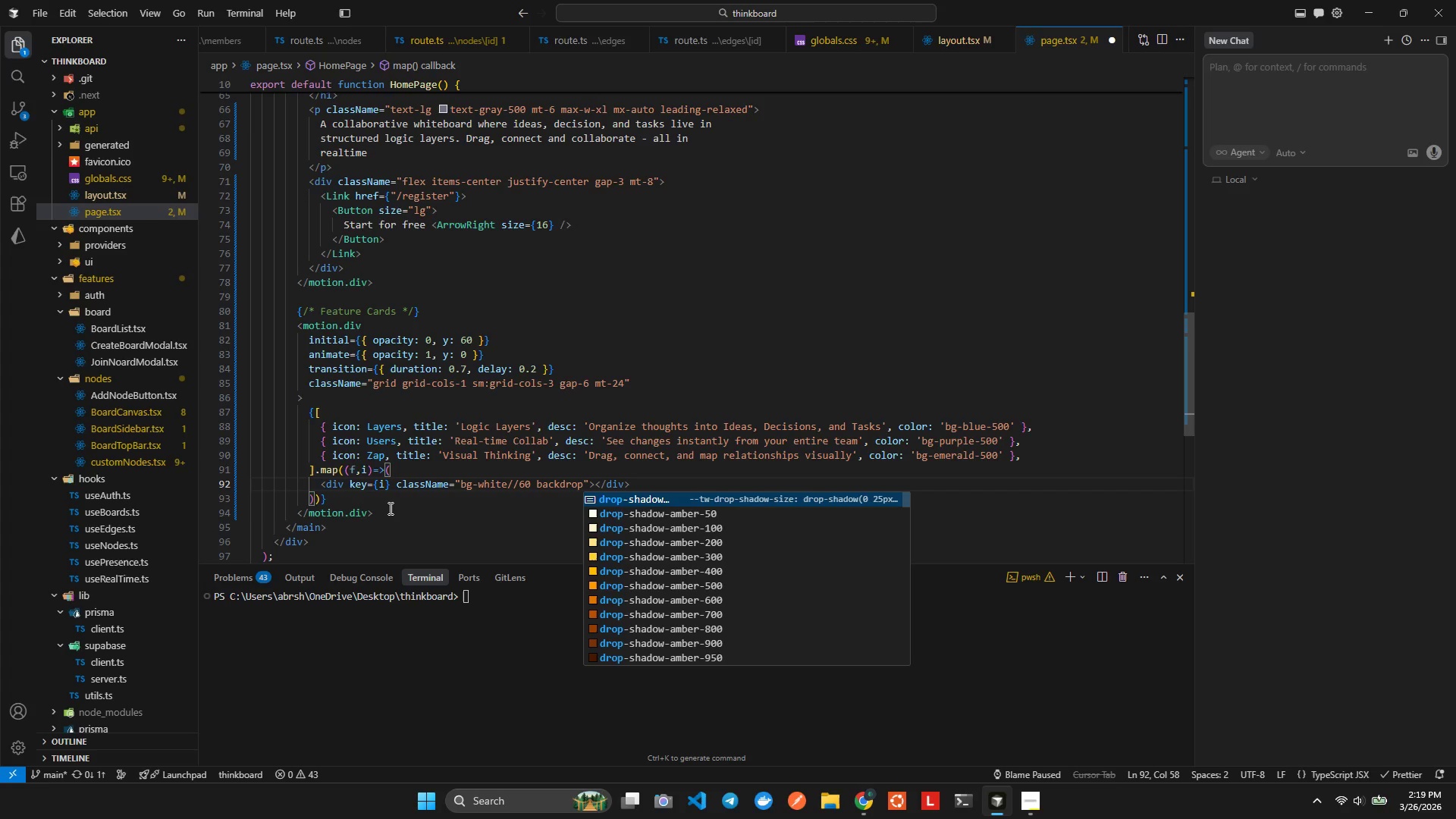 
wait(6.08)
 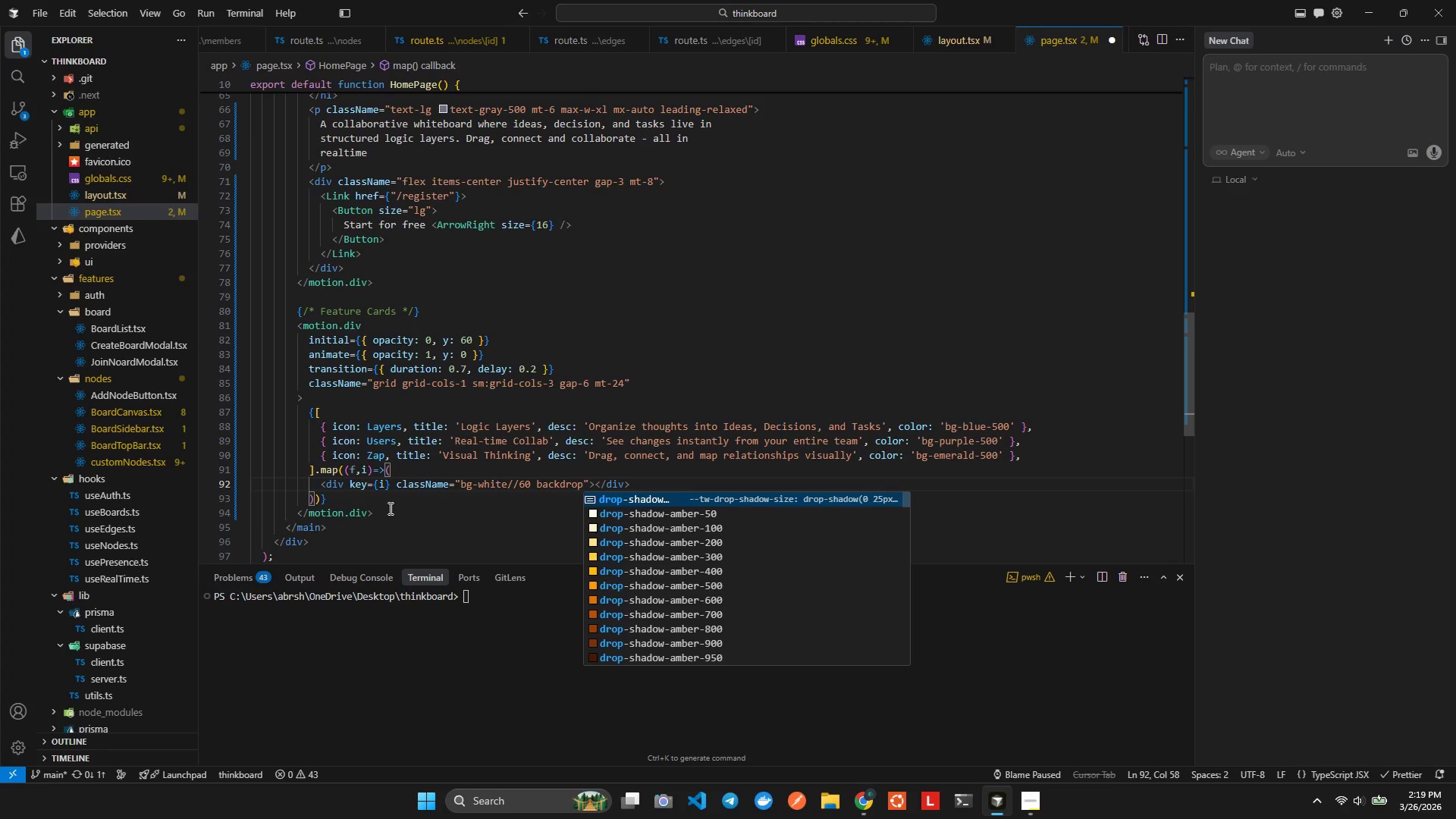 
hold_key(key=Backspace, duration=0.73)
 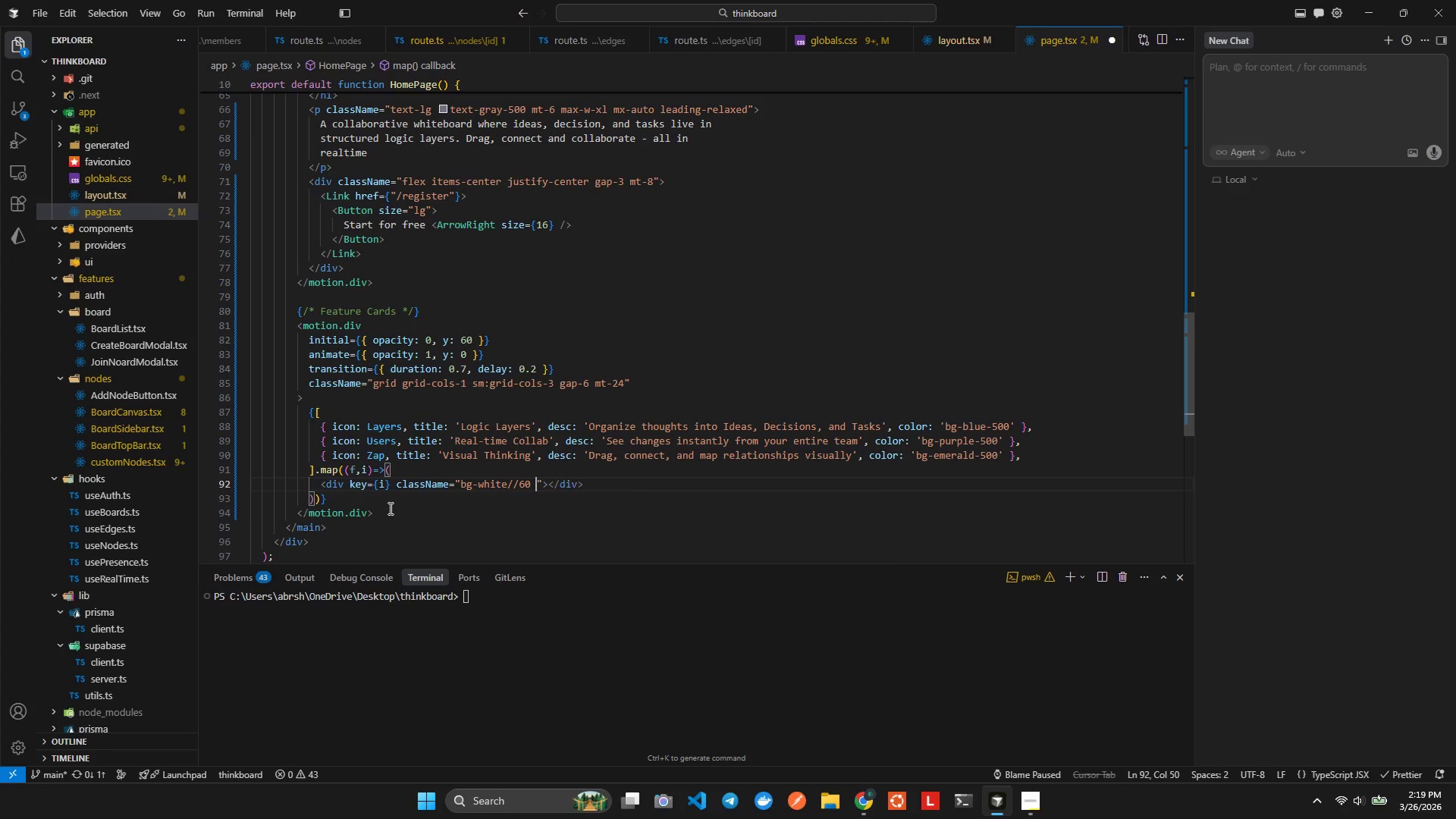 
key(Backspace)
key(Backspace)
key(Backspace)
key(Backspace)
type(60 backdrio=)
key(Backspace)
type(===)
key(Backspace)
key(Backspace)
key(Backspace)
key(Backspace)
key(Backspace)
 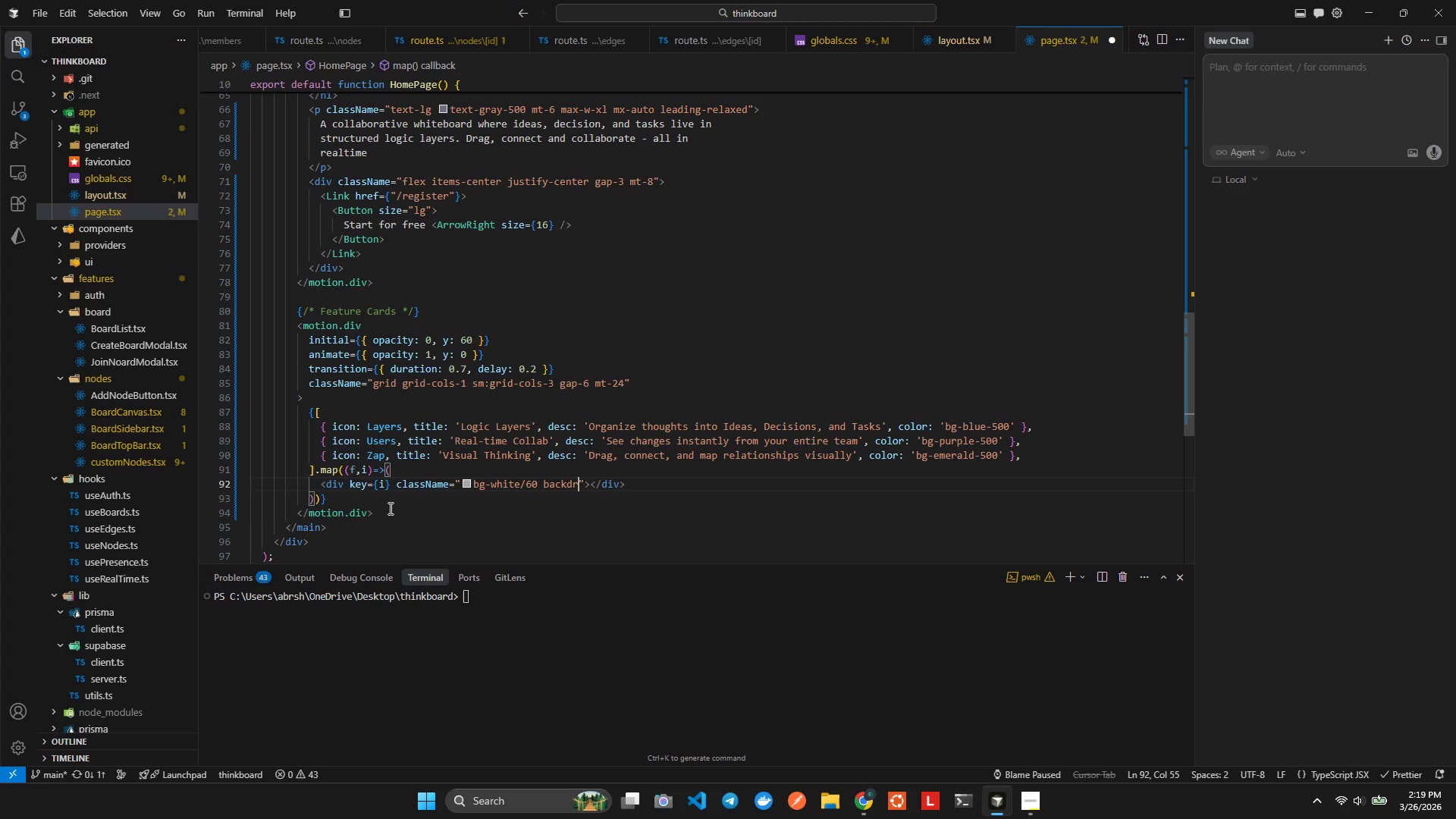 
key(Control+Space)
 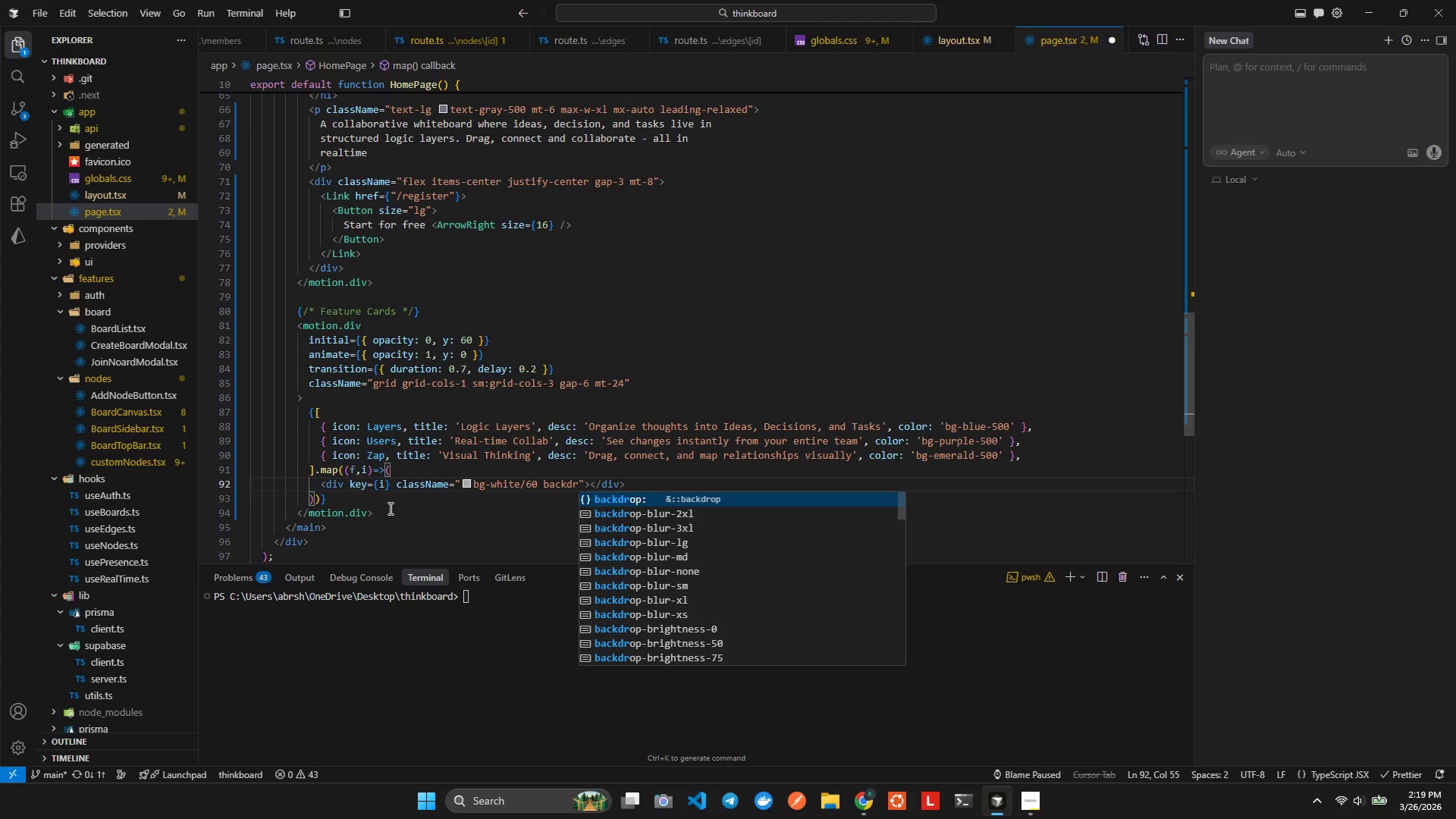 
type(bl)
 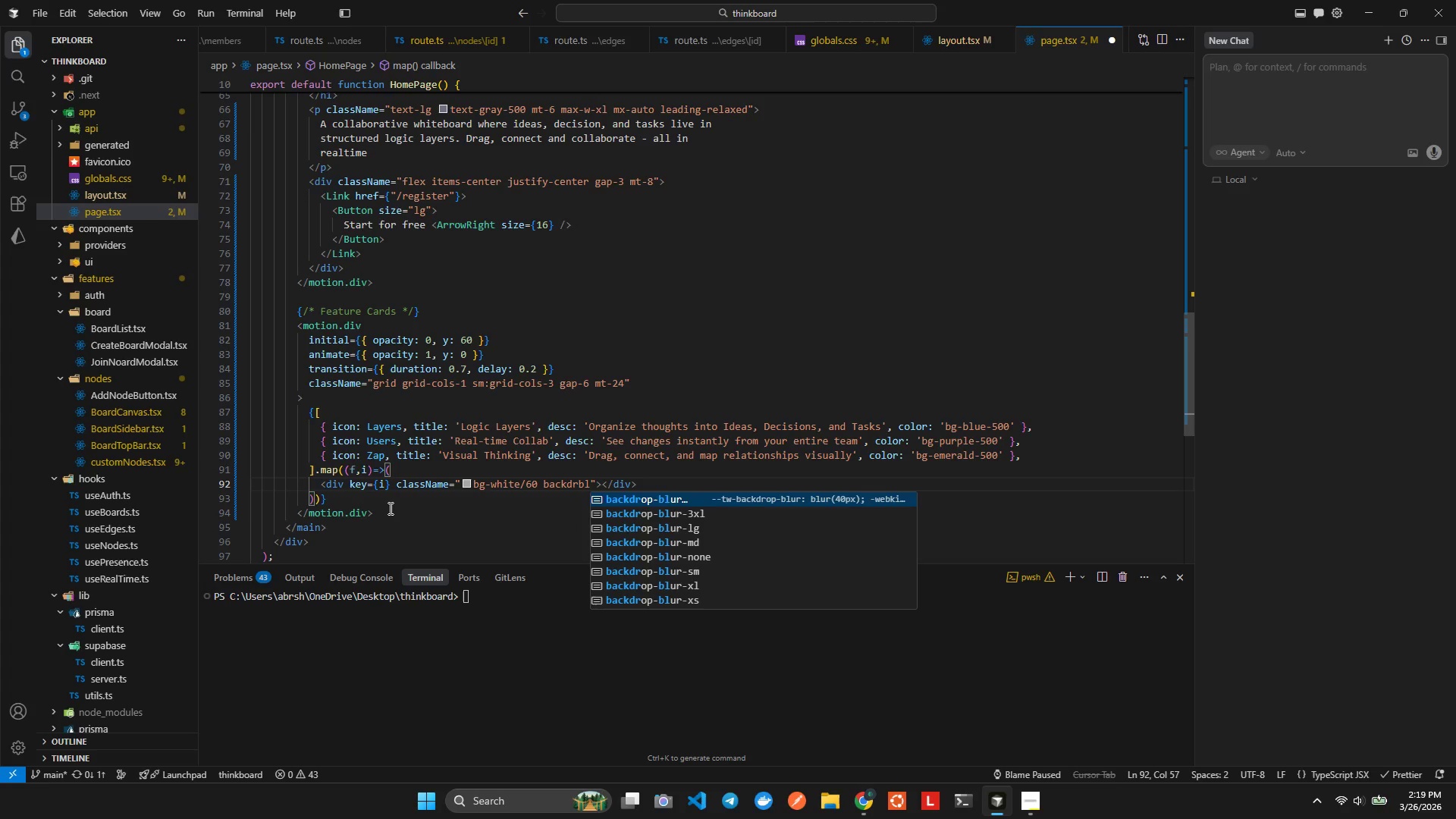 
key(ArrowDown)
 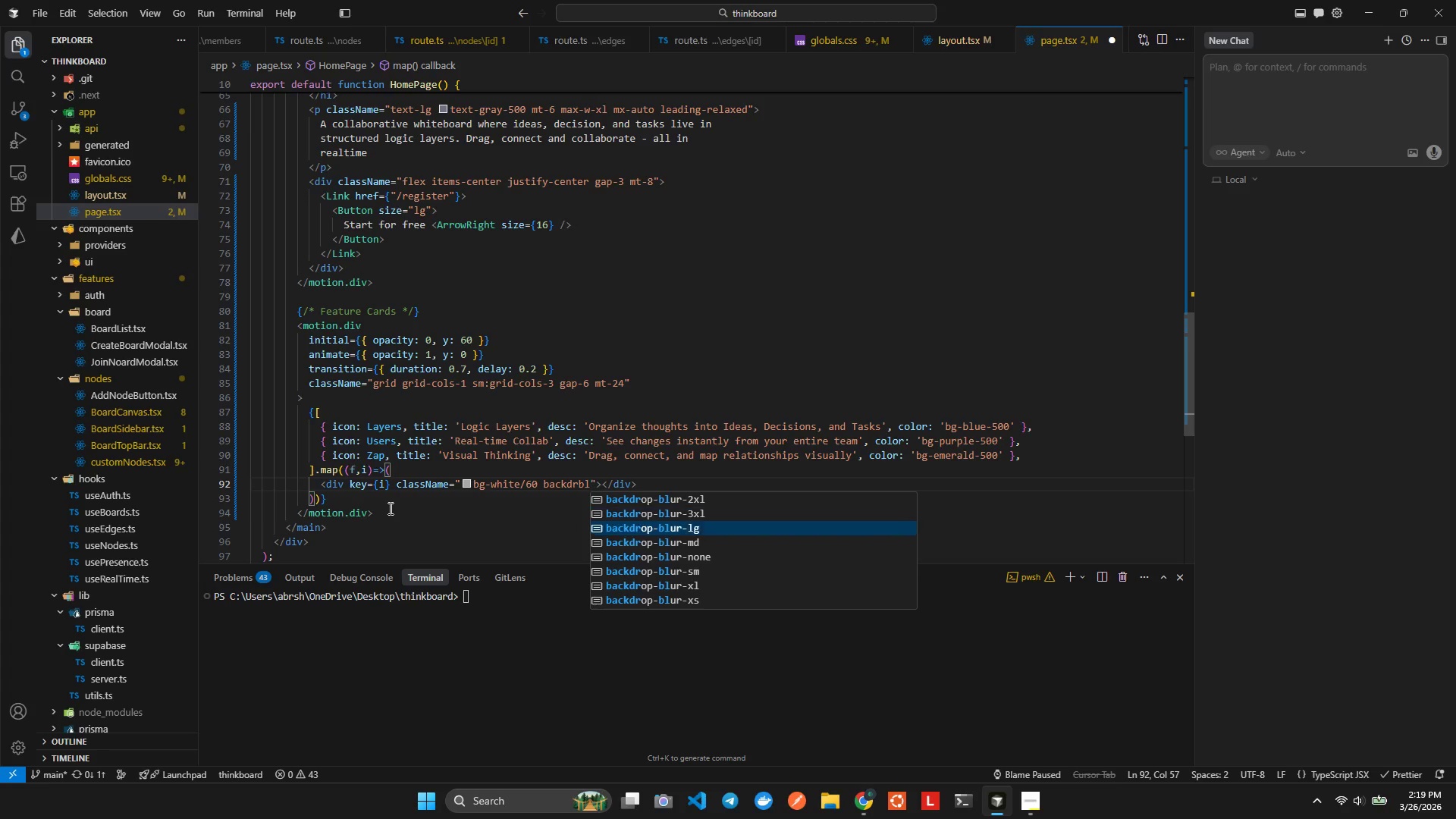 
key(ArrowDown)
 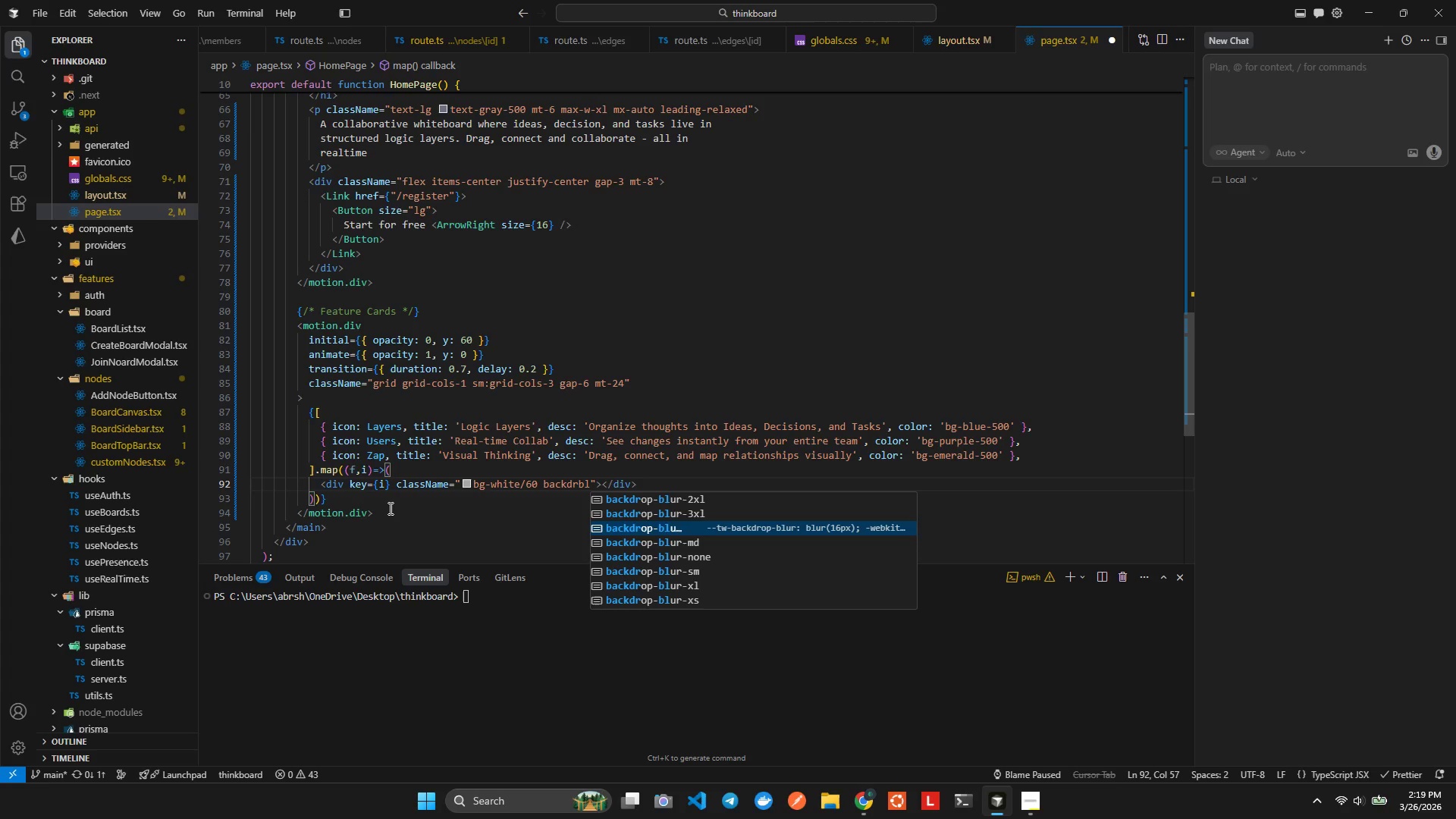 
key(ArrowDown)
 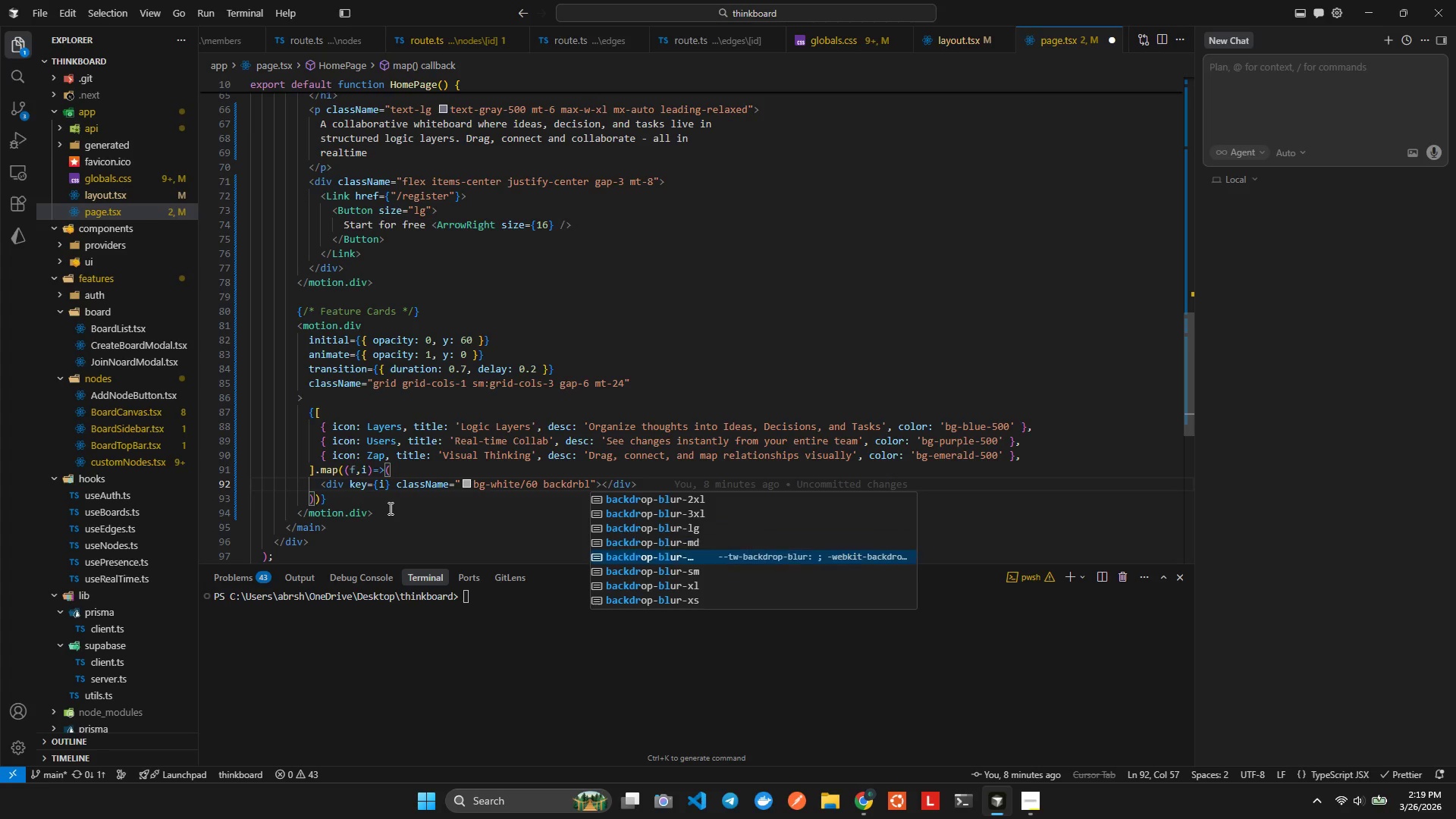 
key(ArrowDown)
 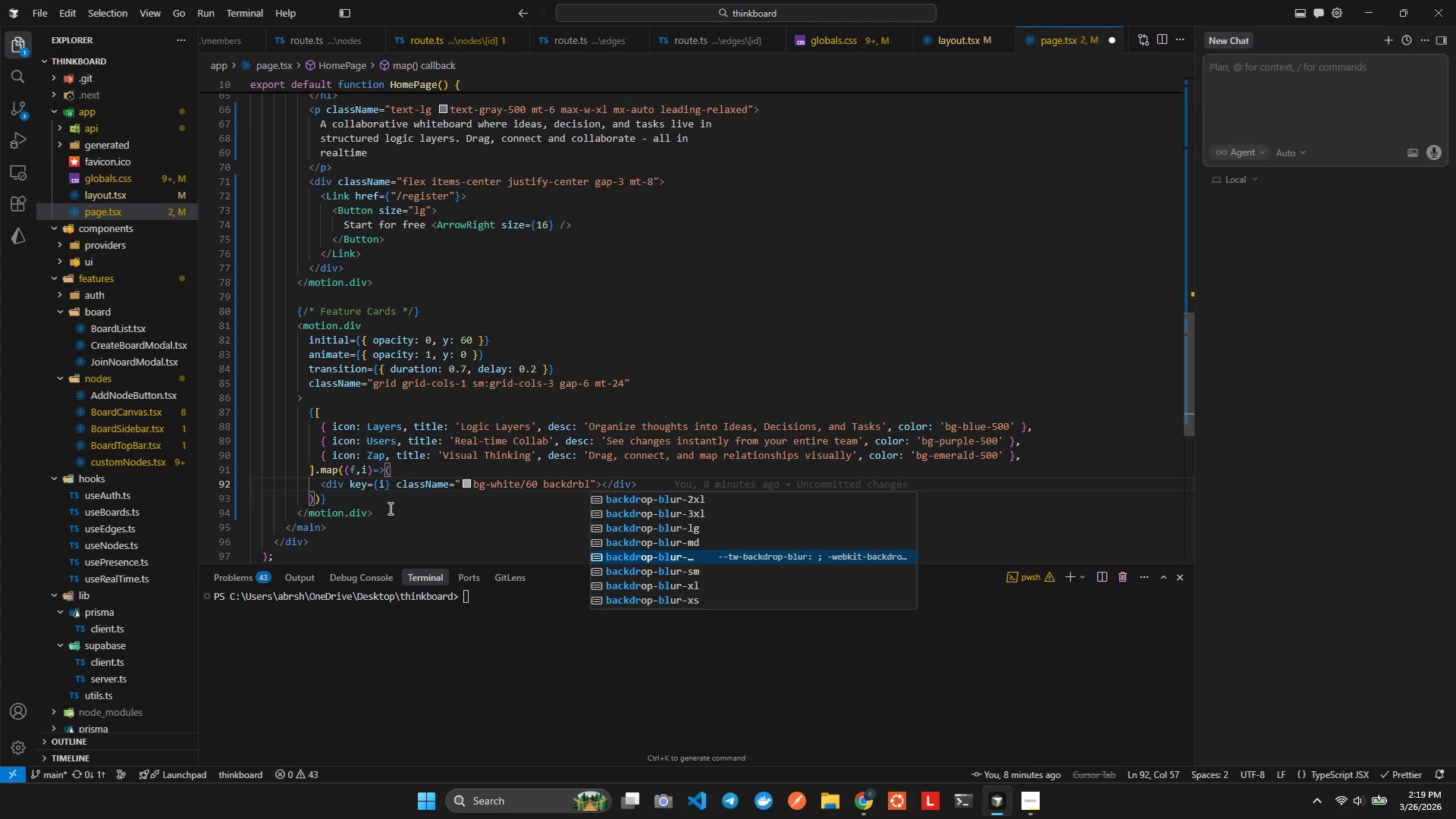 
key(ArrowDown)
 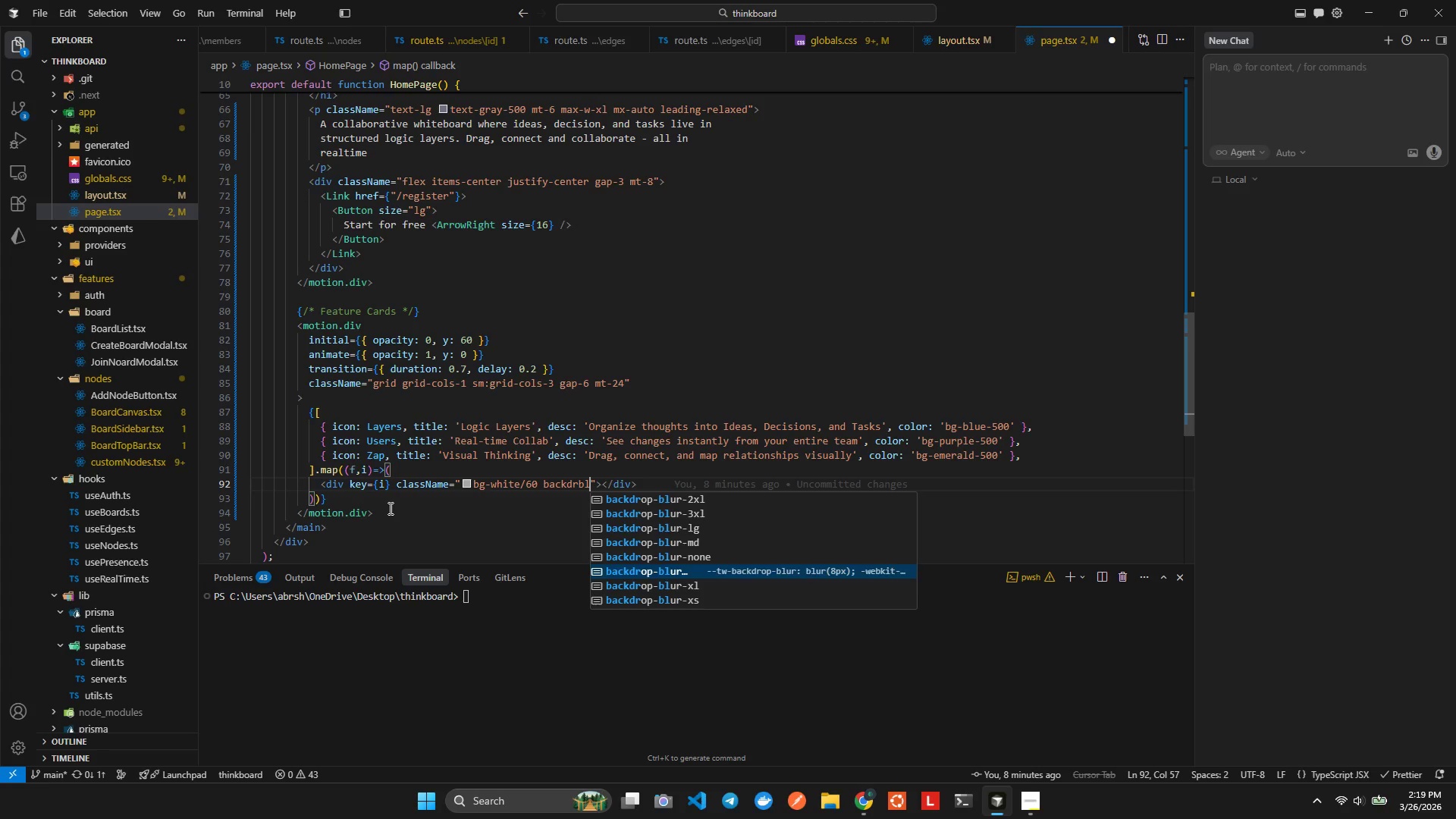 
key(ArrowDown)
 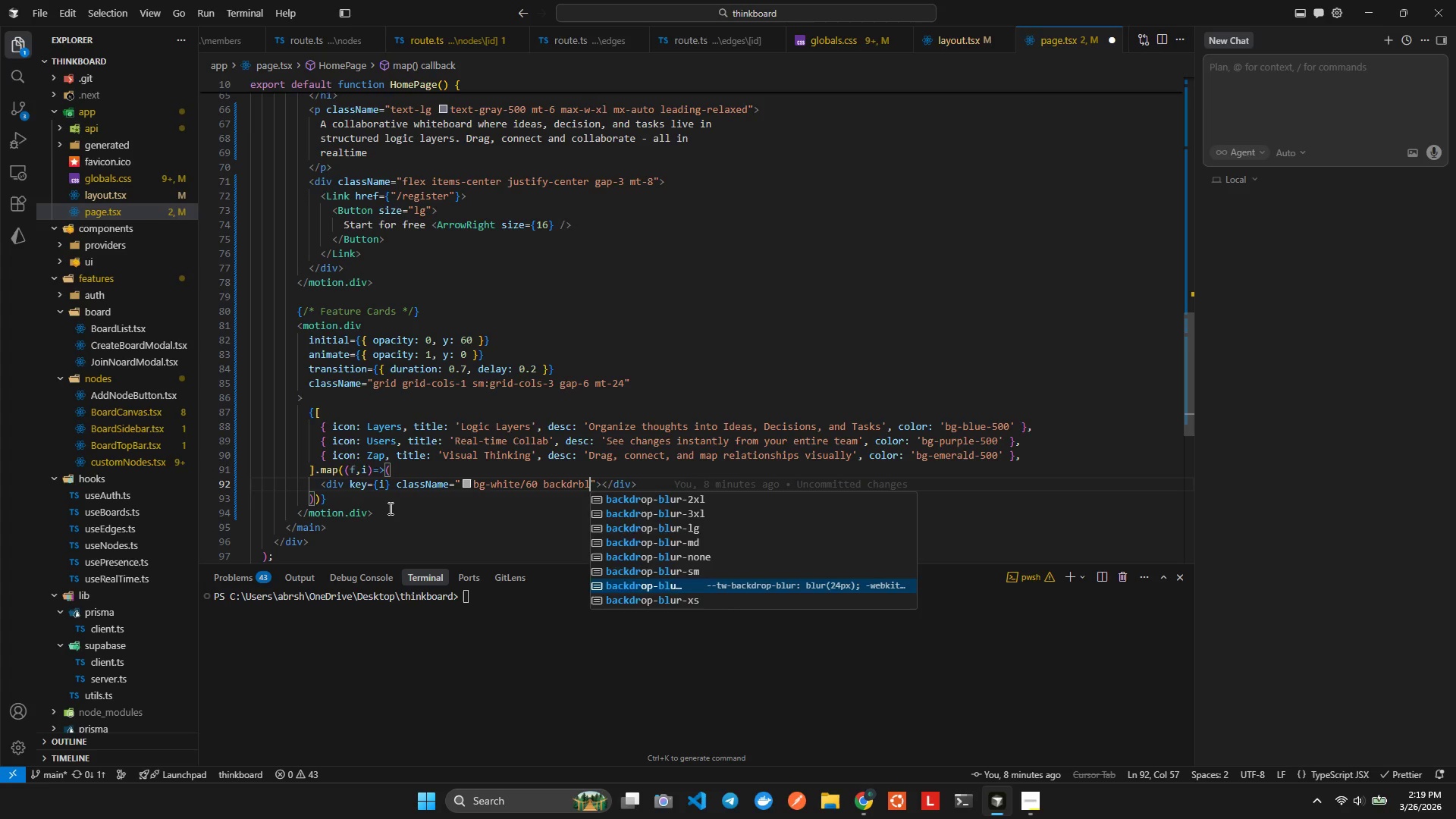 
key(Enter)
 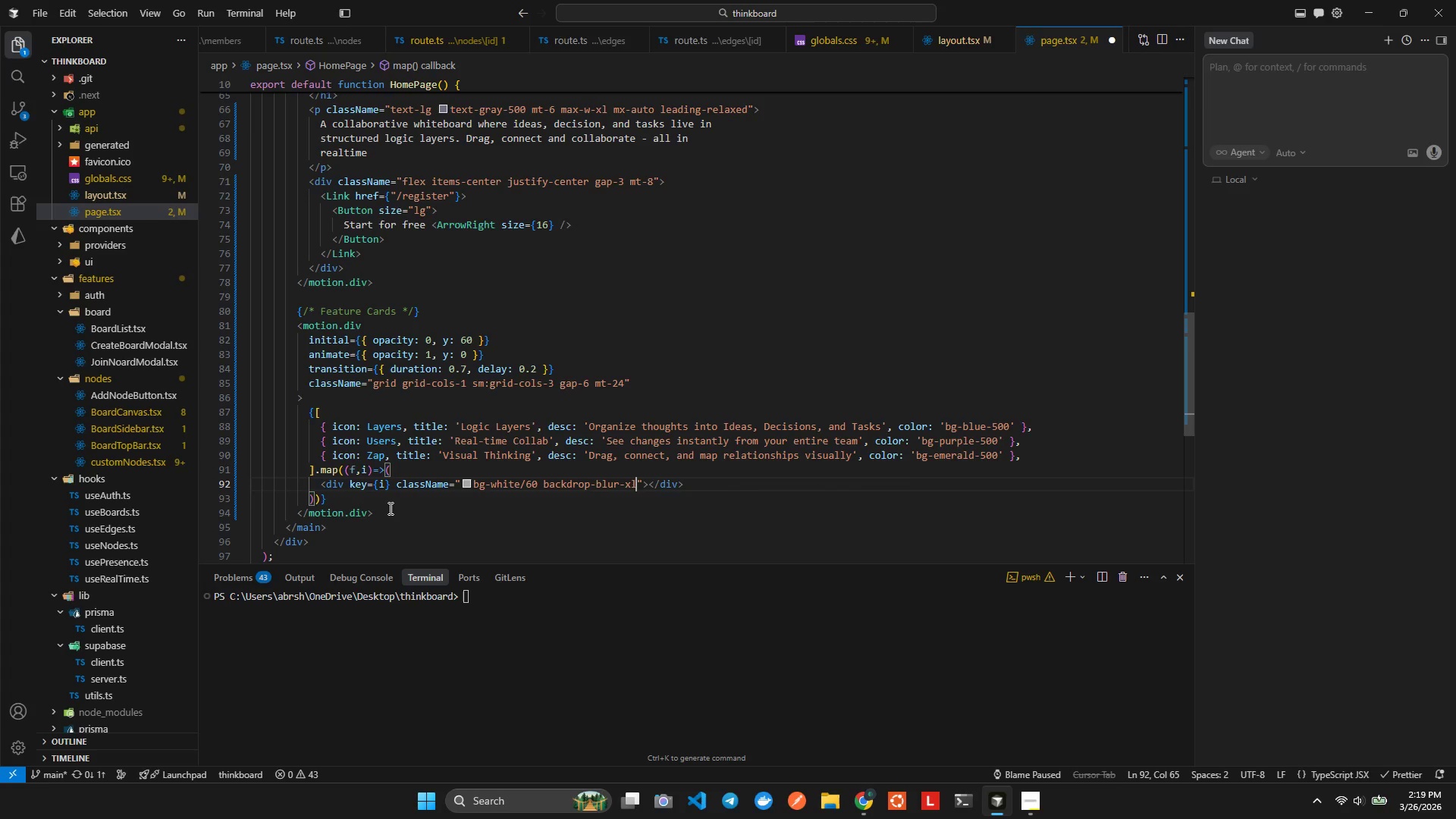 
type( ropunded)
key(Backspace)
key(Backspace)
key(Backspace)
key(Backspace)
key(Backspace)
key(Backspace)
type(uee)
key(Backspace)
key(Backspace)
key(Backspace)
type(ded)
 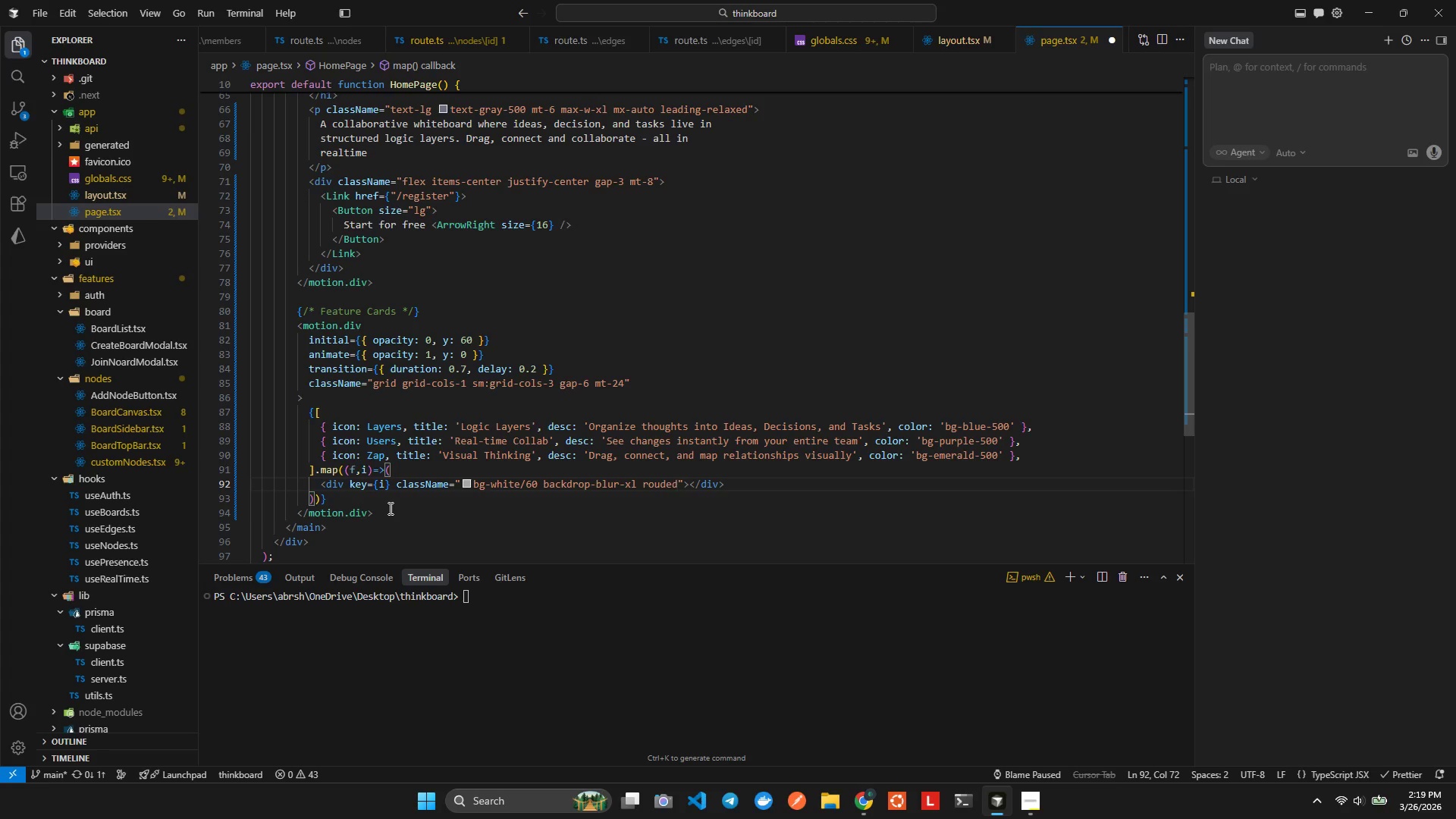 
key(Control+ControlLeft)
 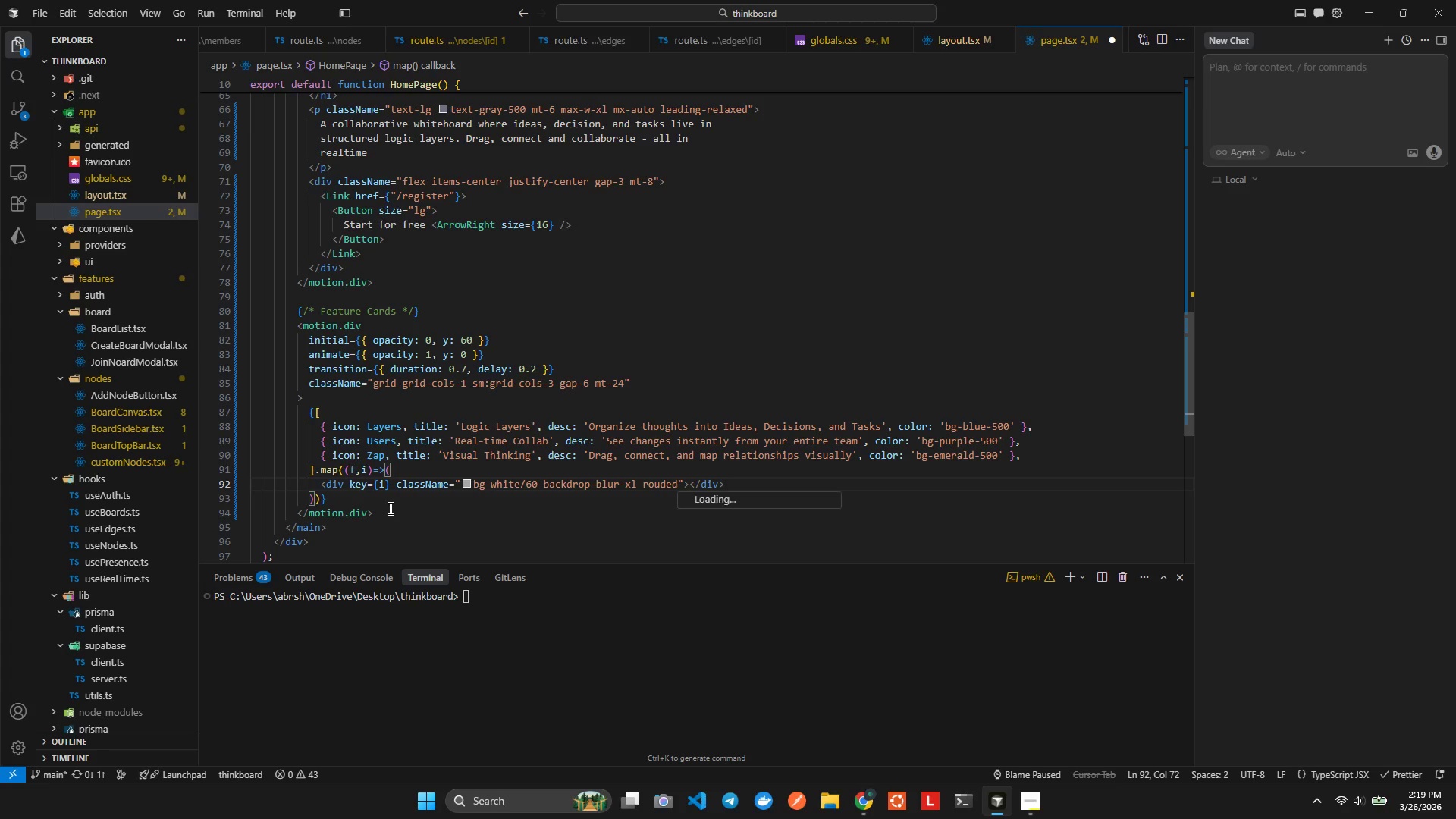 
key(Control+Space)
 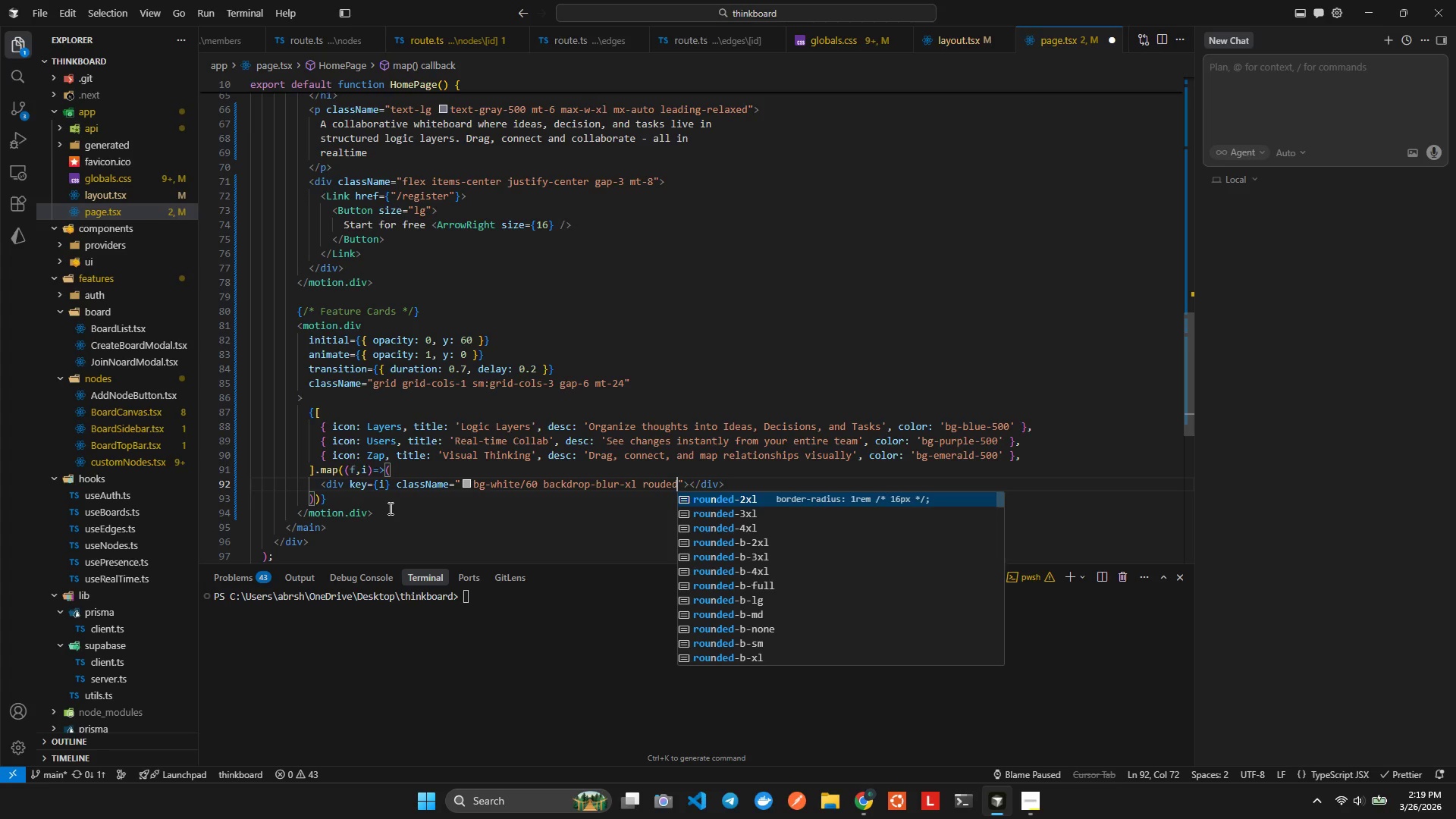 
key(Enter)
 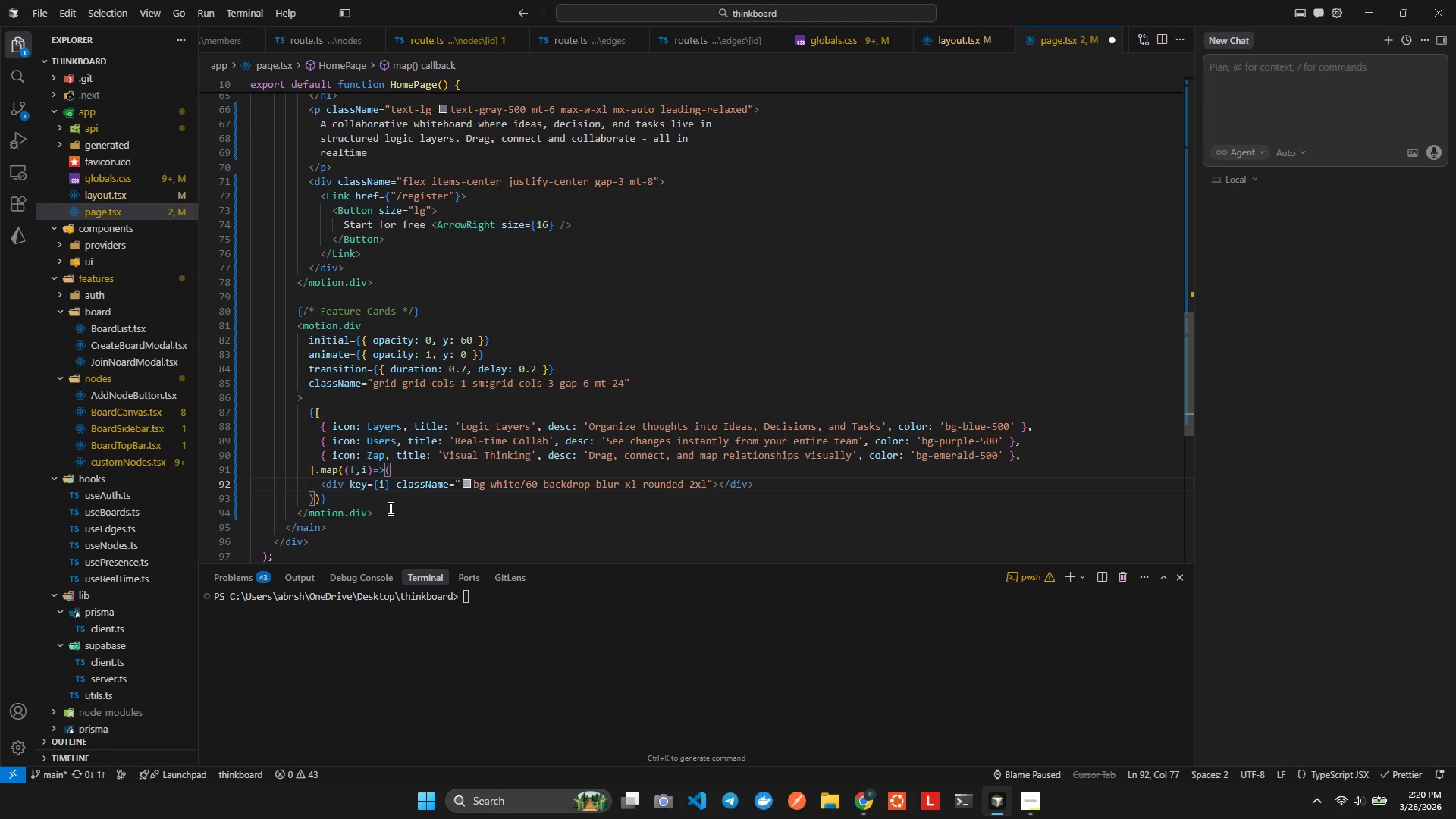 
type( border bordergra100)
 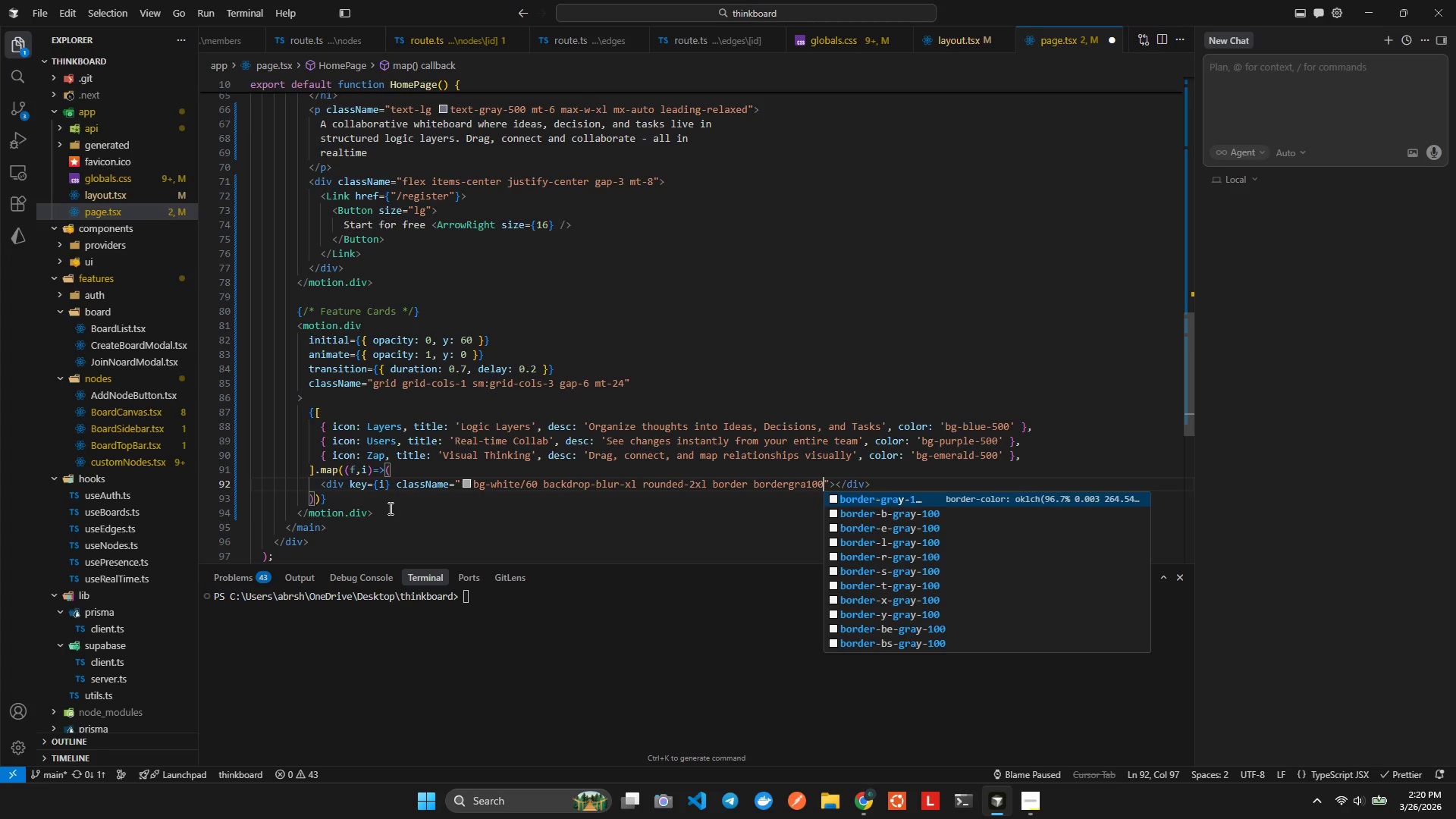 
key(Enter)
 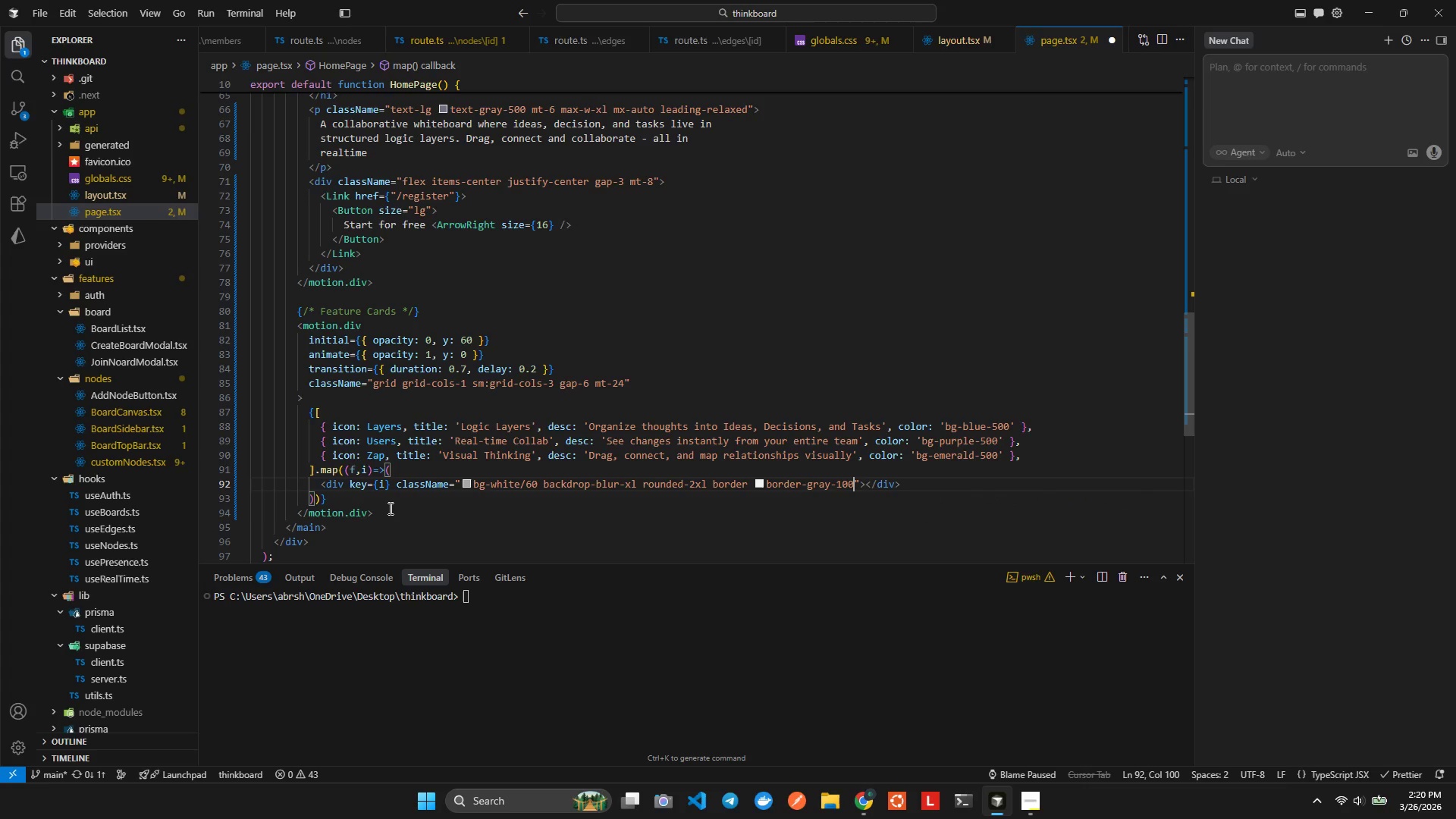 
type( p6)
 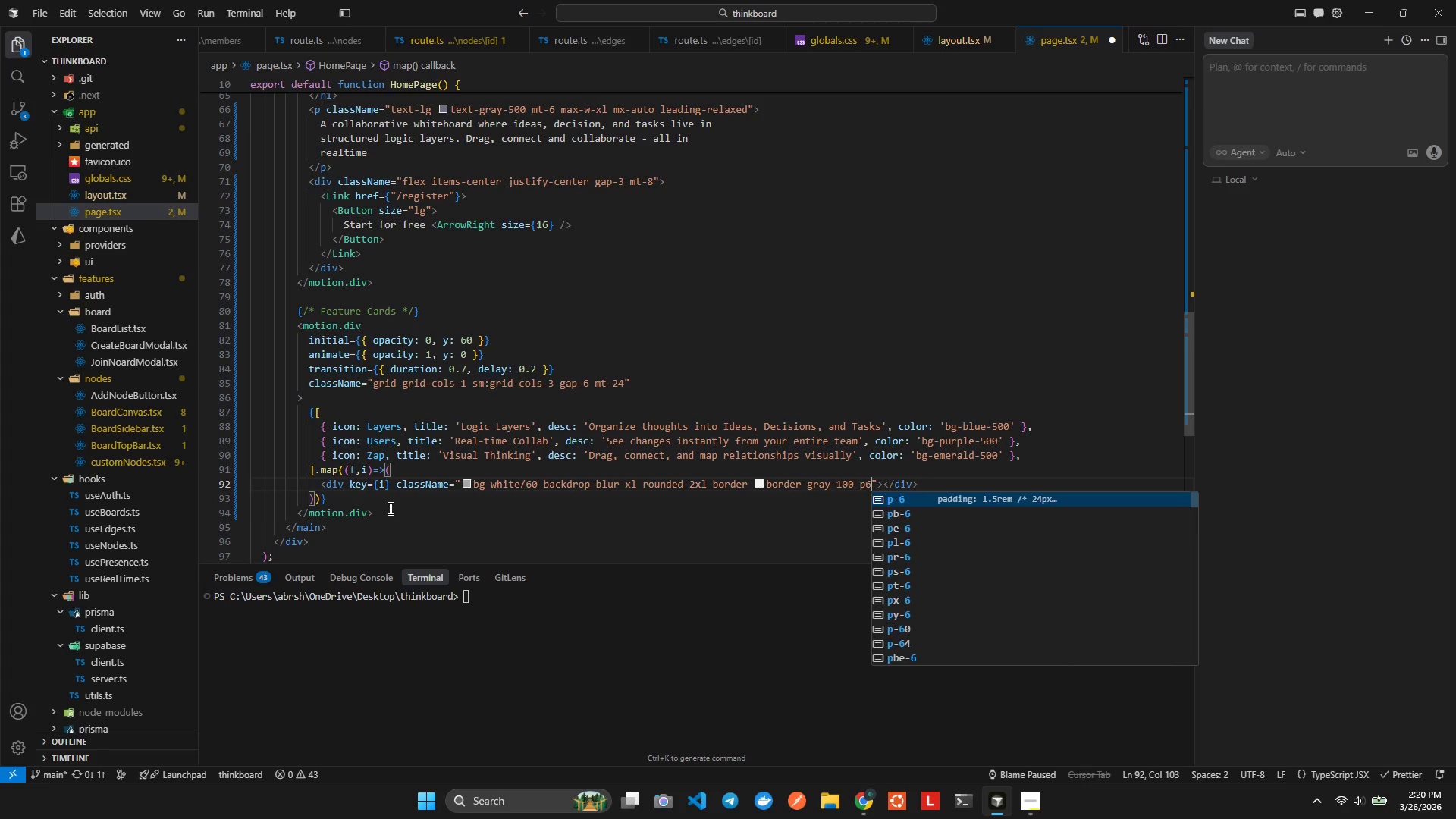 
key(Enter)
 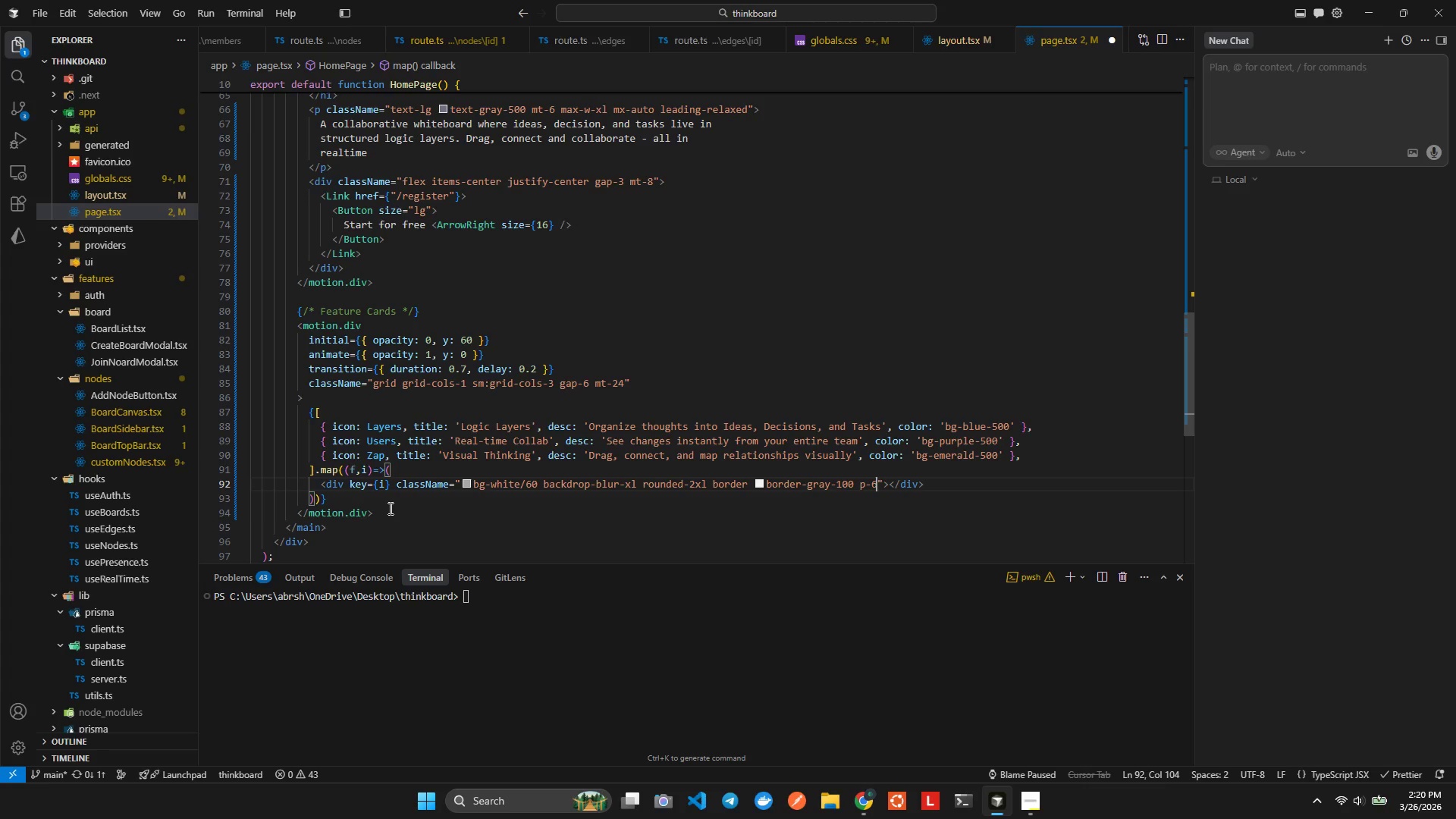 
type( shadowsm)
 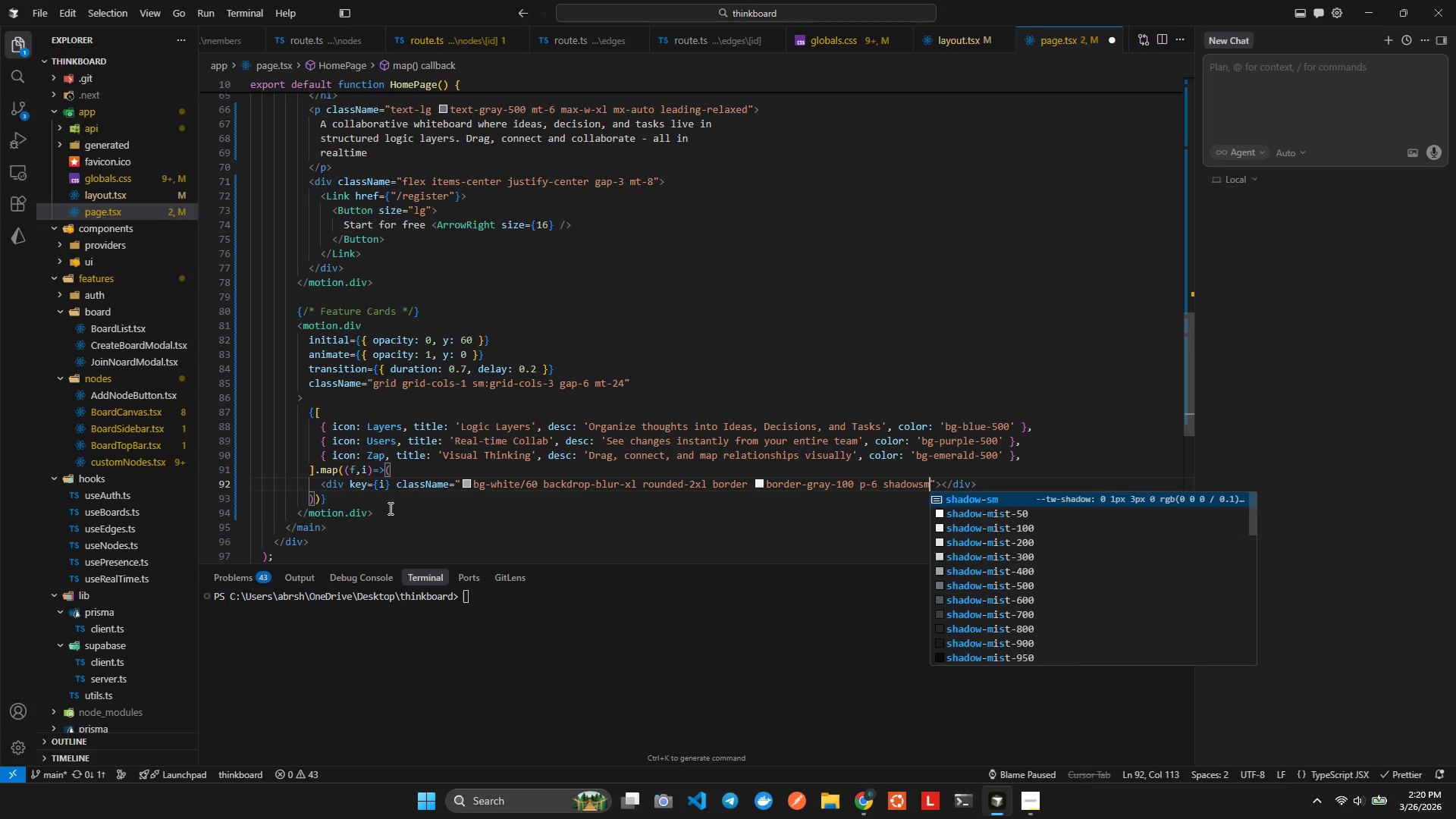 
key(Enter)
 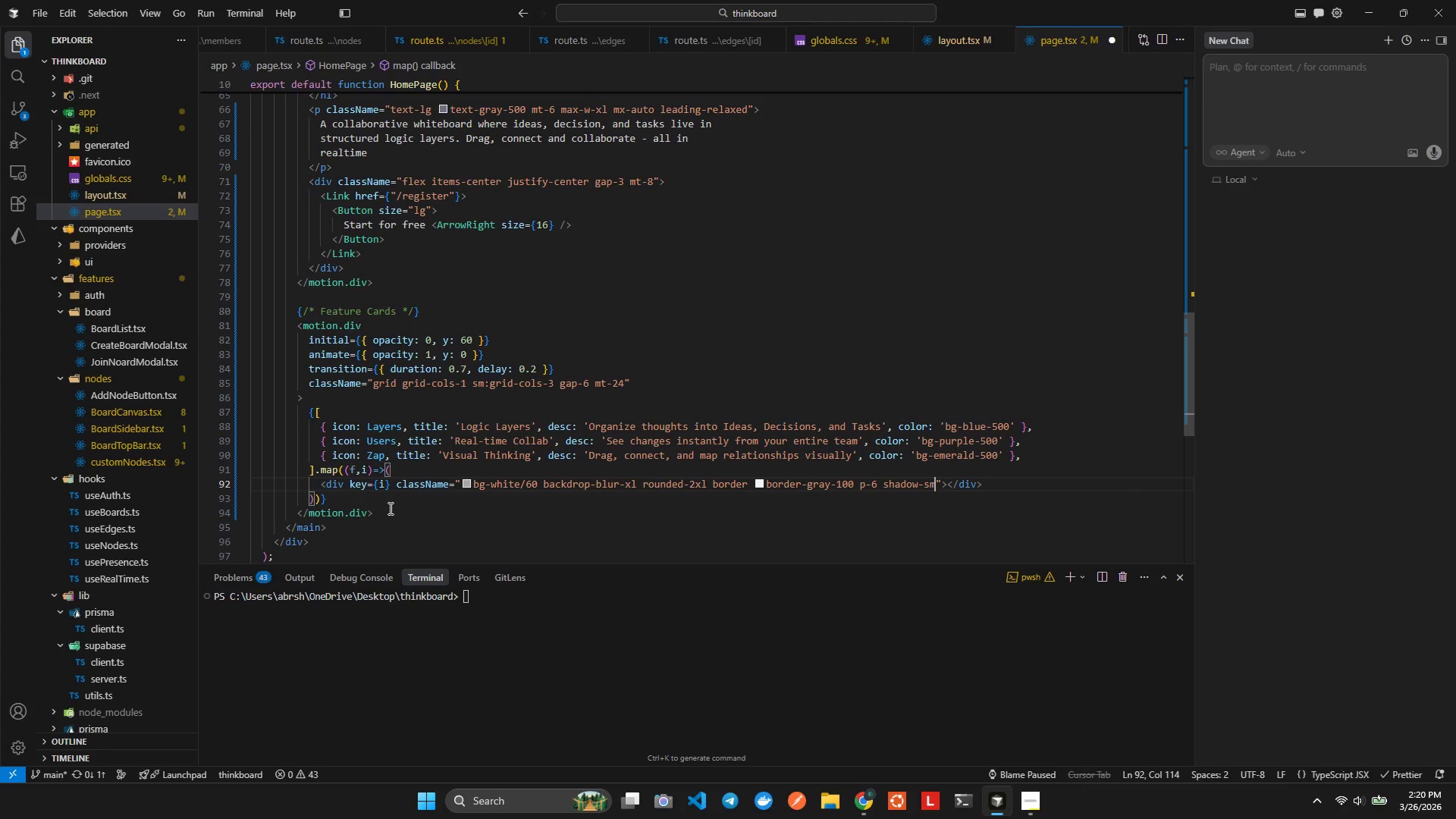 
type( hover: )
key(Backspace)
type(shadow)
 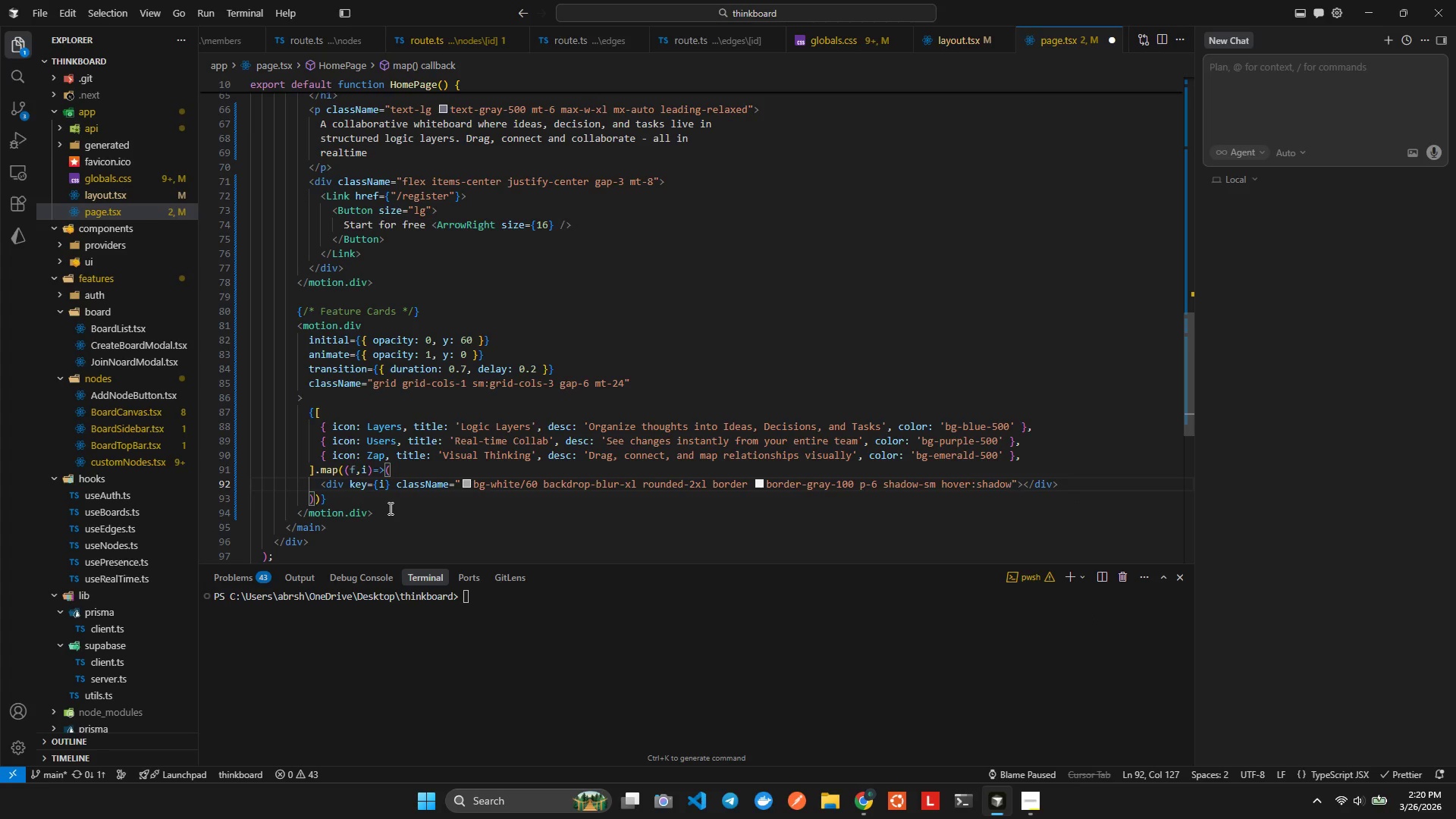 
 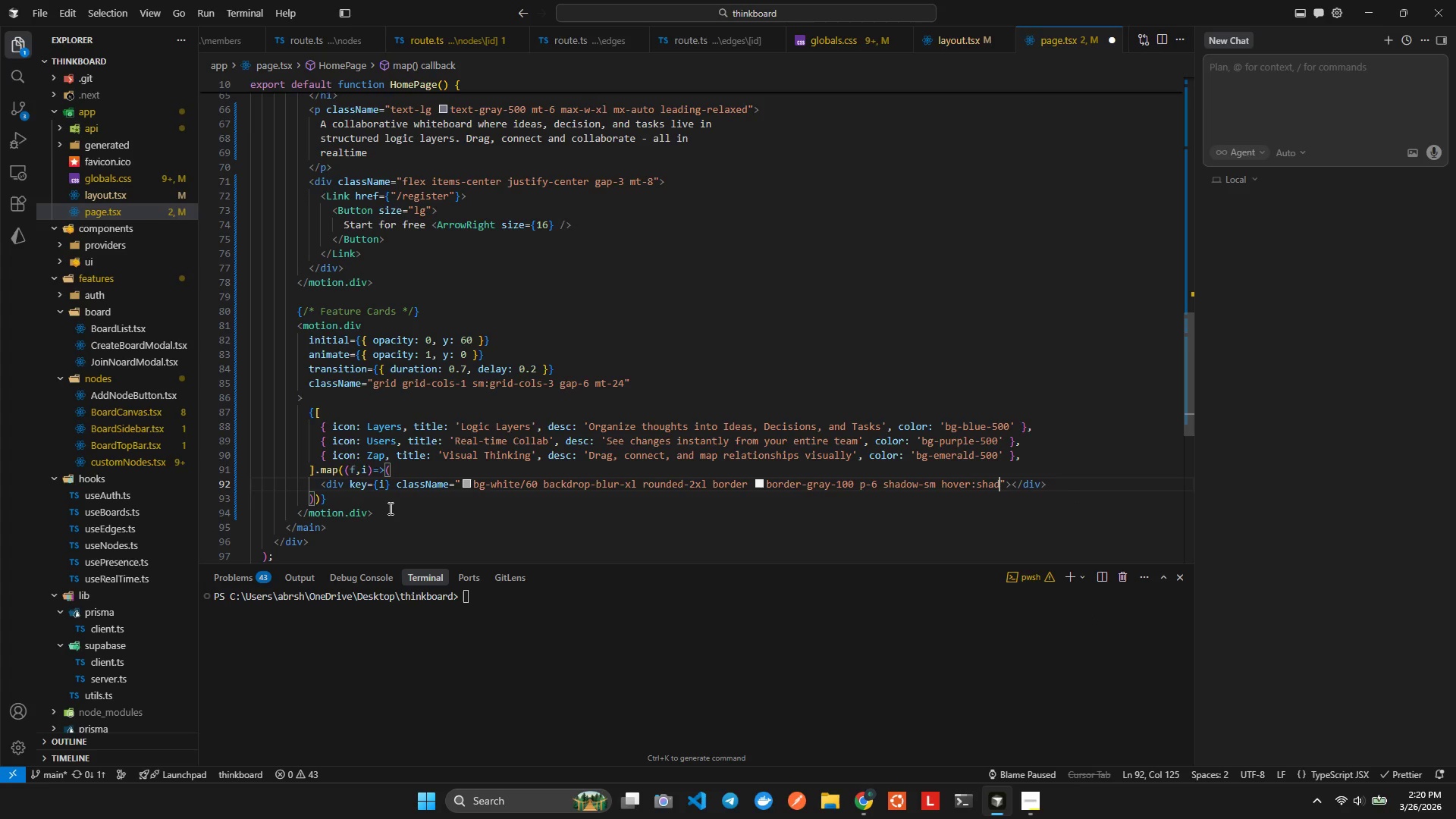 
key(Control+ControlLeft)
 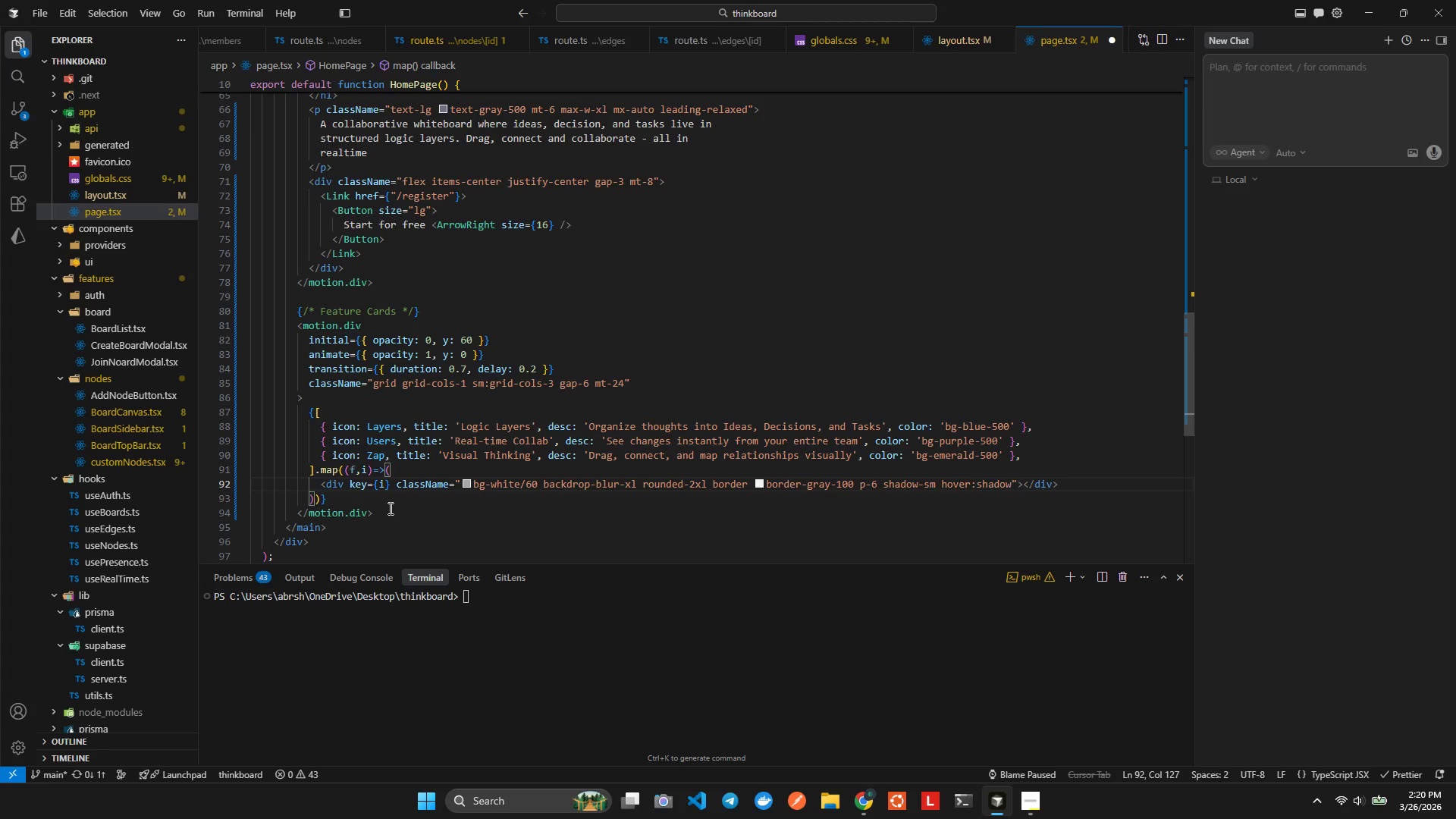 
key(Control+Space)
 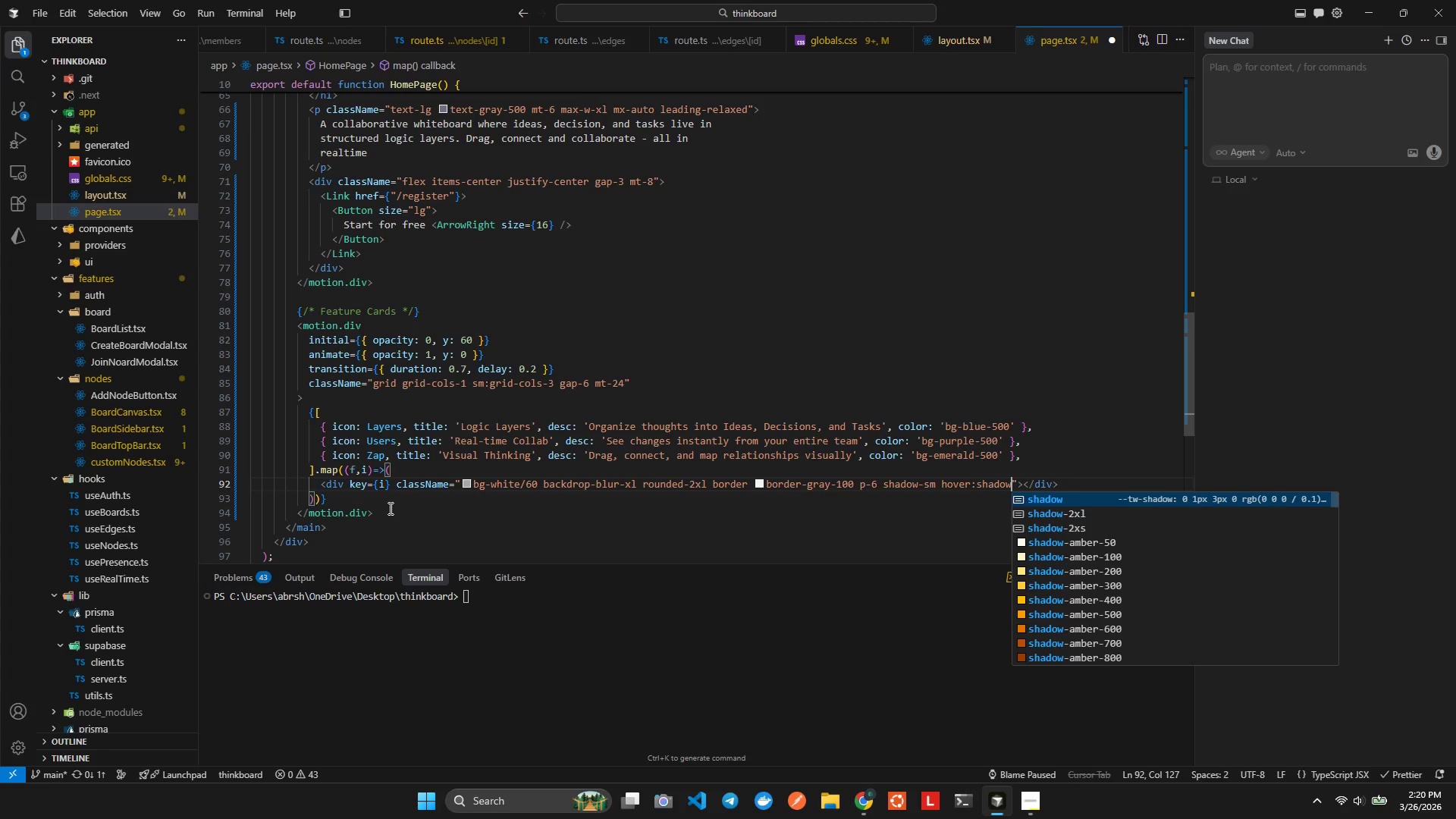 
type(lg)
 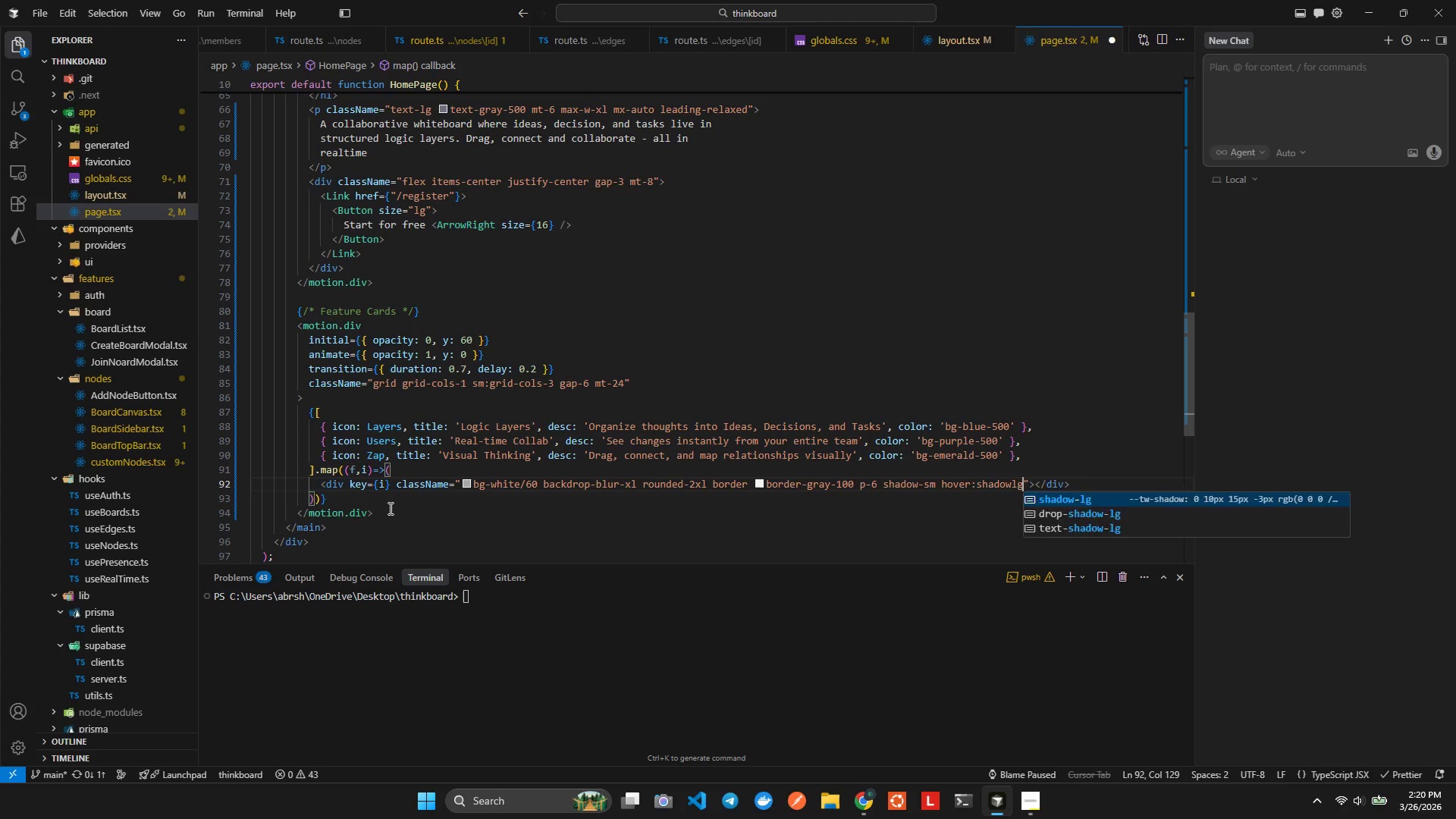 
key(Enter)
 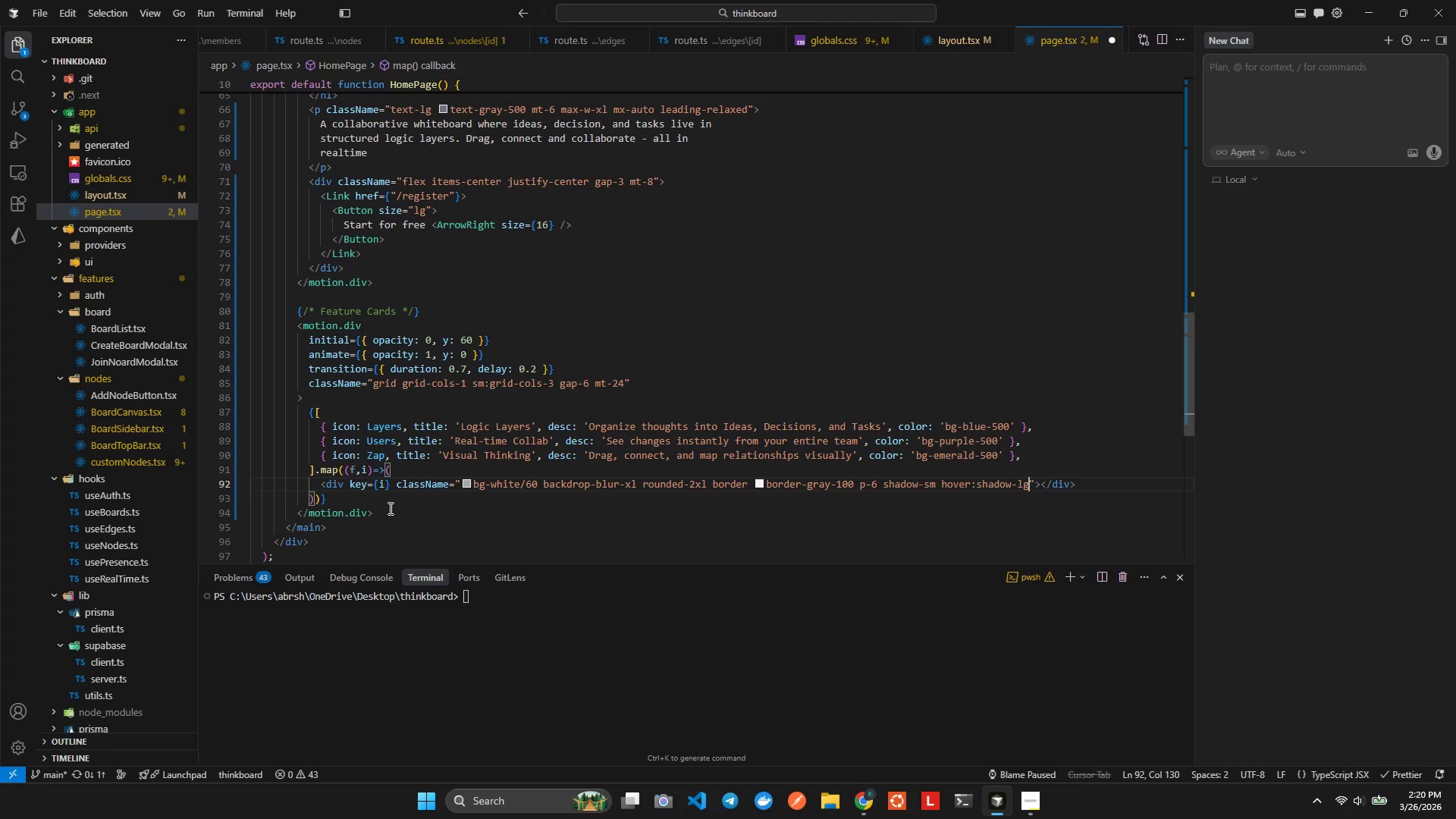 
type( transitionshadow)
 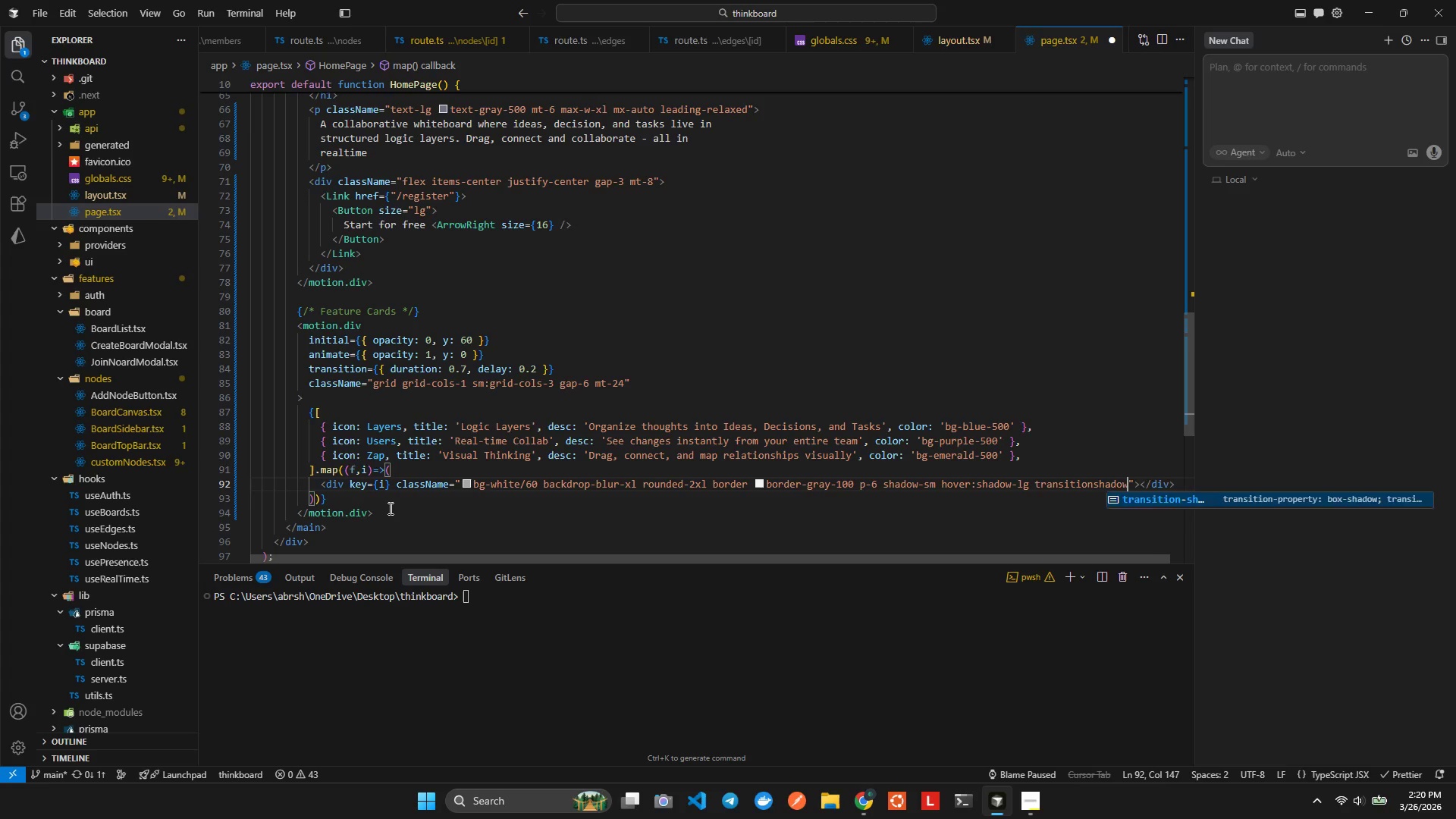 
key(Enter)
 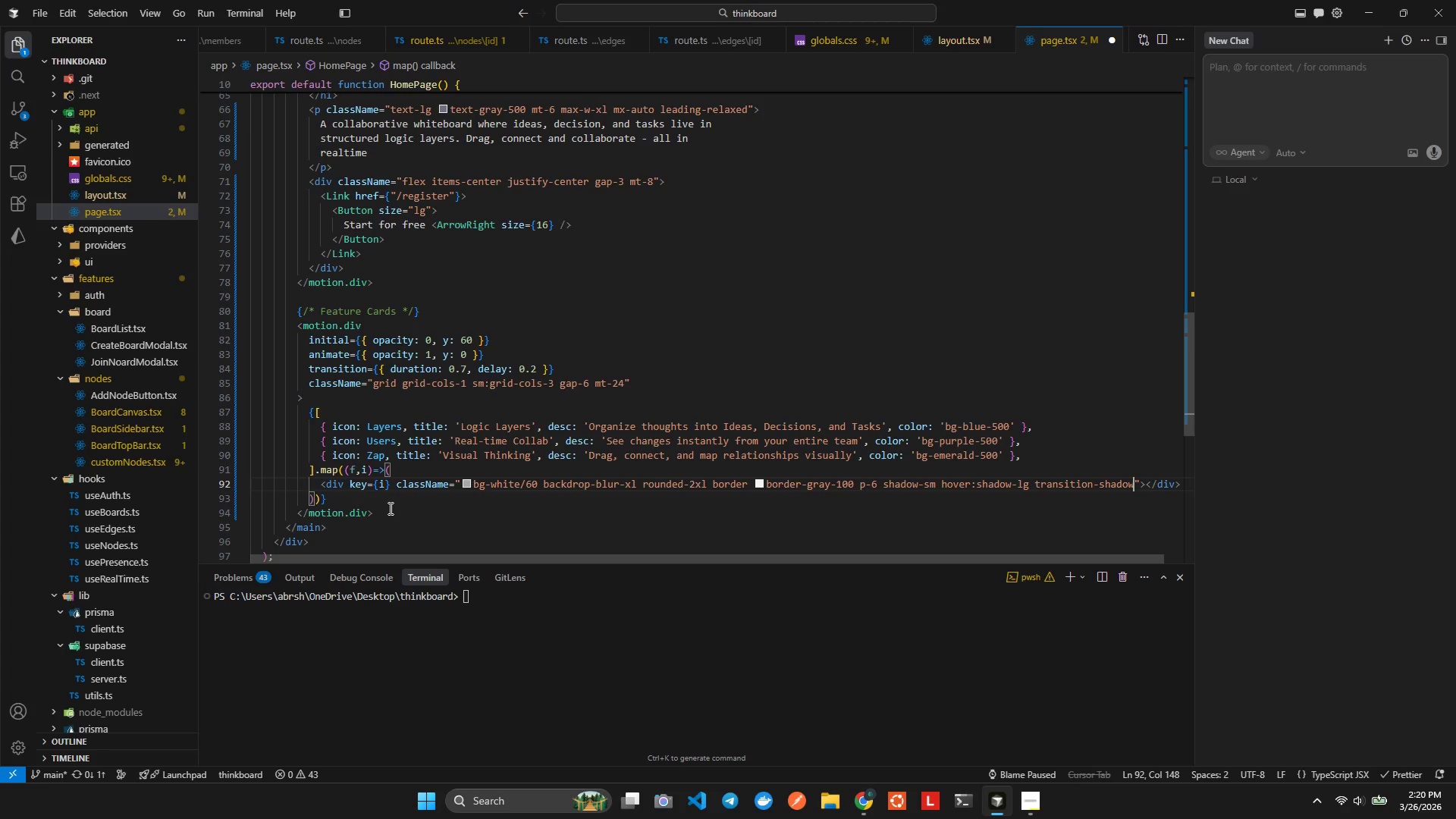 
key(Alt+AltLeft)
 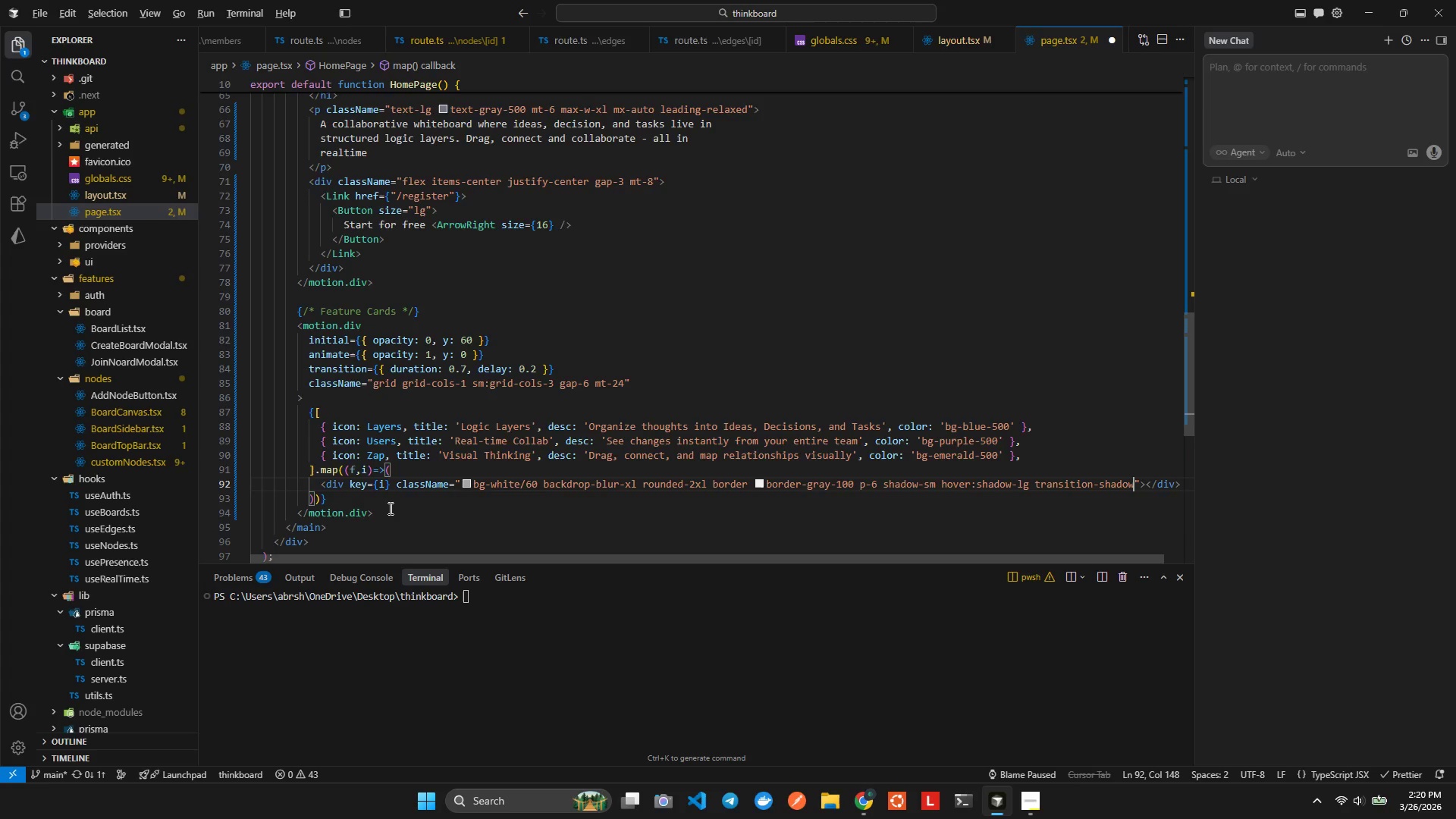 
key(Alt+Shift+ShiftLeft)
 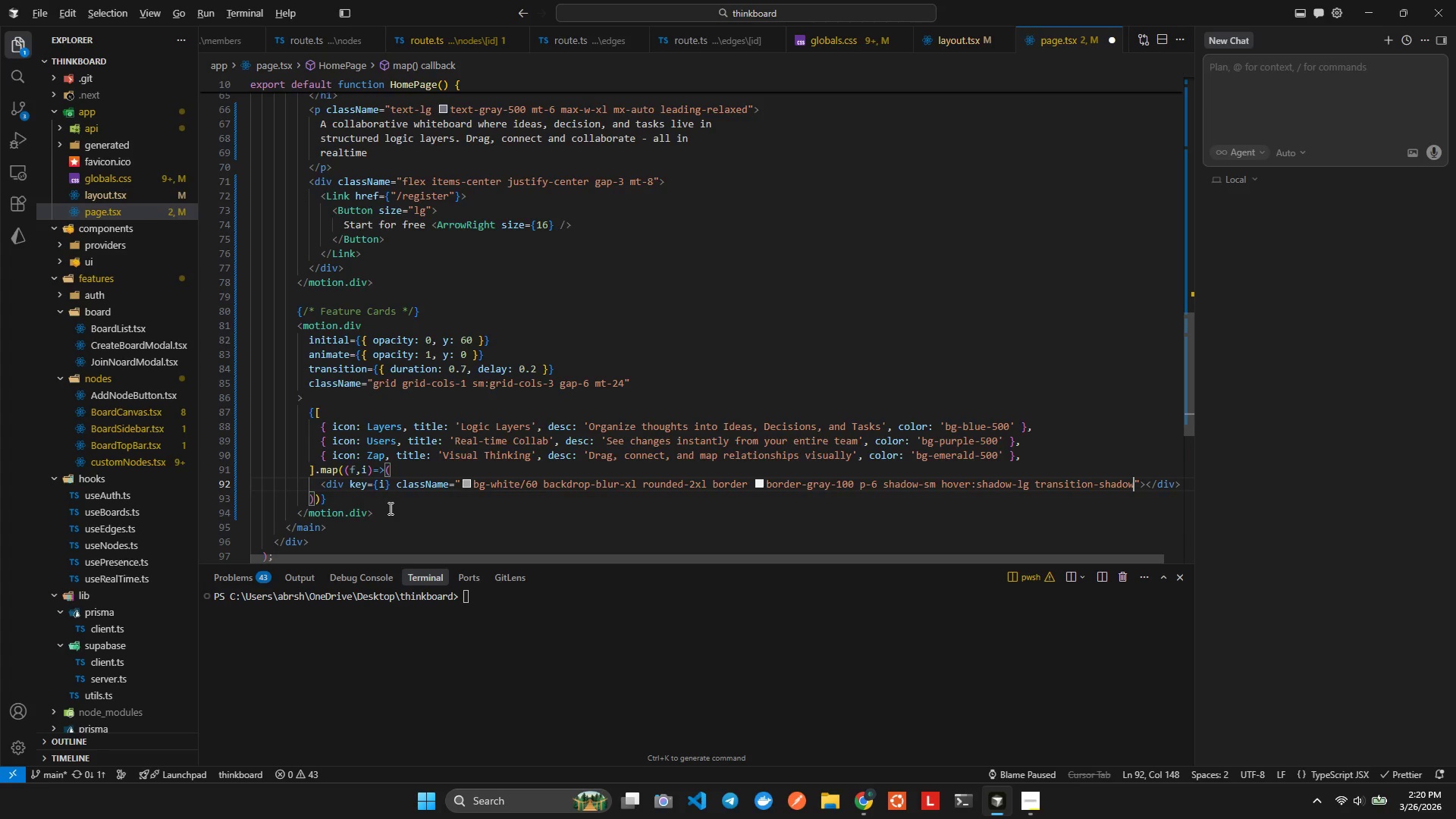 
key(Alt+Shift+F)
 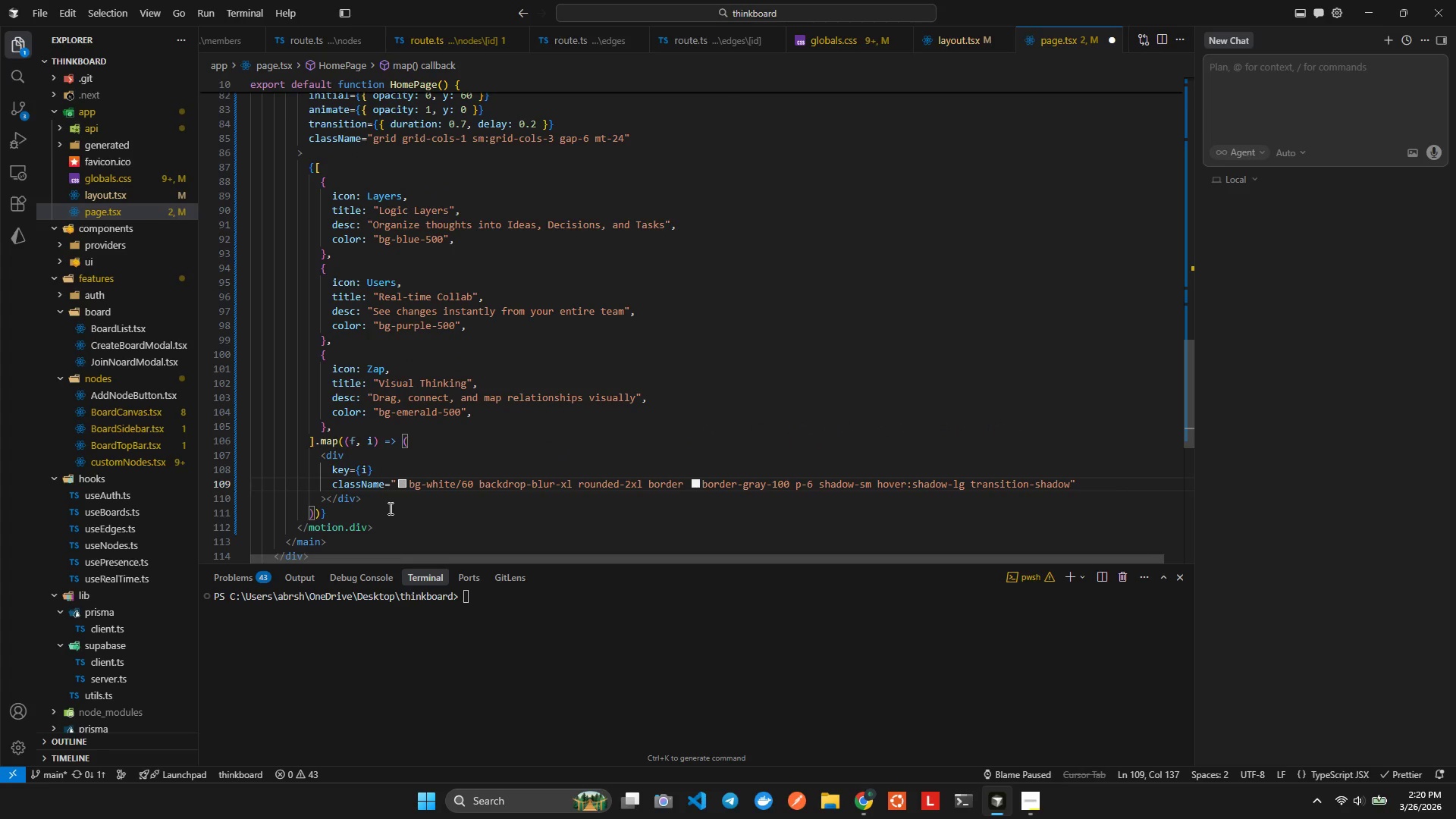 
key(ArrowRight)
 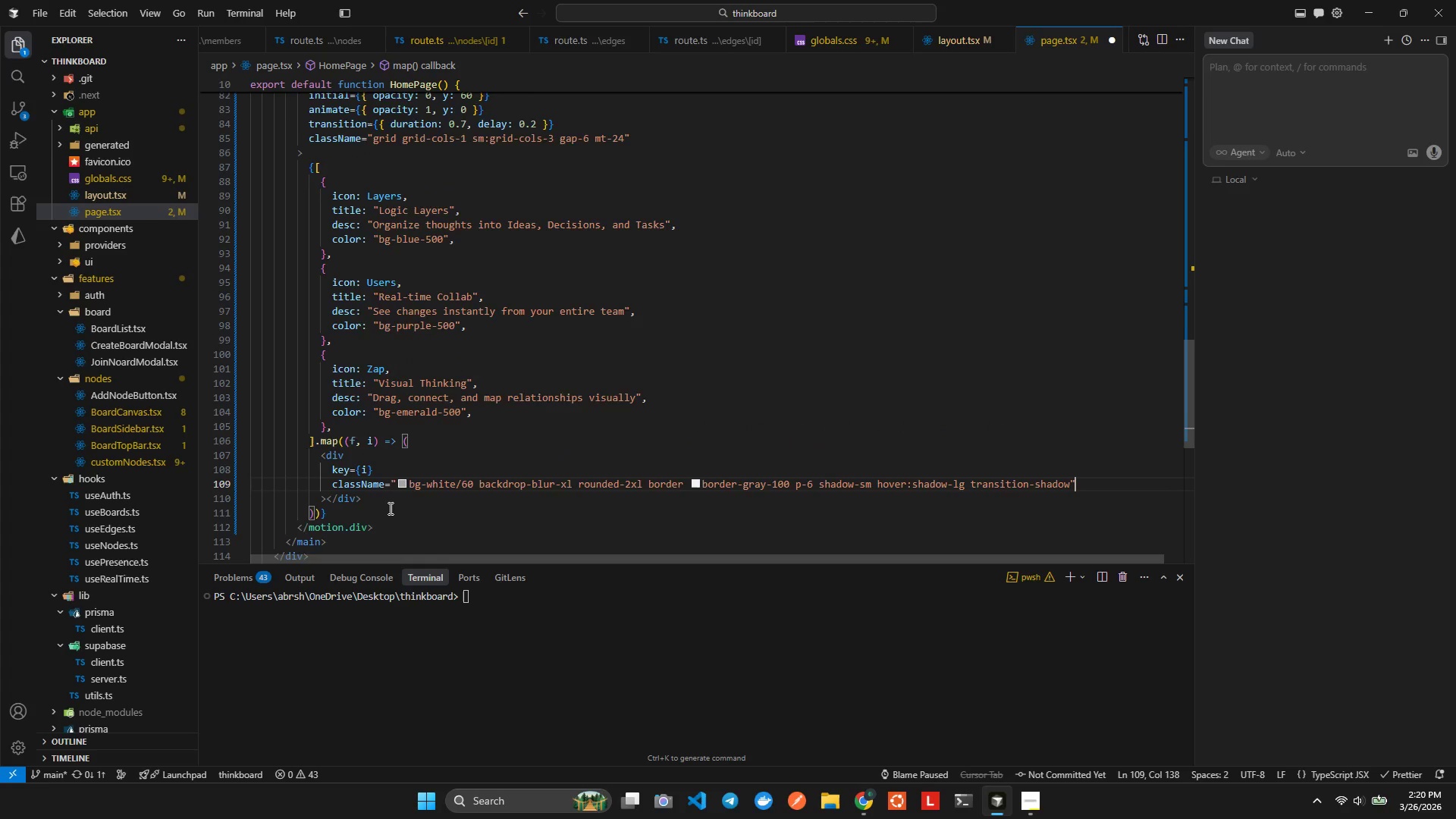 
key(ArrowRight)
 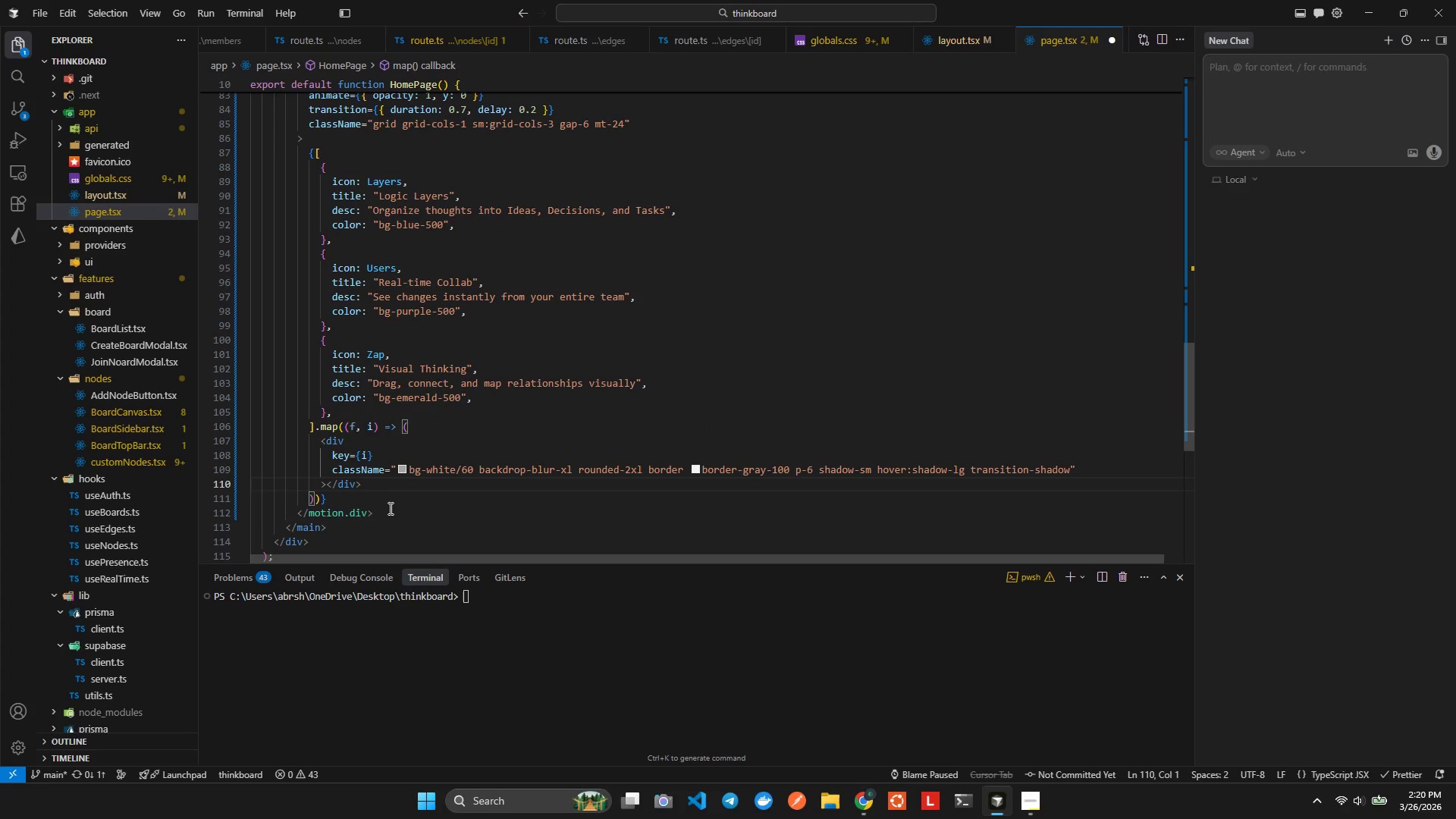 
hold_key(key=ArrowLeft, duration=0.44)
 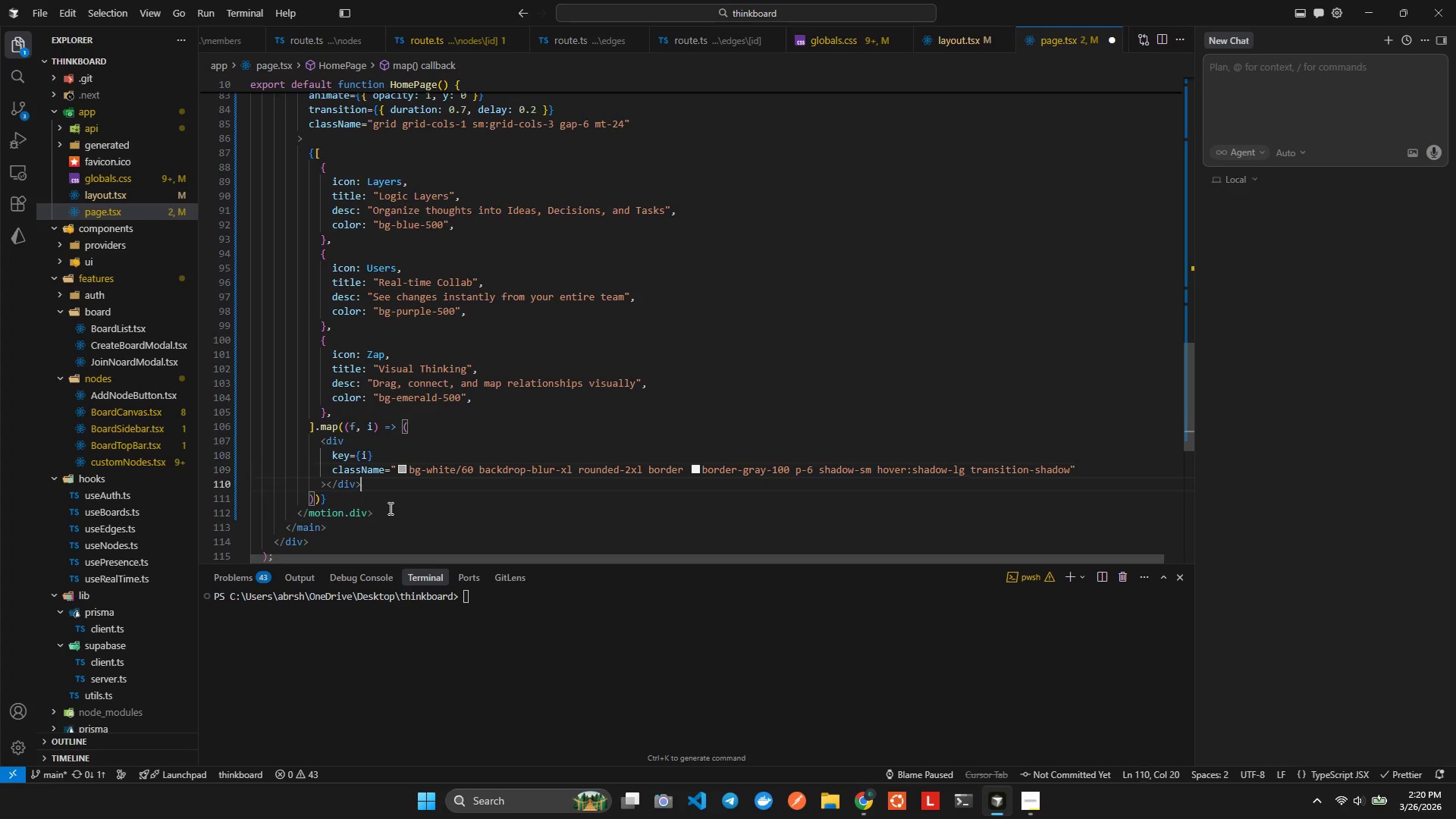 
key(ArrowDown)
 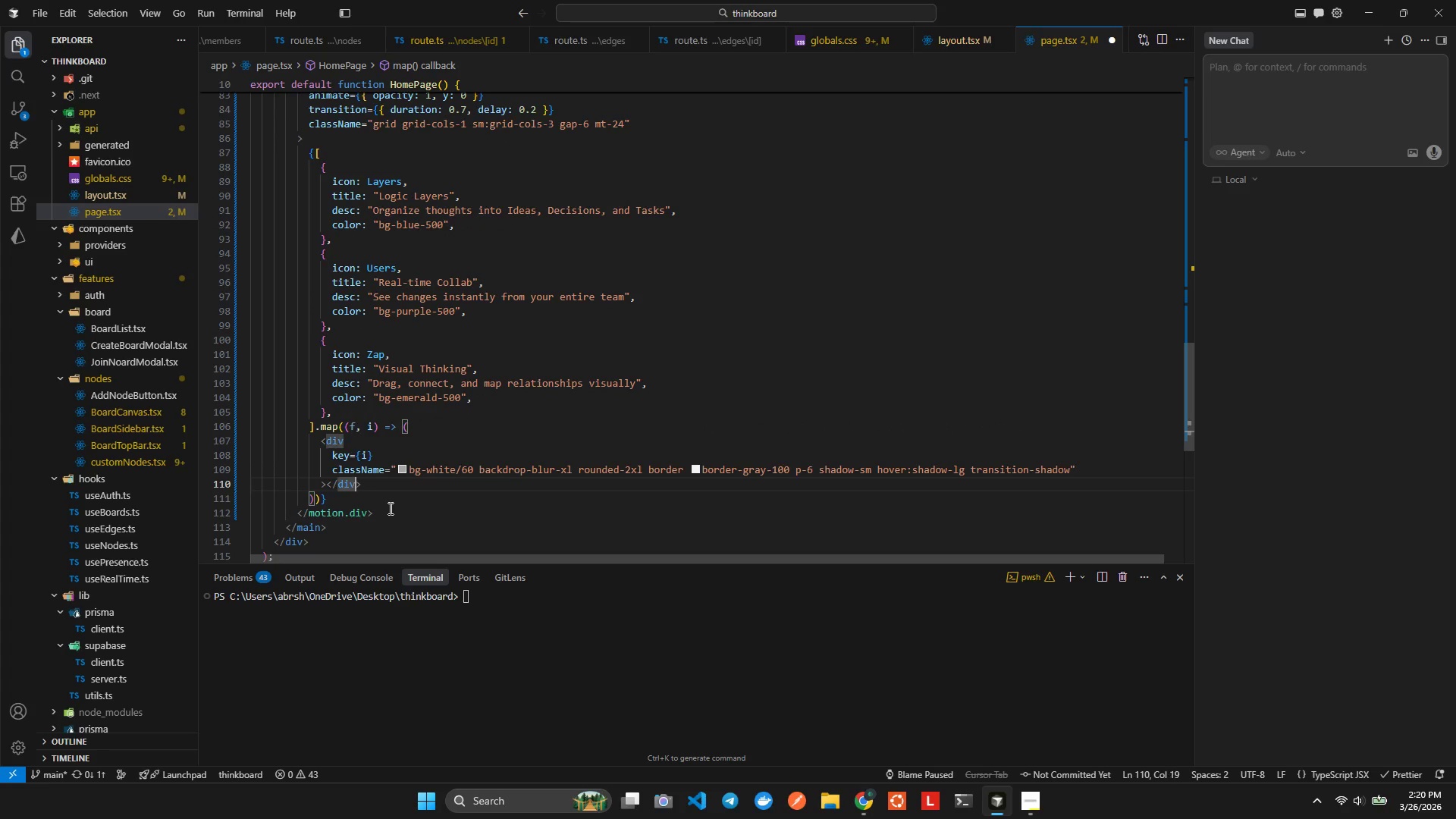 
hold_key(key=ArrowLeft, duration=0.33)
 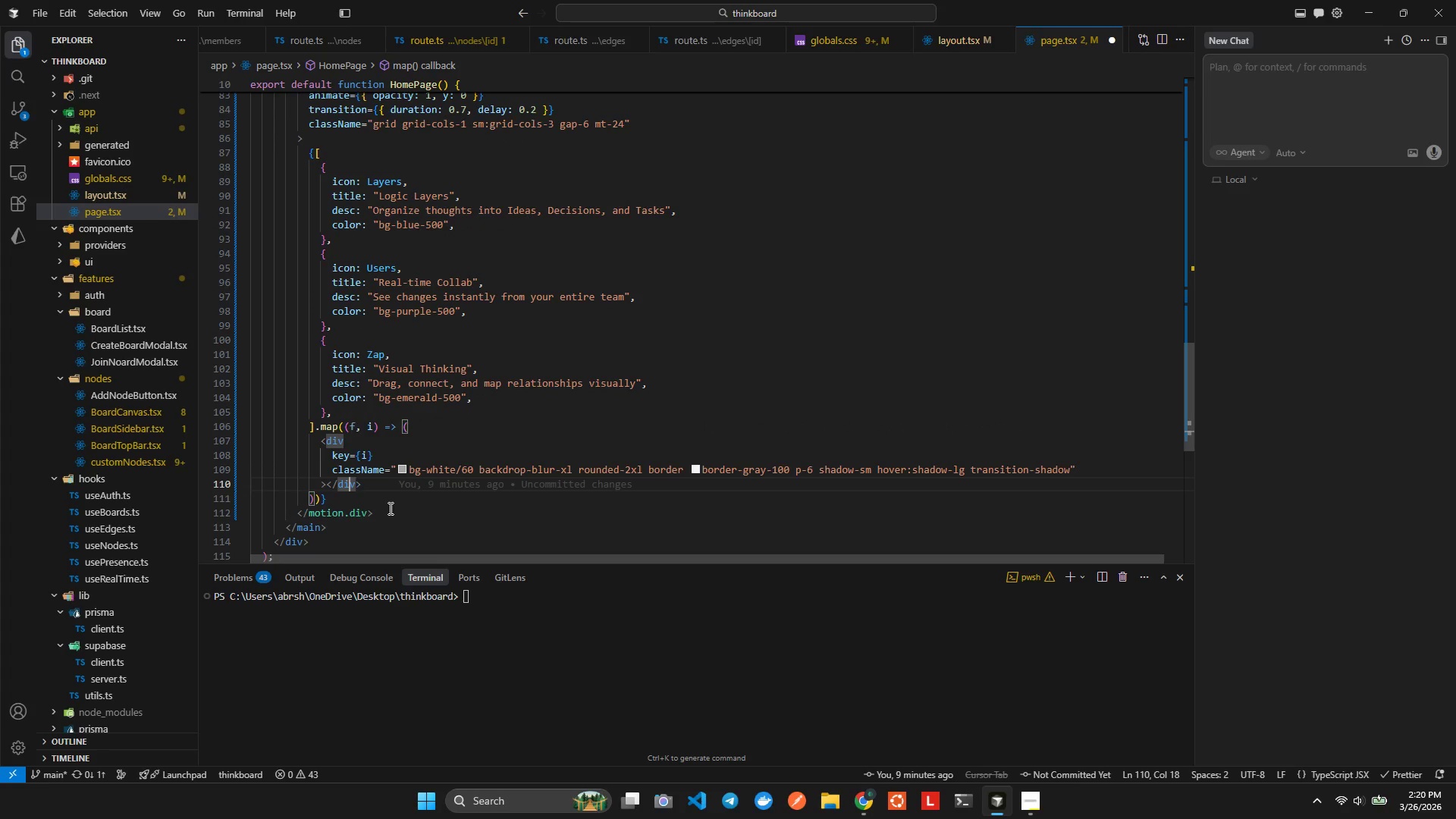 
key(ArrowLeft)
 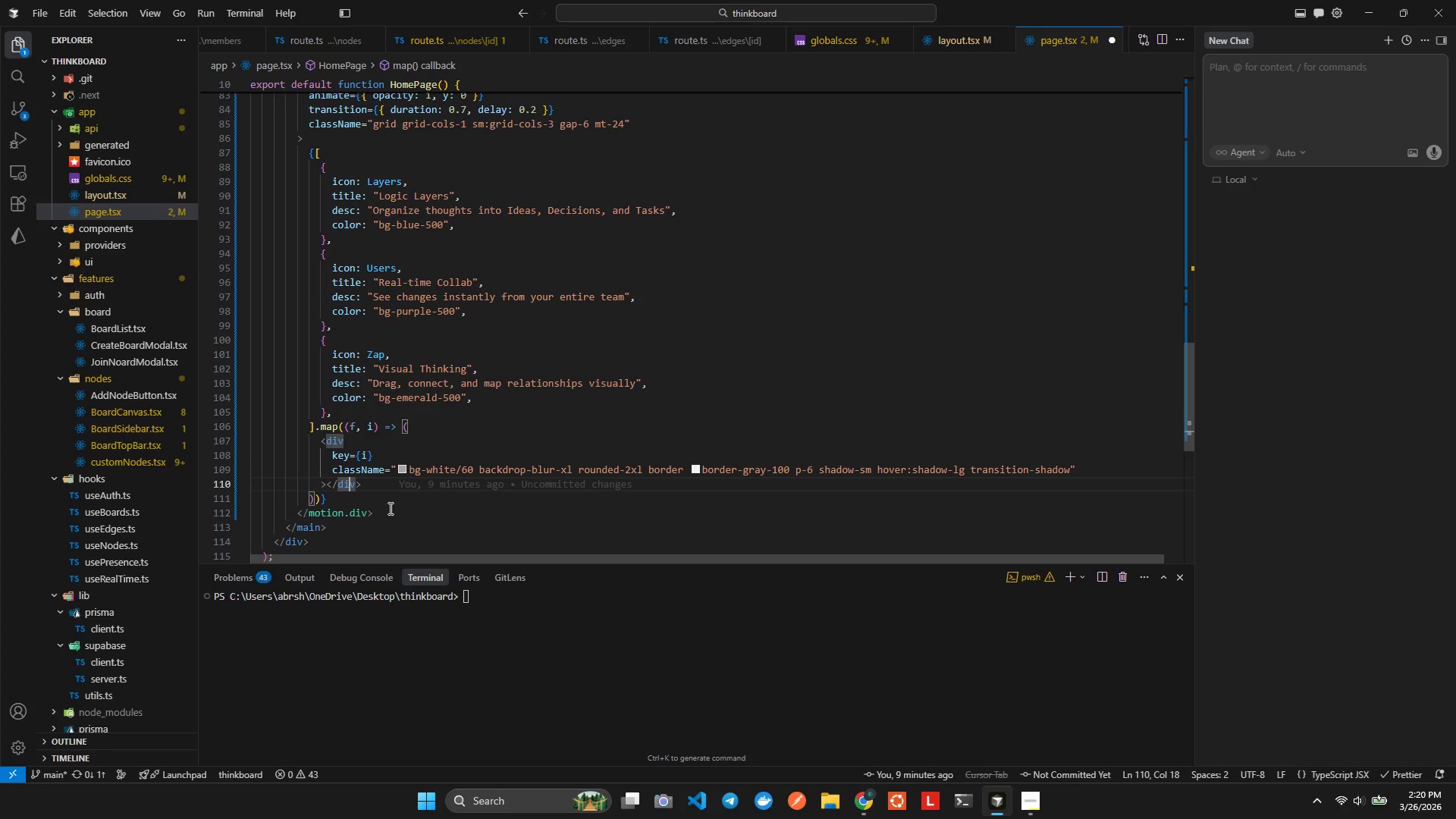 
key(ArrowLeft)
 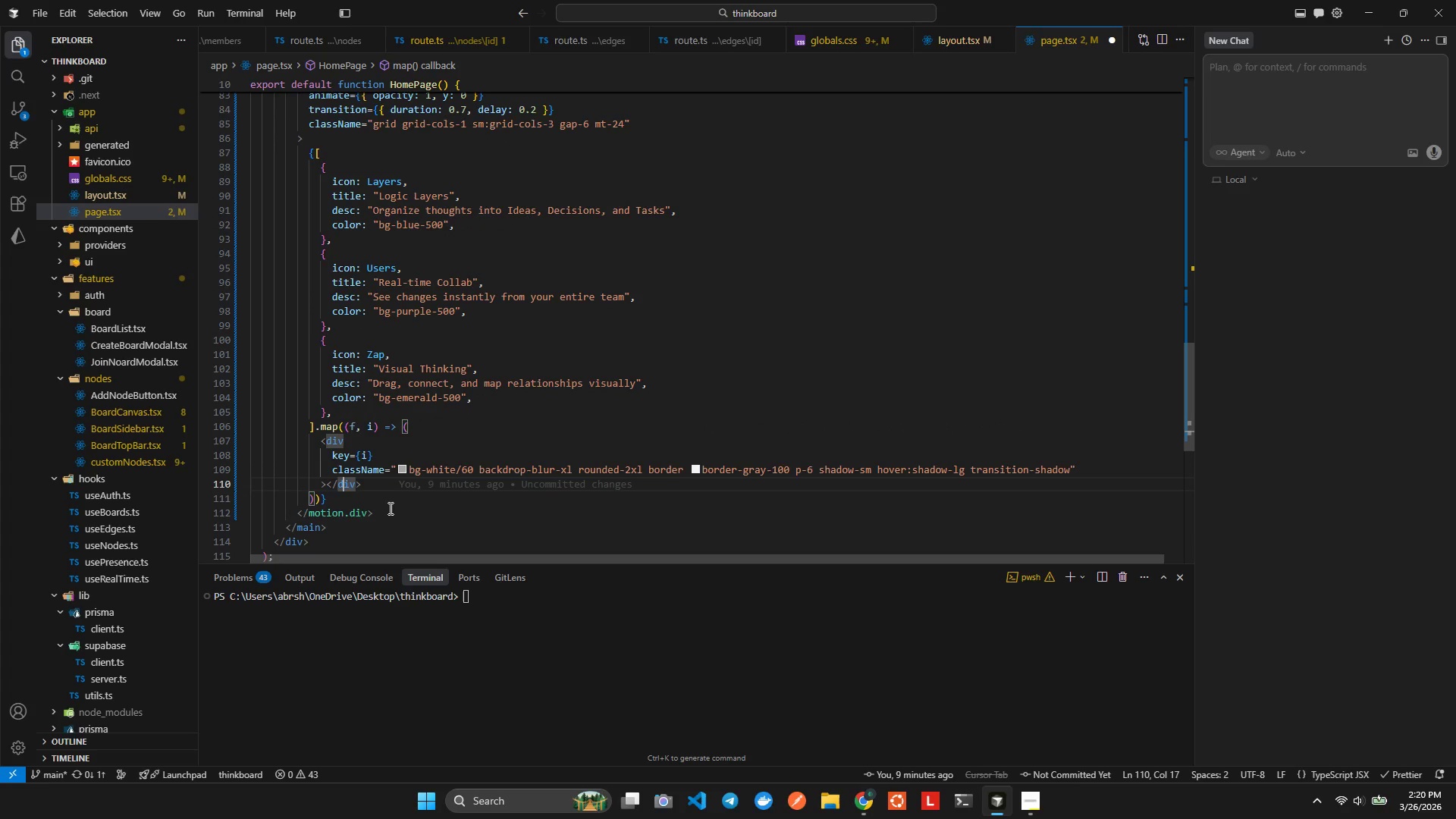 
key(ArrowLeft)
 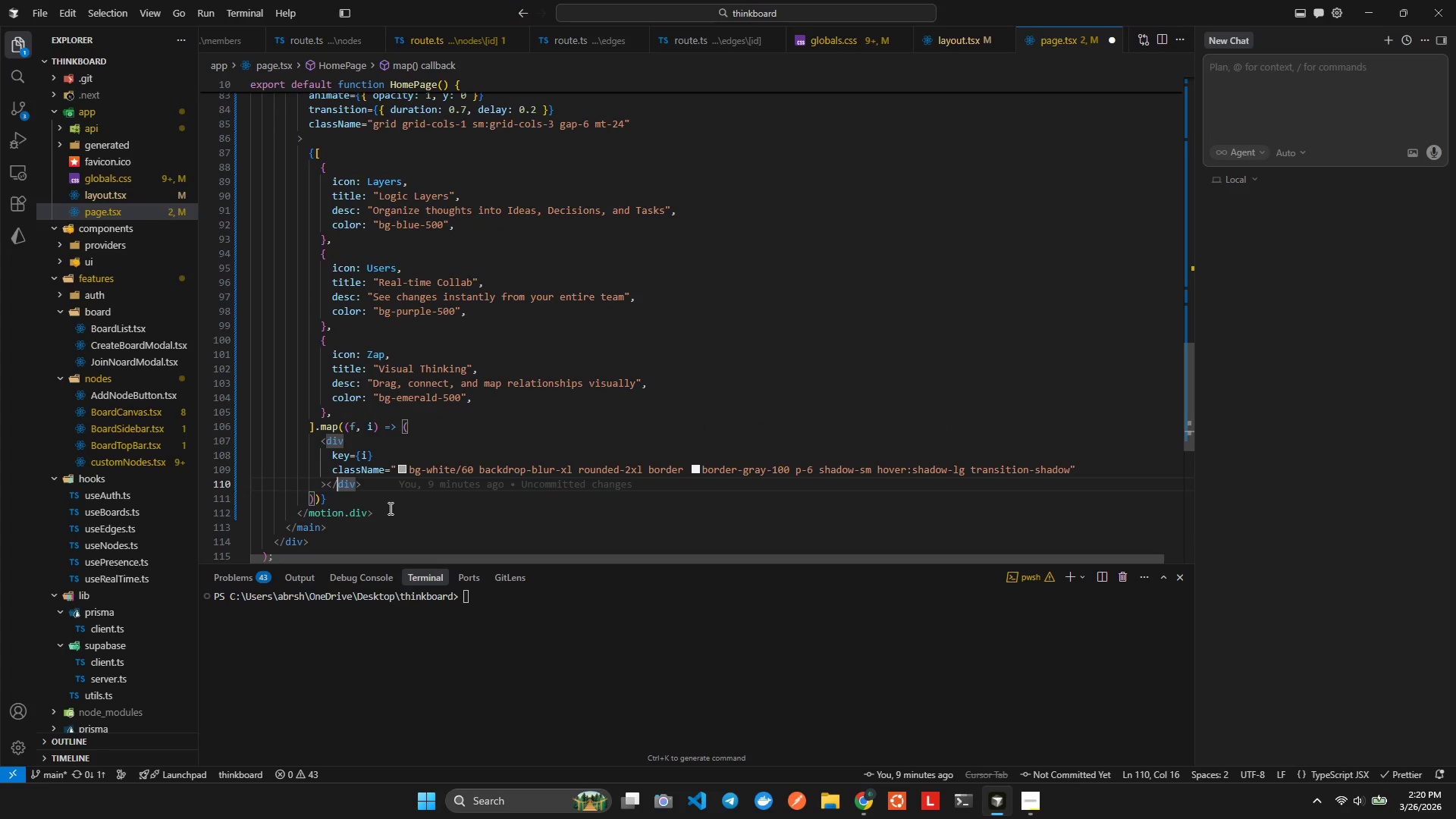 
key(ArrowLeft)
 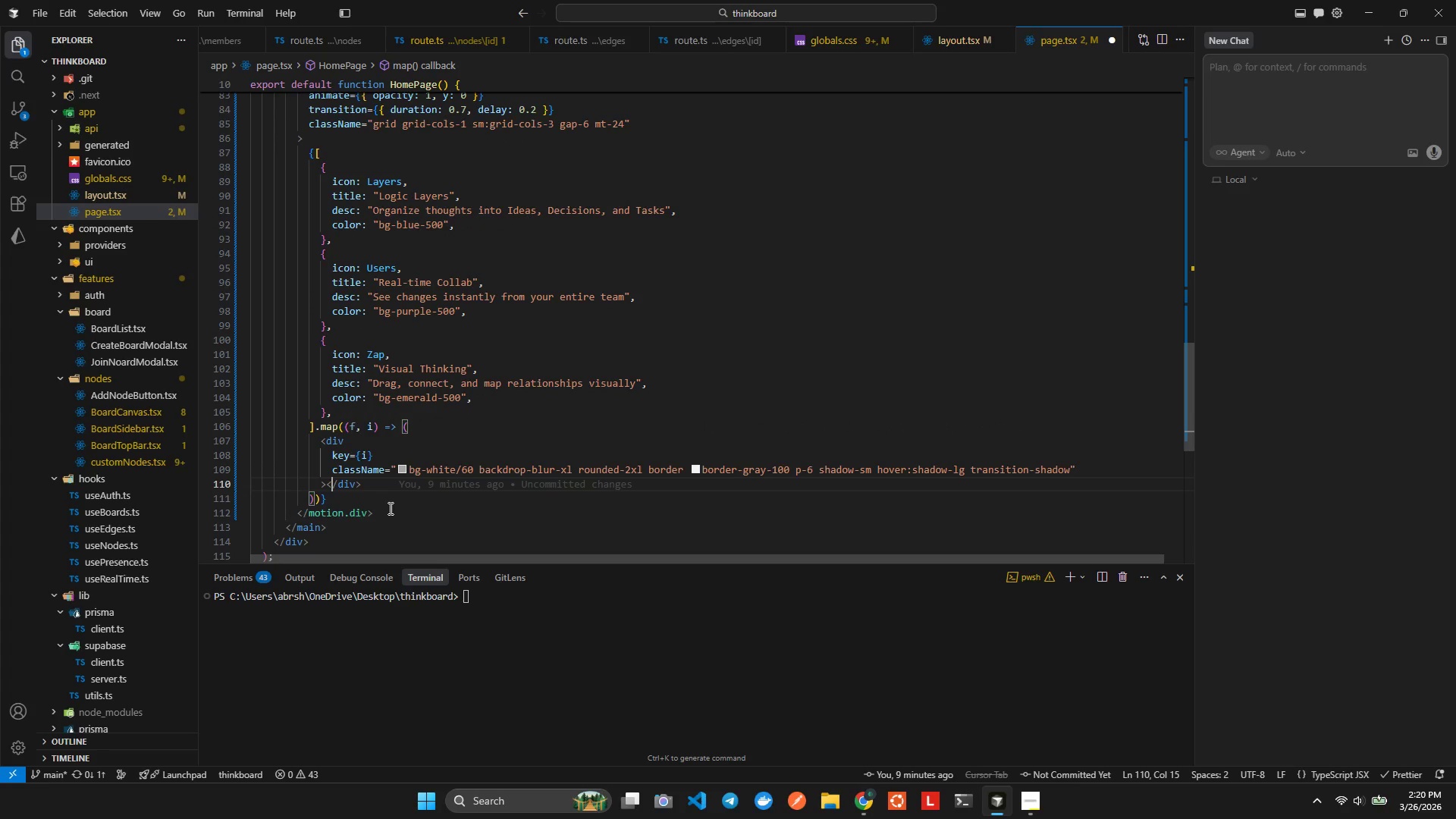 
hold_key(key=ArrowLeft, duration=5.53)
 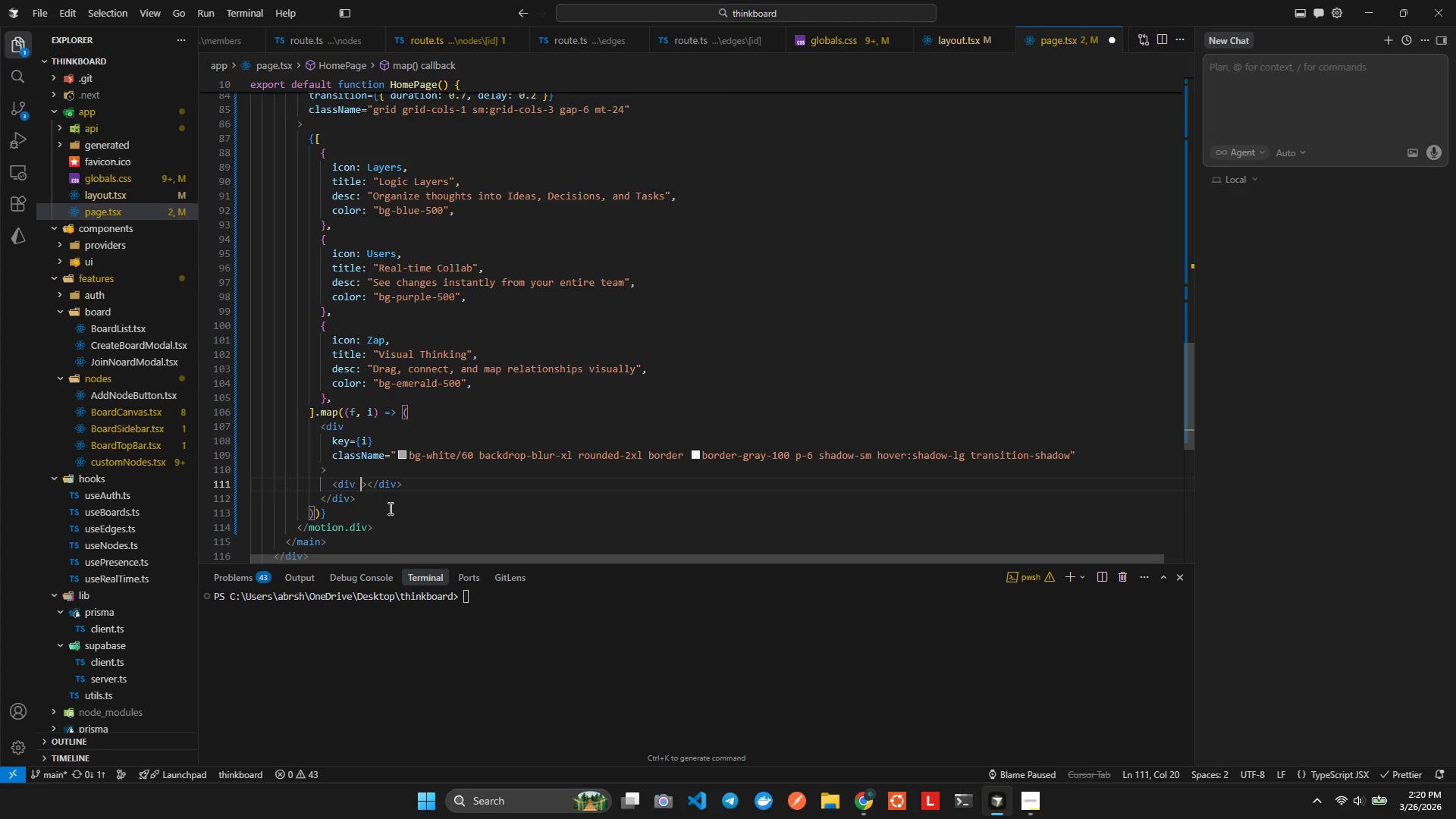 
key(Enter)
 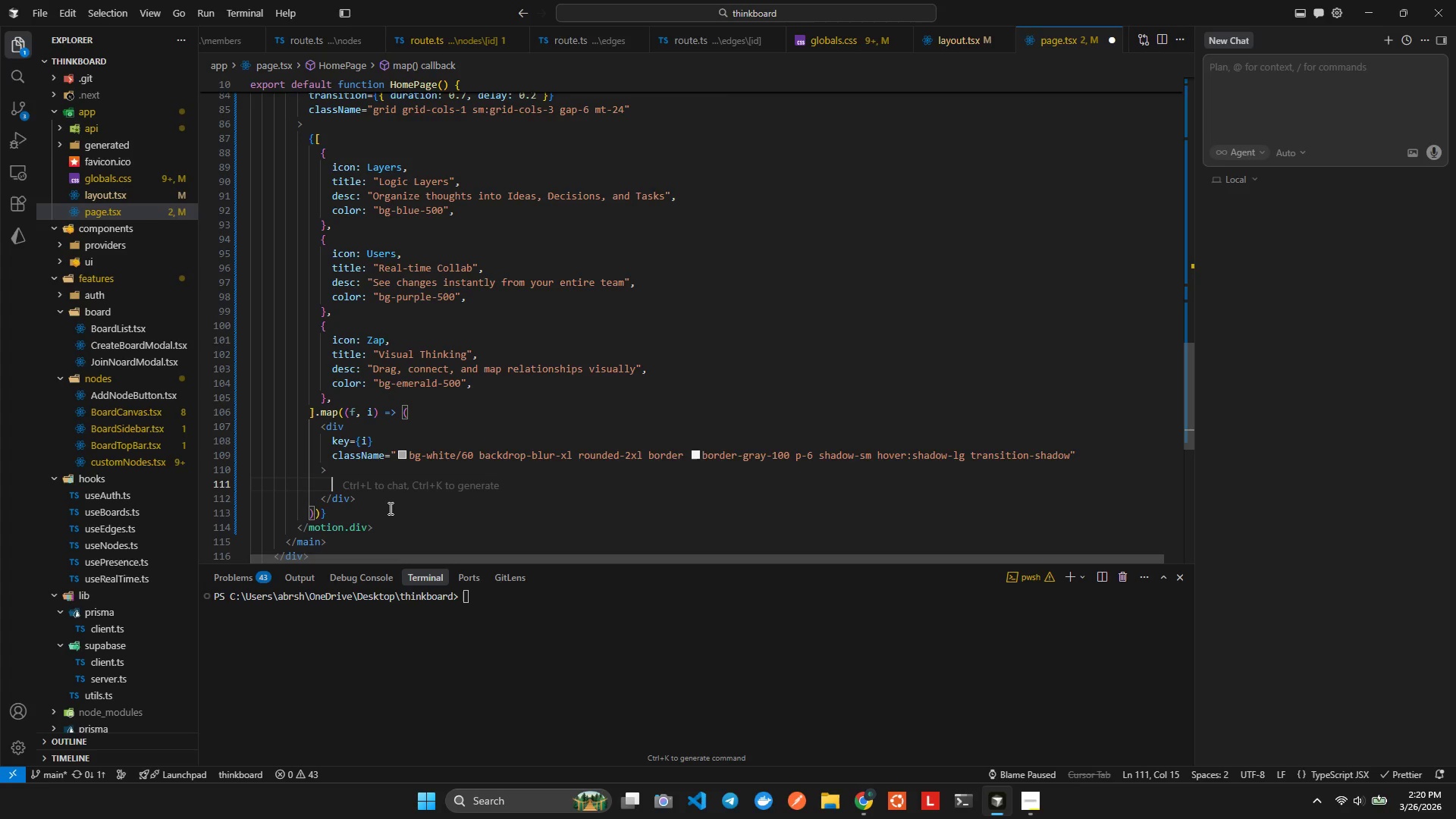 
type(div)
 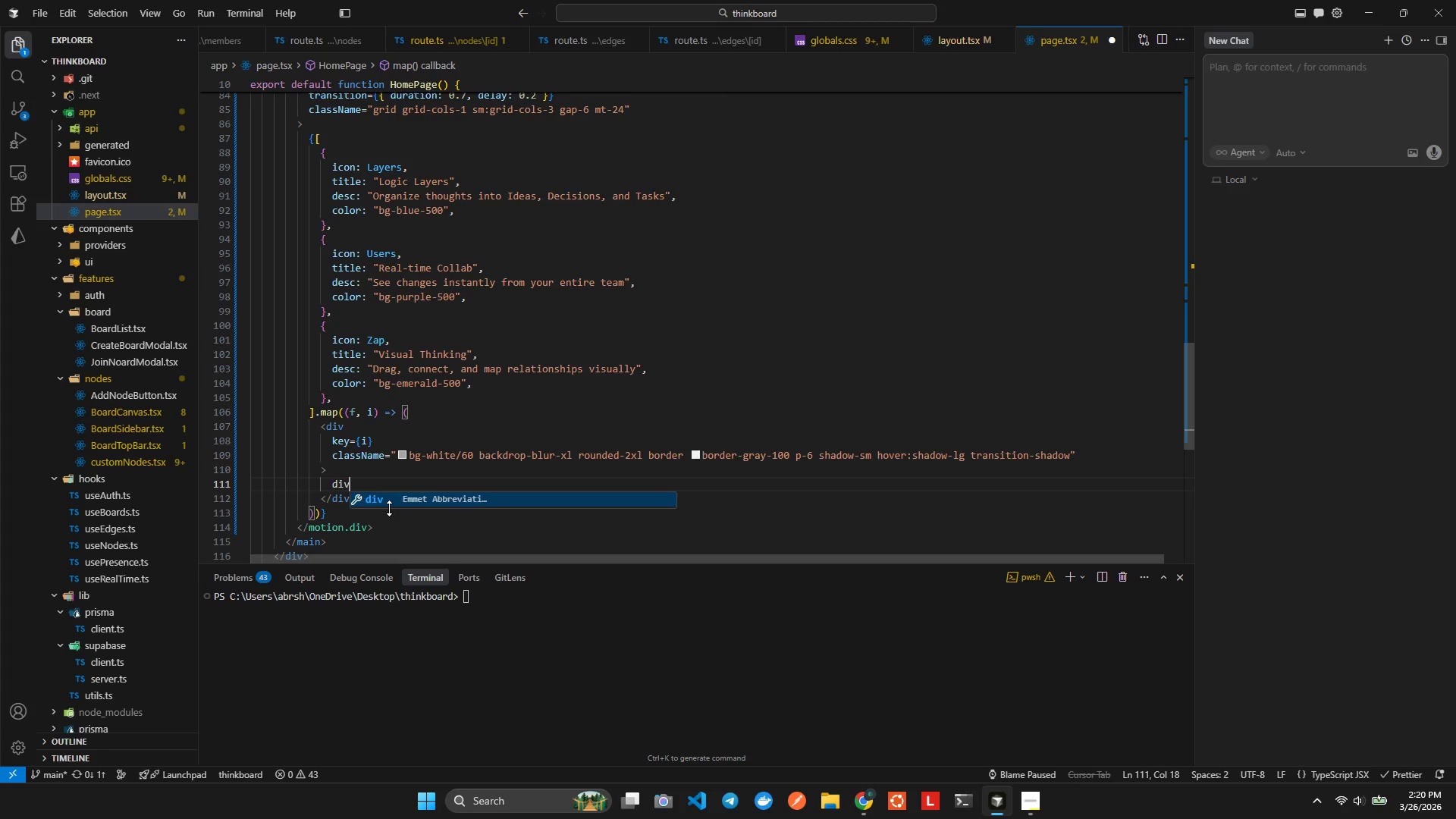 
key(Enter)
 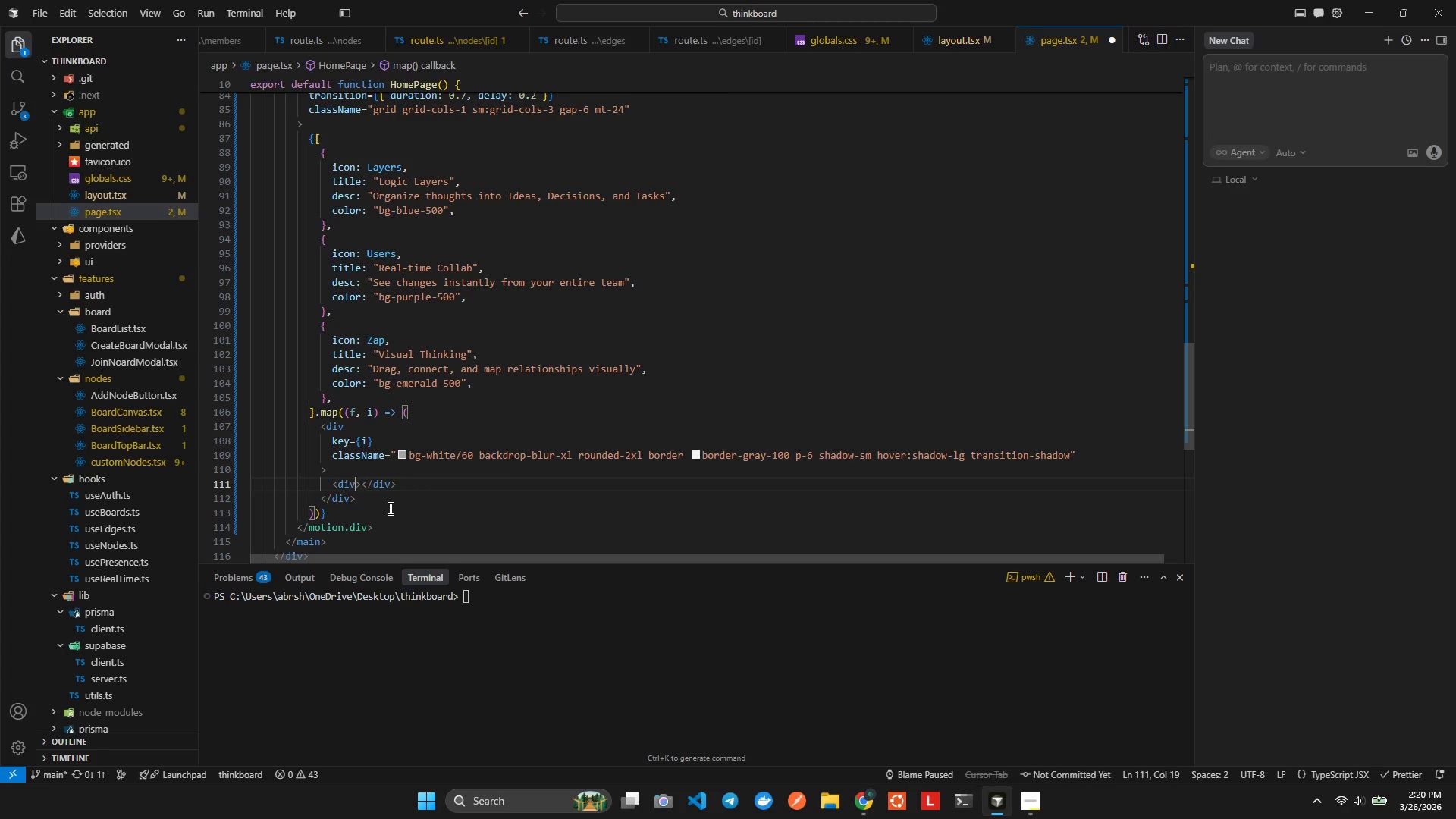 
type( l)
key(Backspace)
type(clas)
 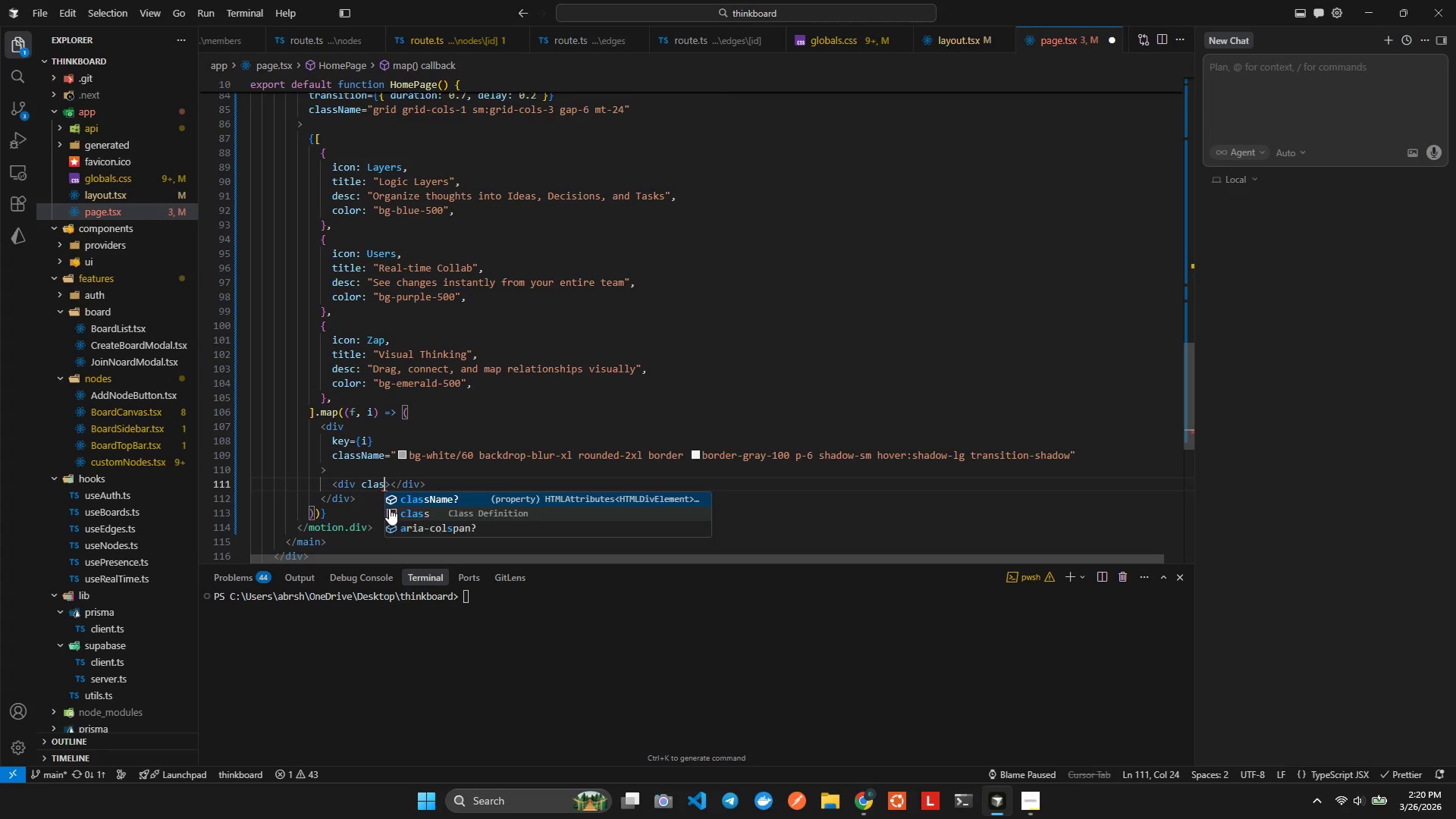 
key(Enter)
 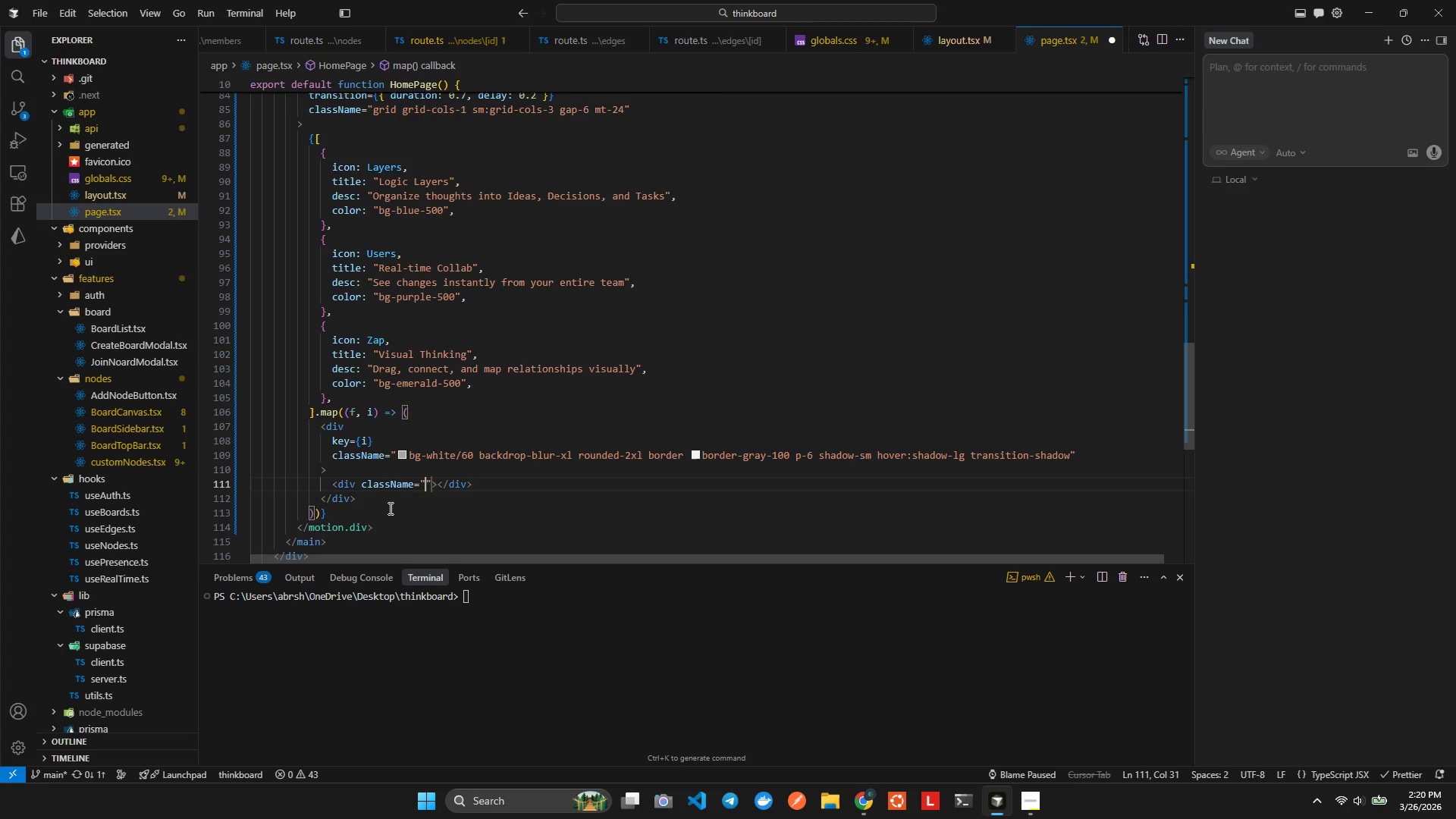 
key(ArrowRight)
 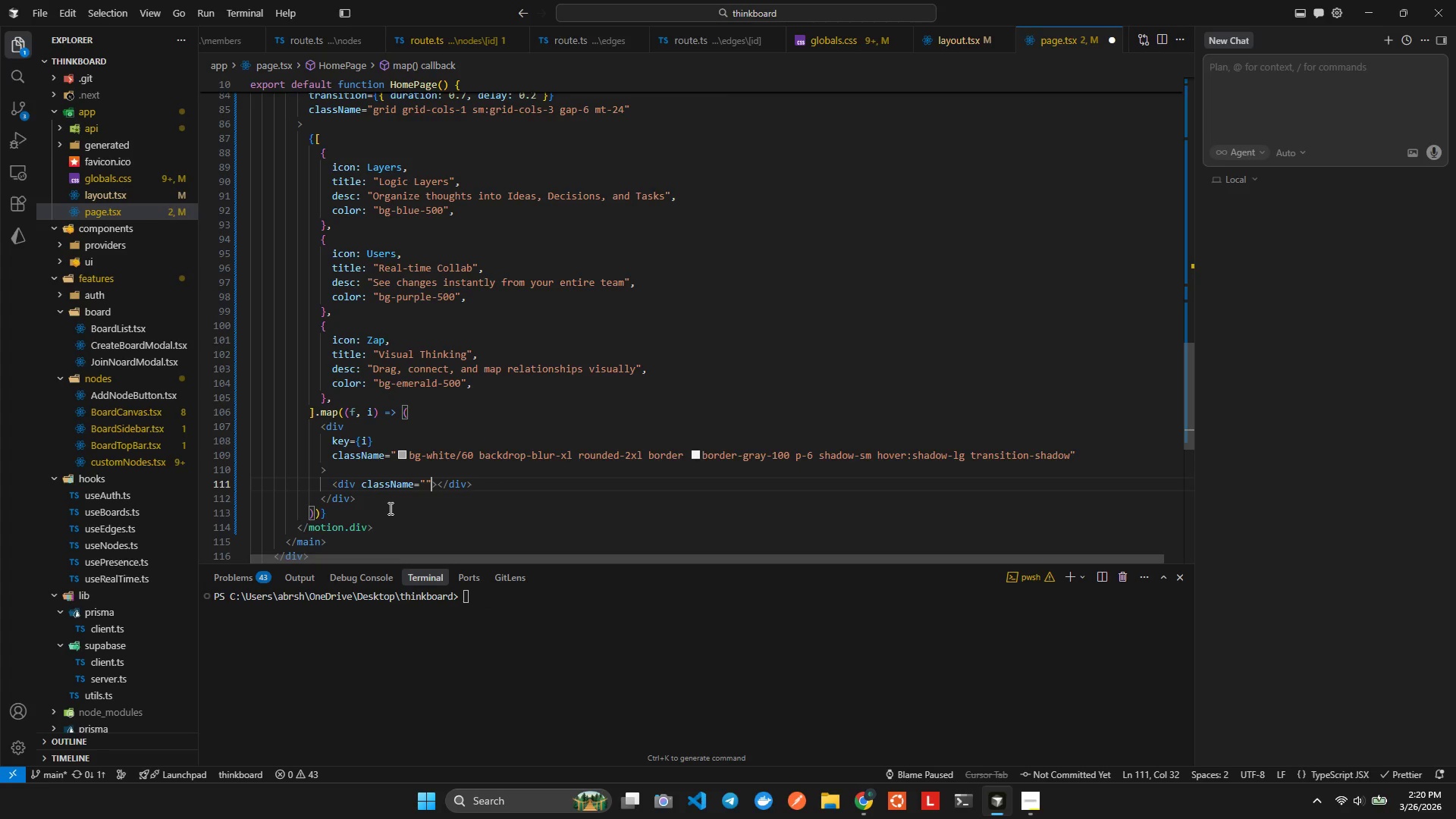 
key(Backspace)
 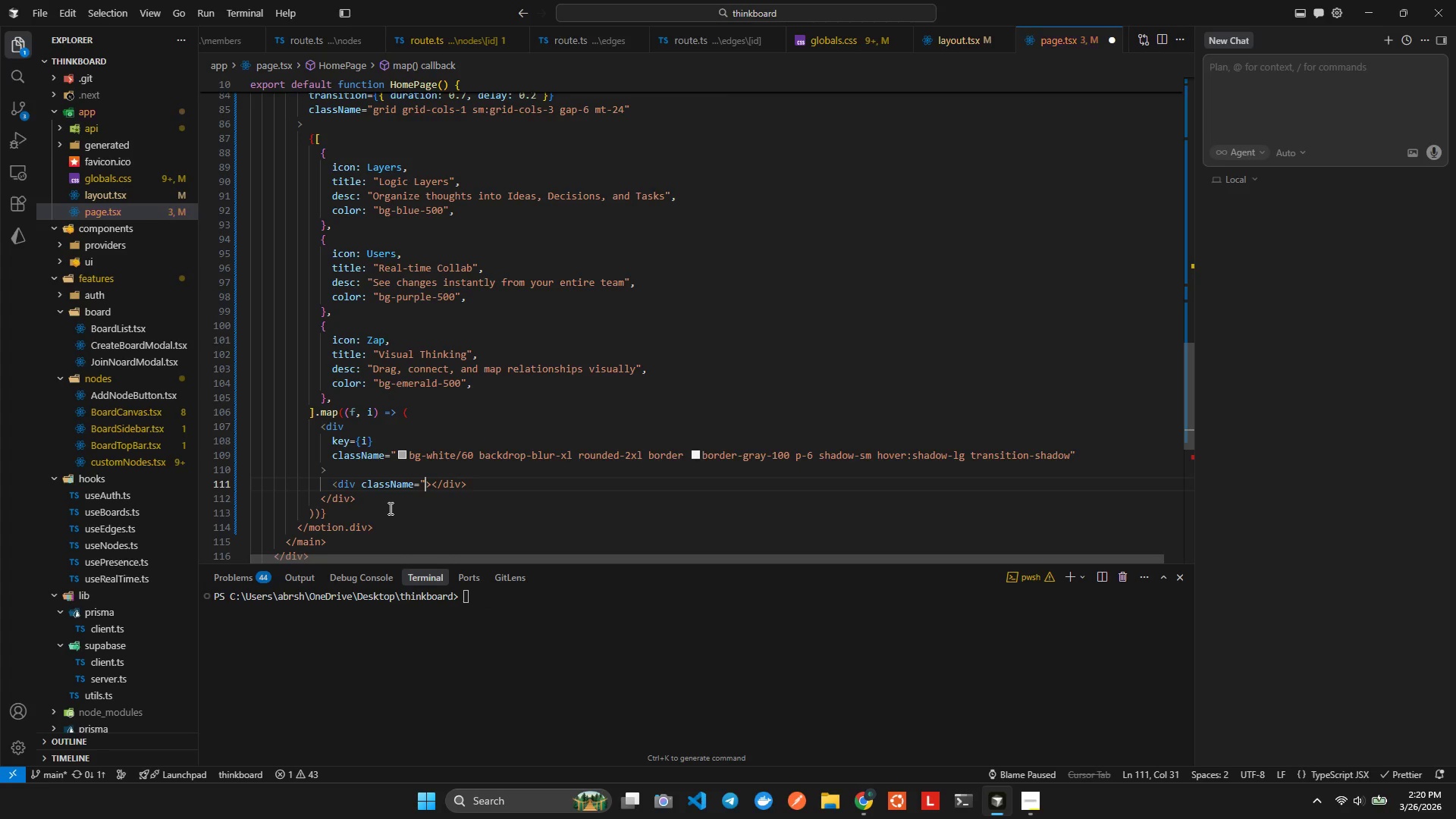 
key(Backspace)
 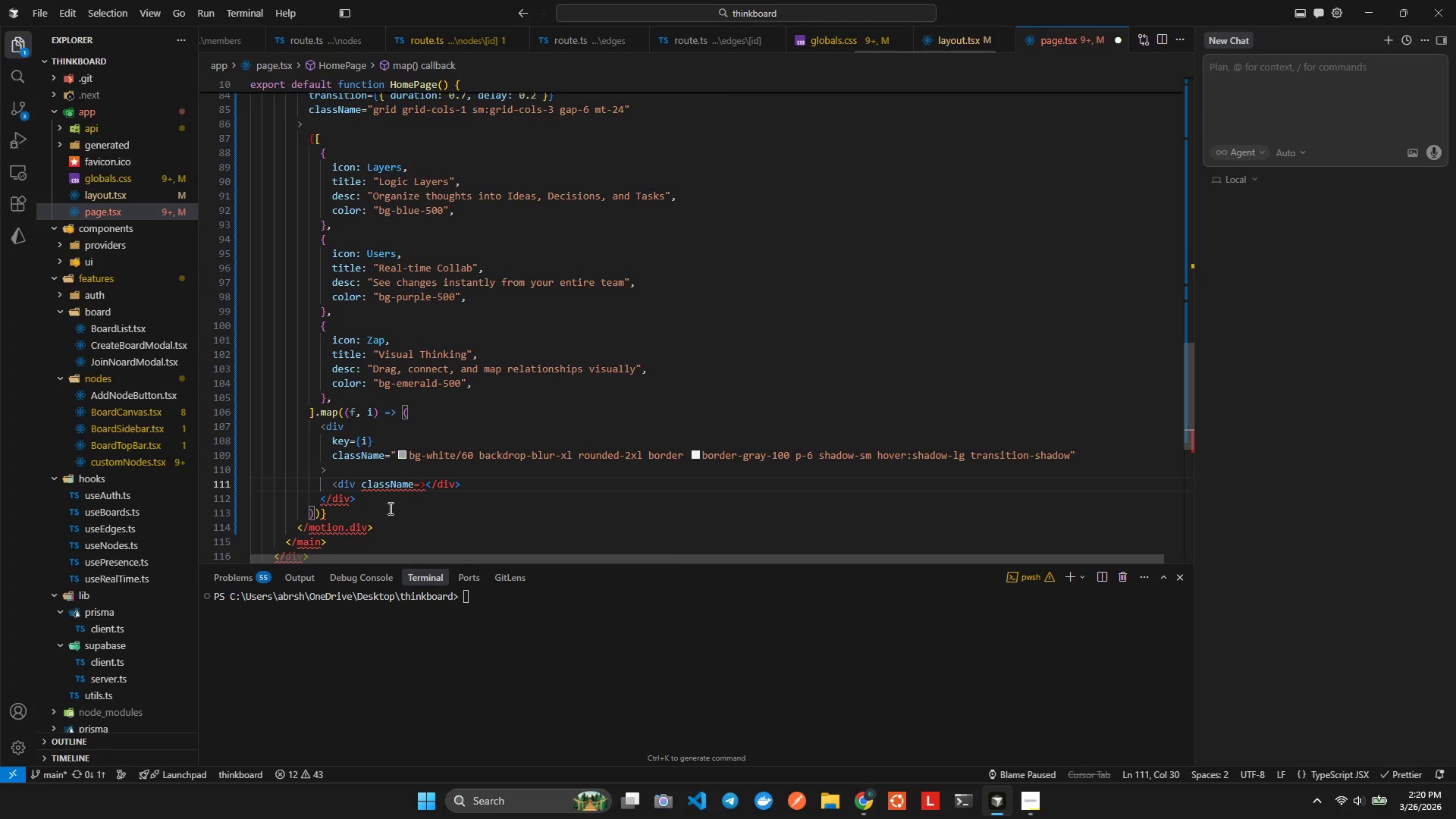 
key(Backquote)
 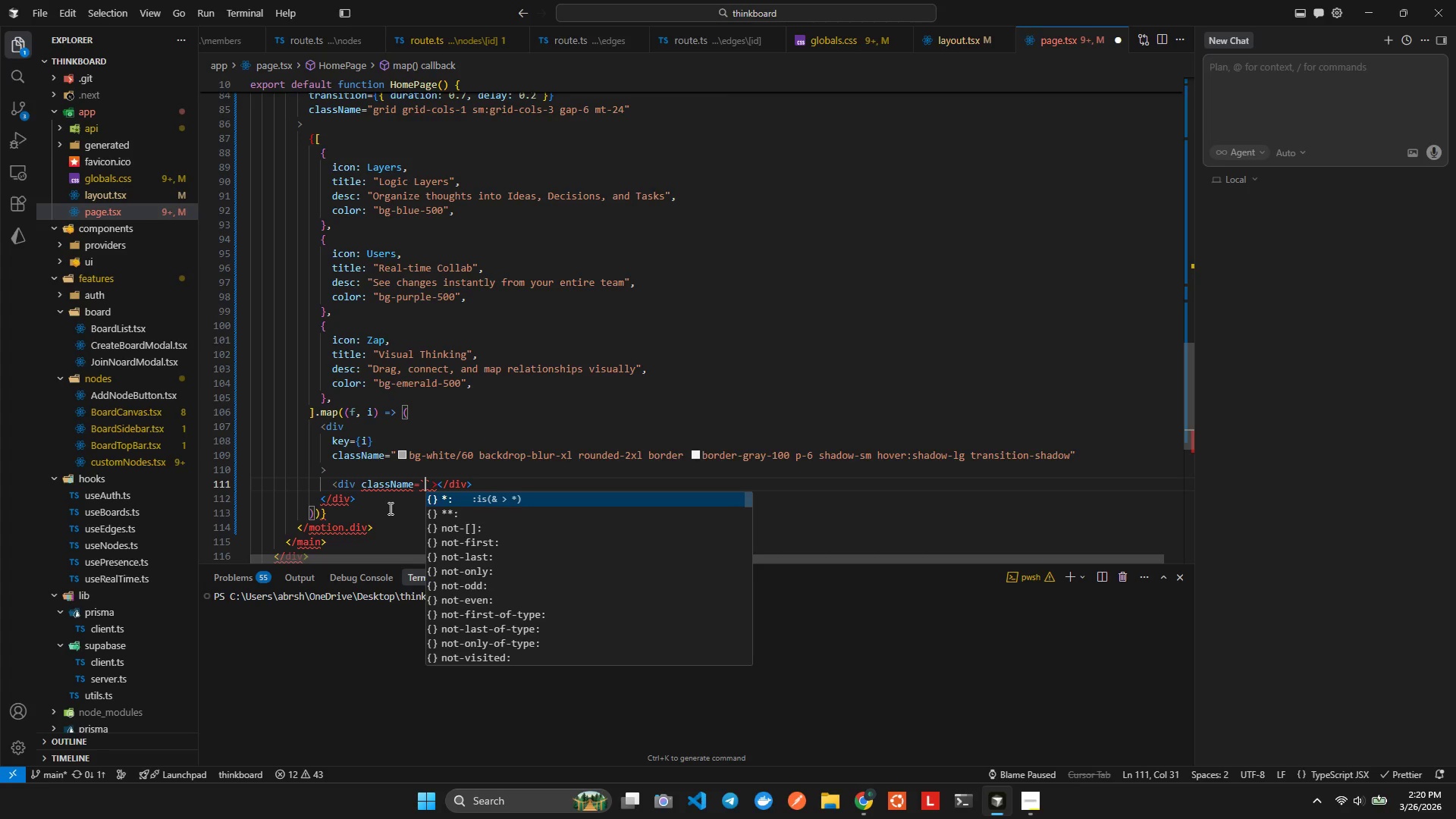 
key(ArrowRight)
 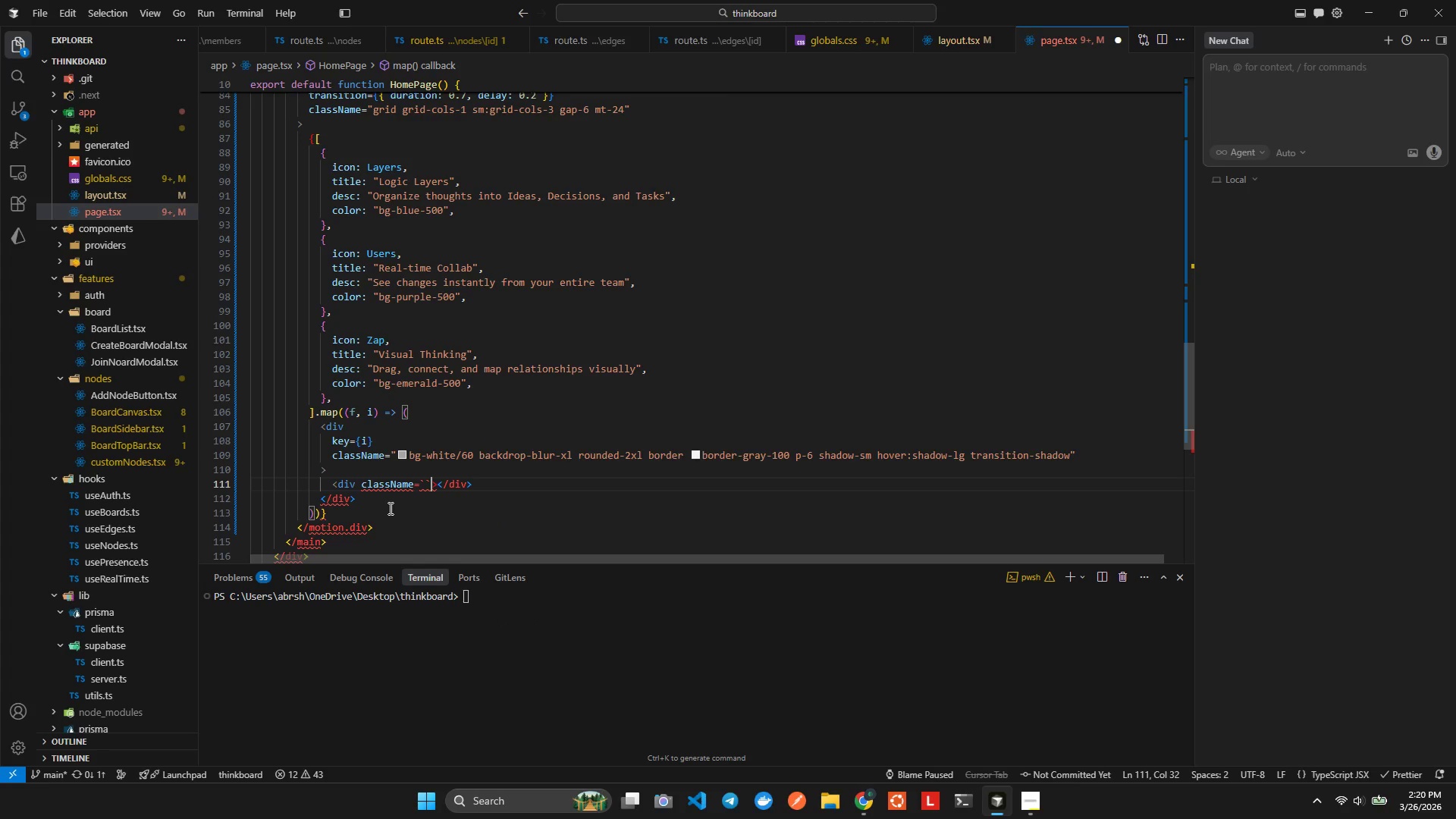 
key(Backspace)
 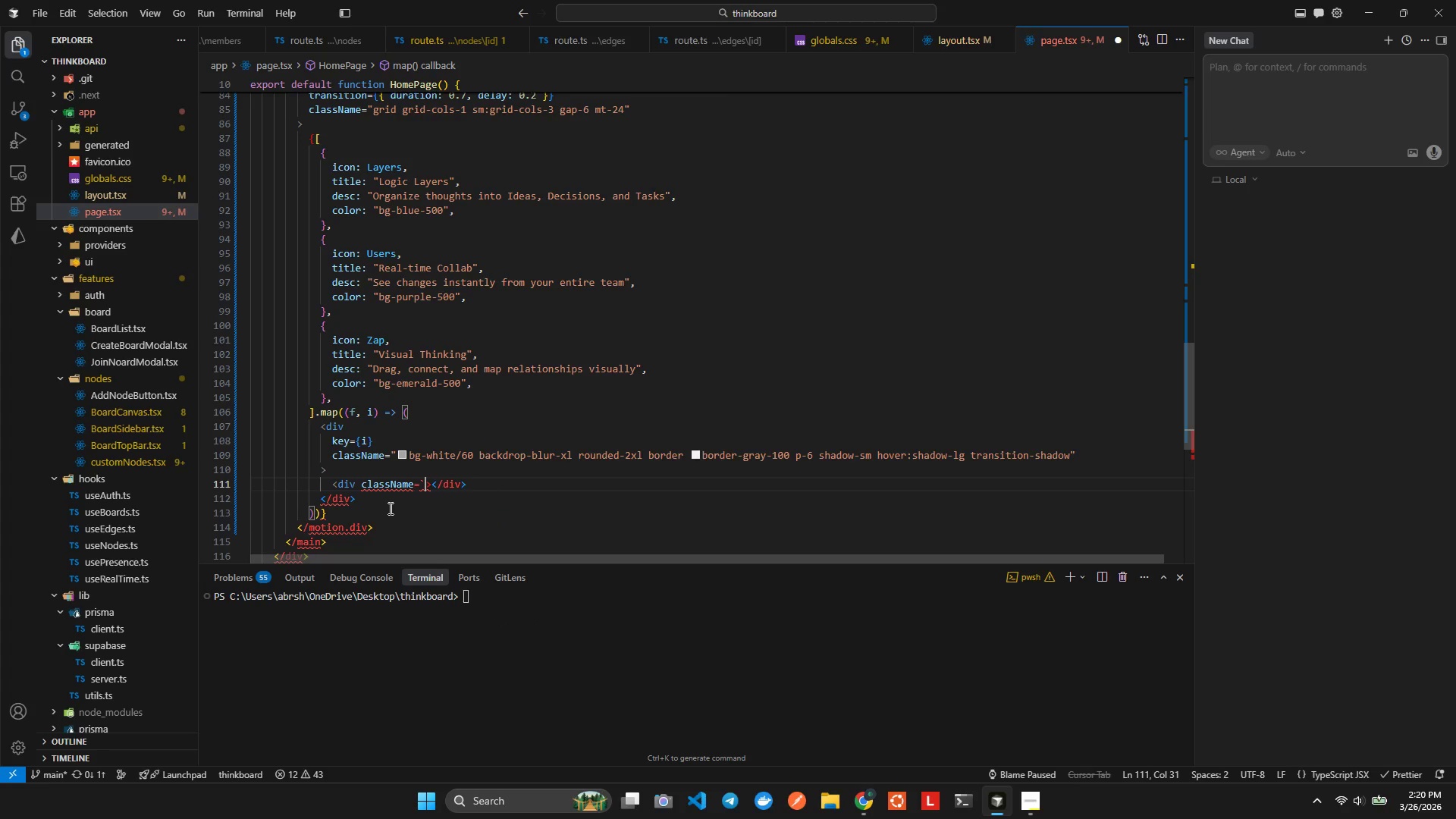 
key(Backspace)
 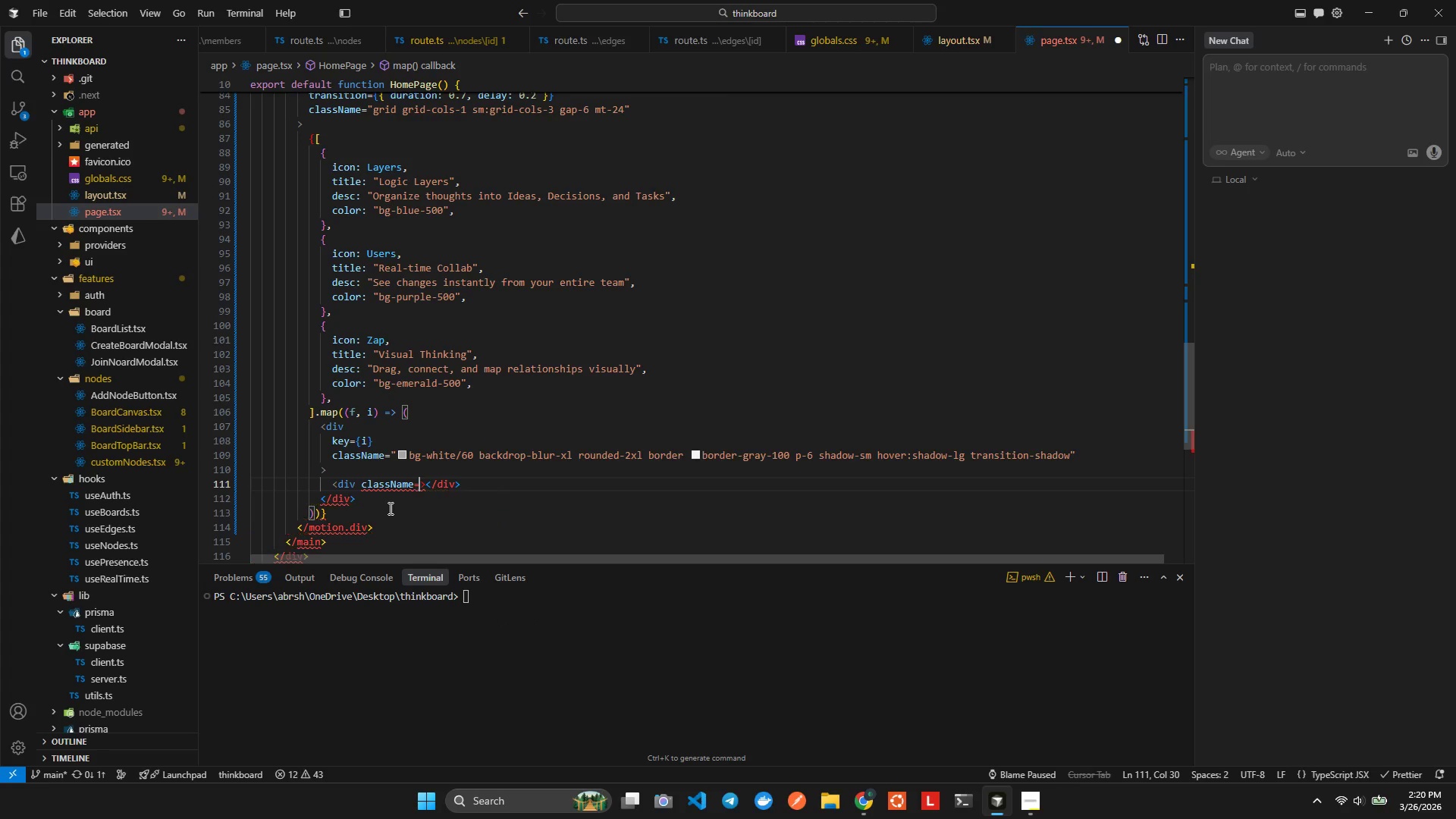 
key(Shift+BracketLeft)
 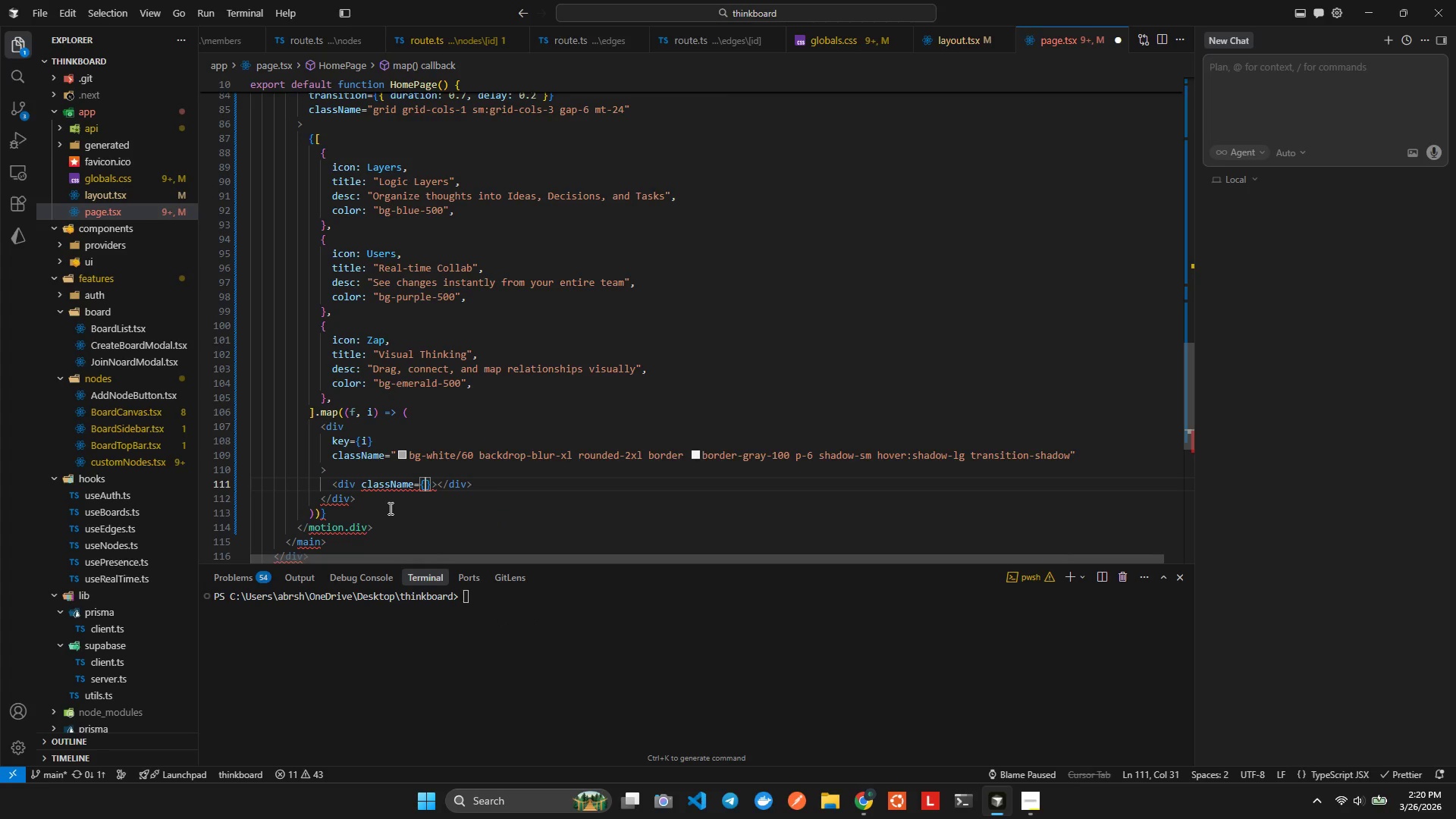 
key(Backquote)
 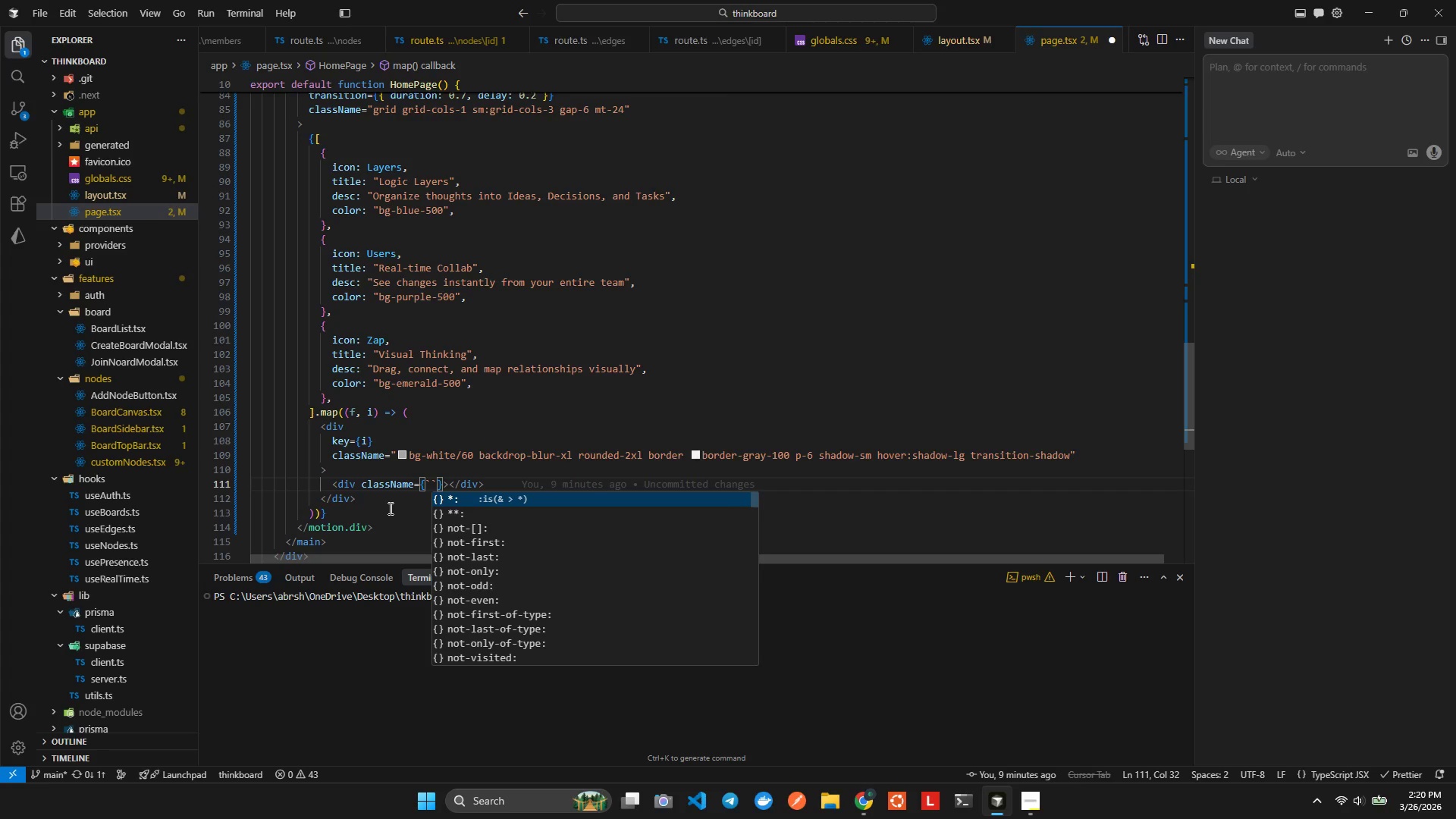 
wait(7.8)
 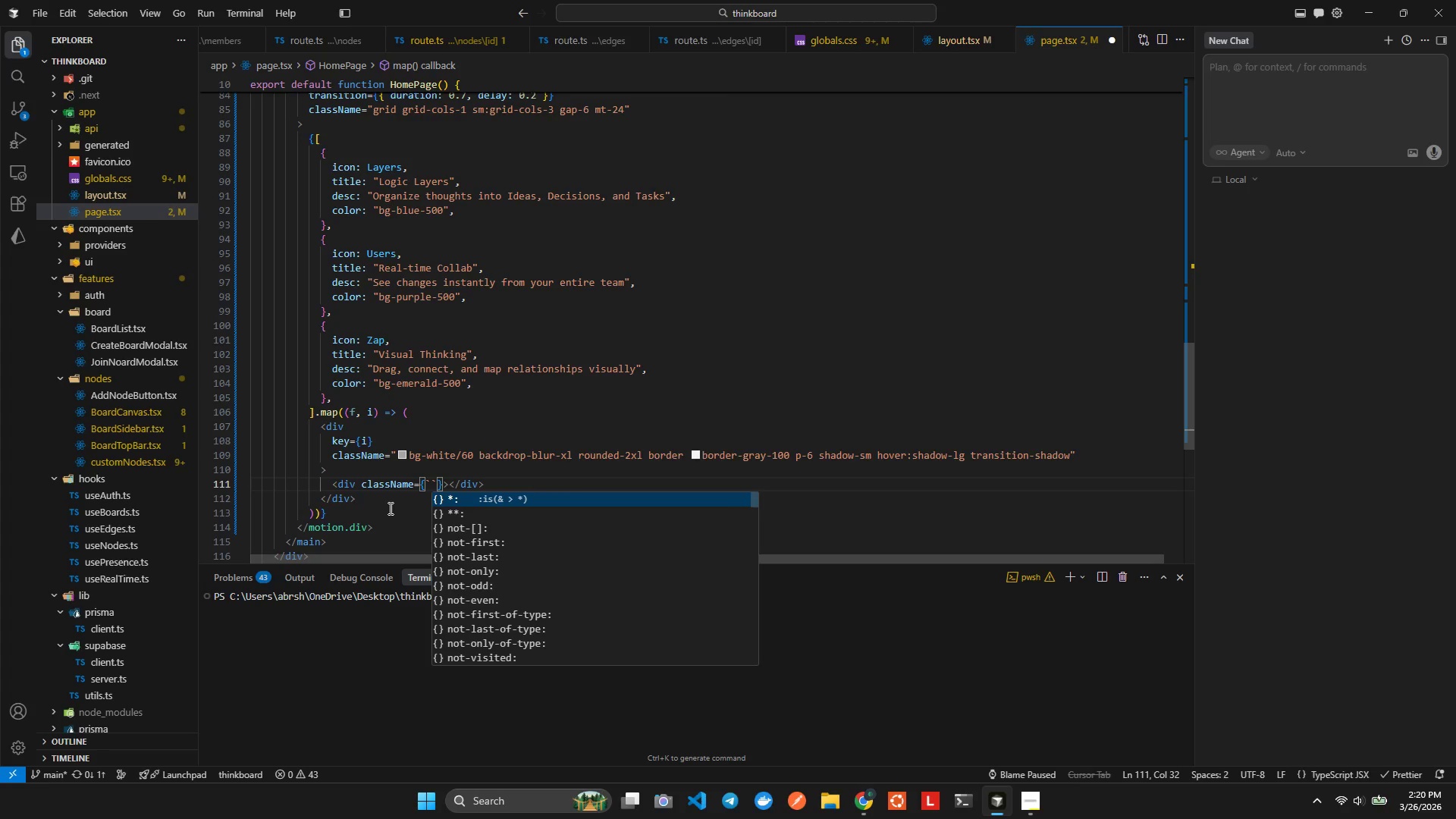 
type(w10)
 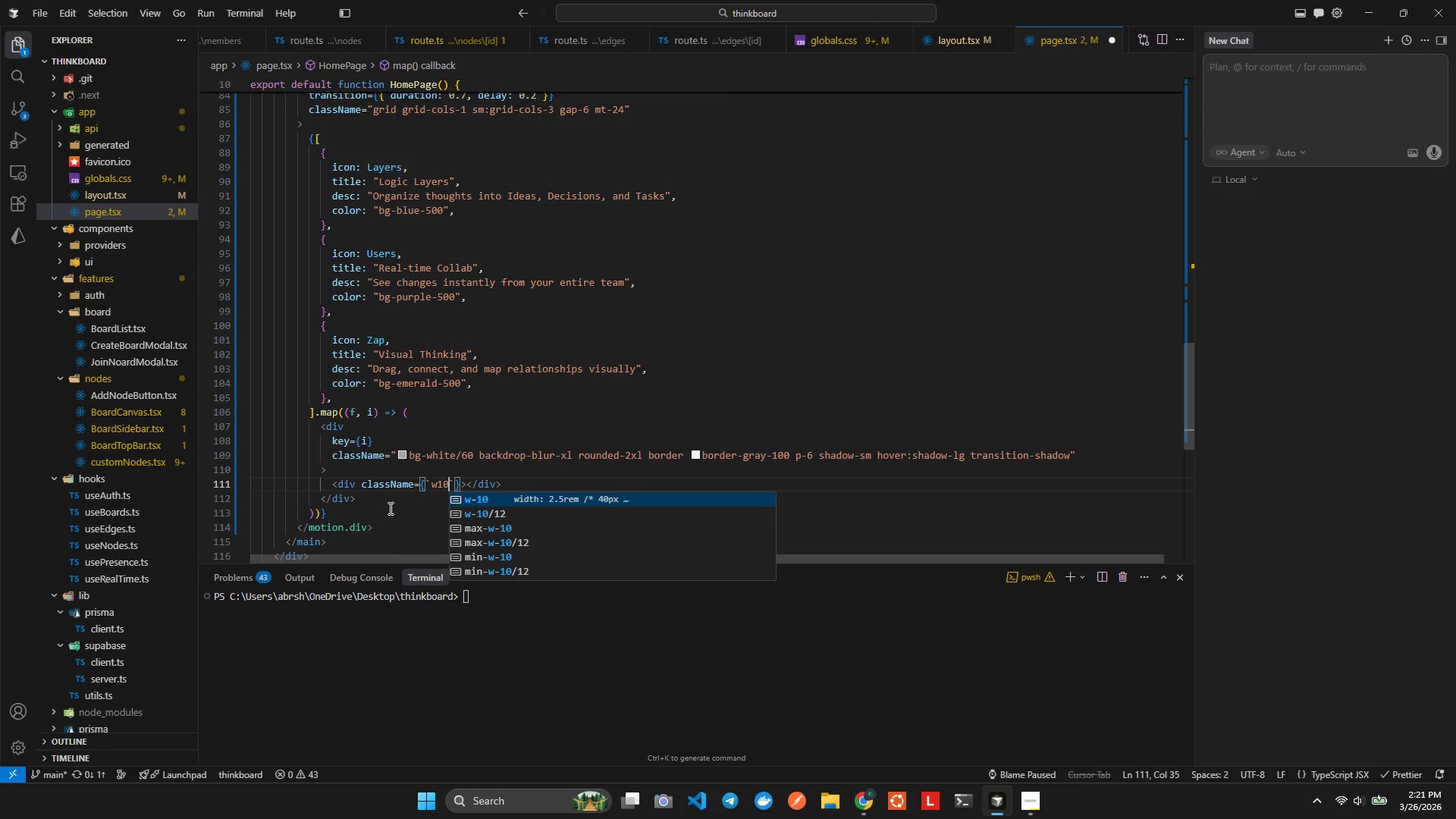 
key(Enter)
 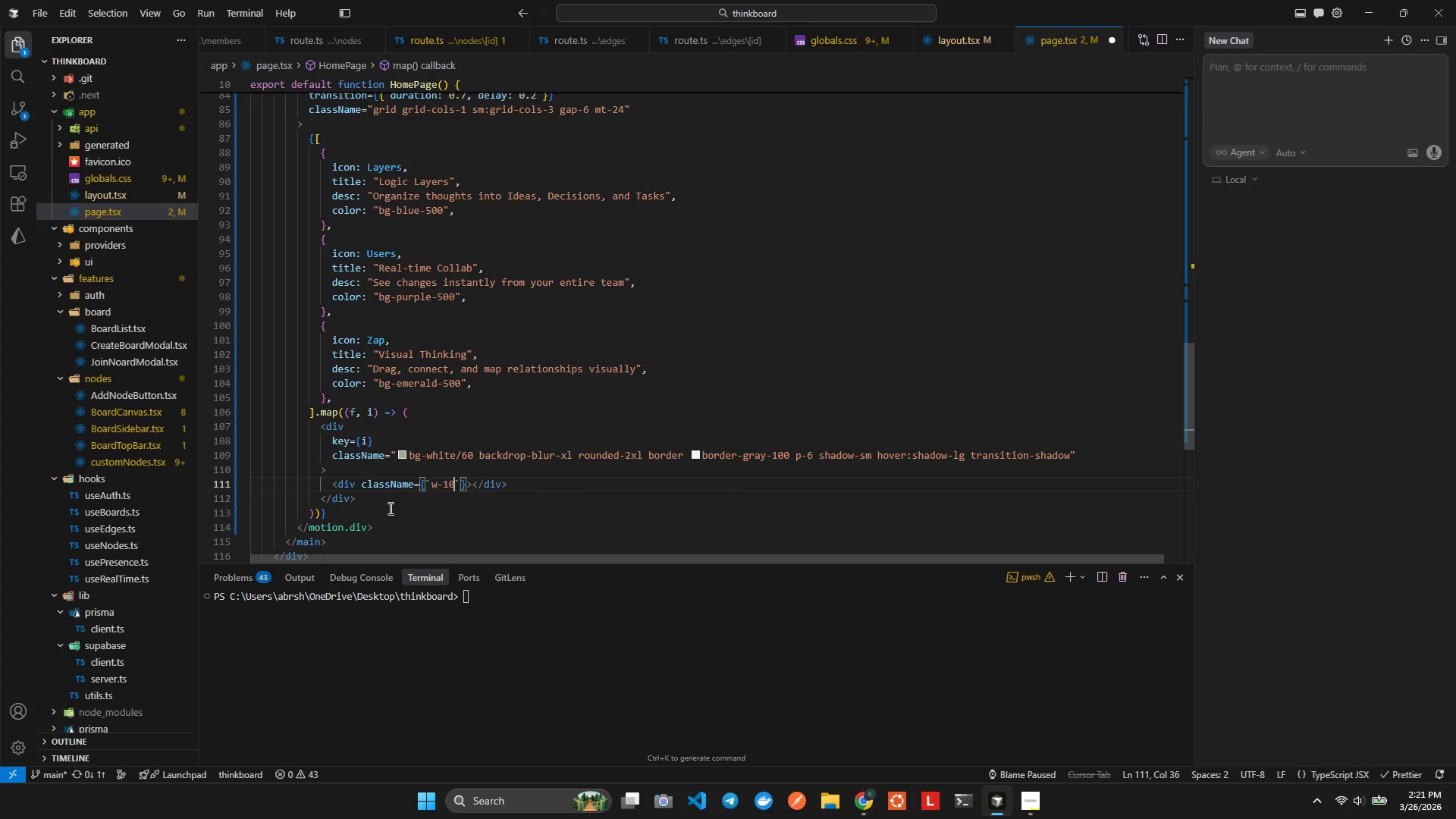 
type(,)
key(Backspace)
type( h10)
 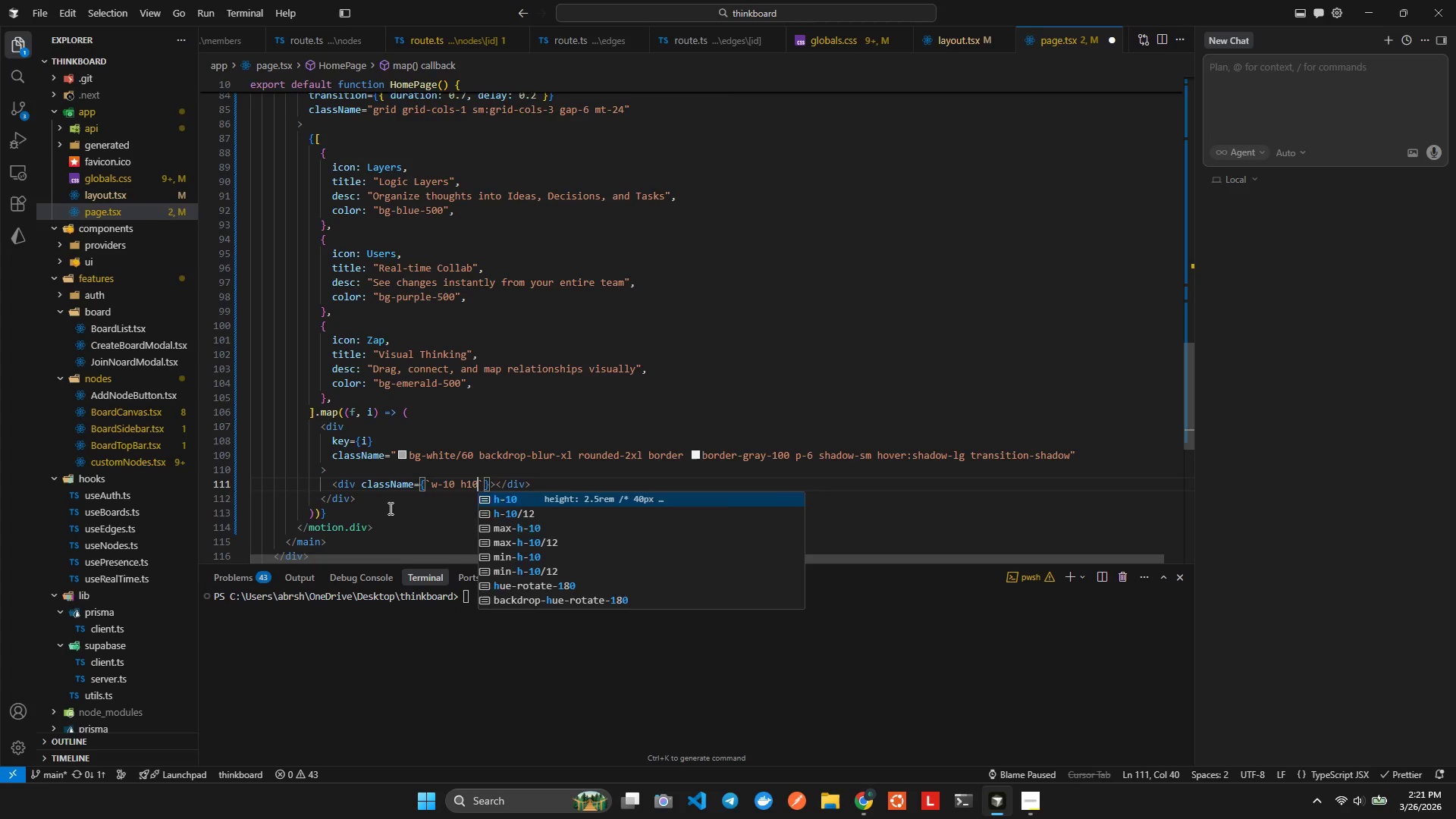 
key(Enter)
 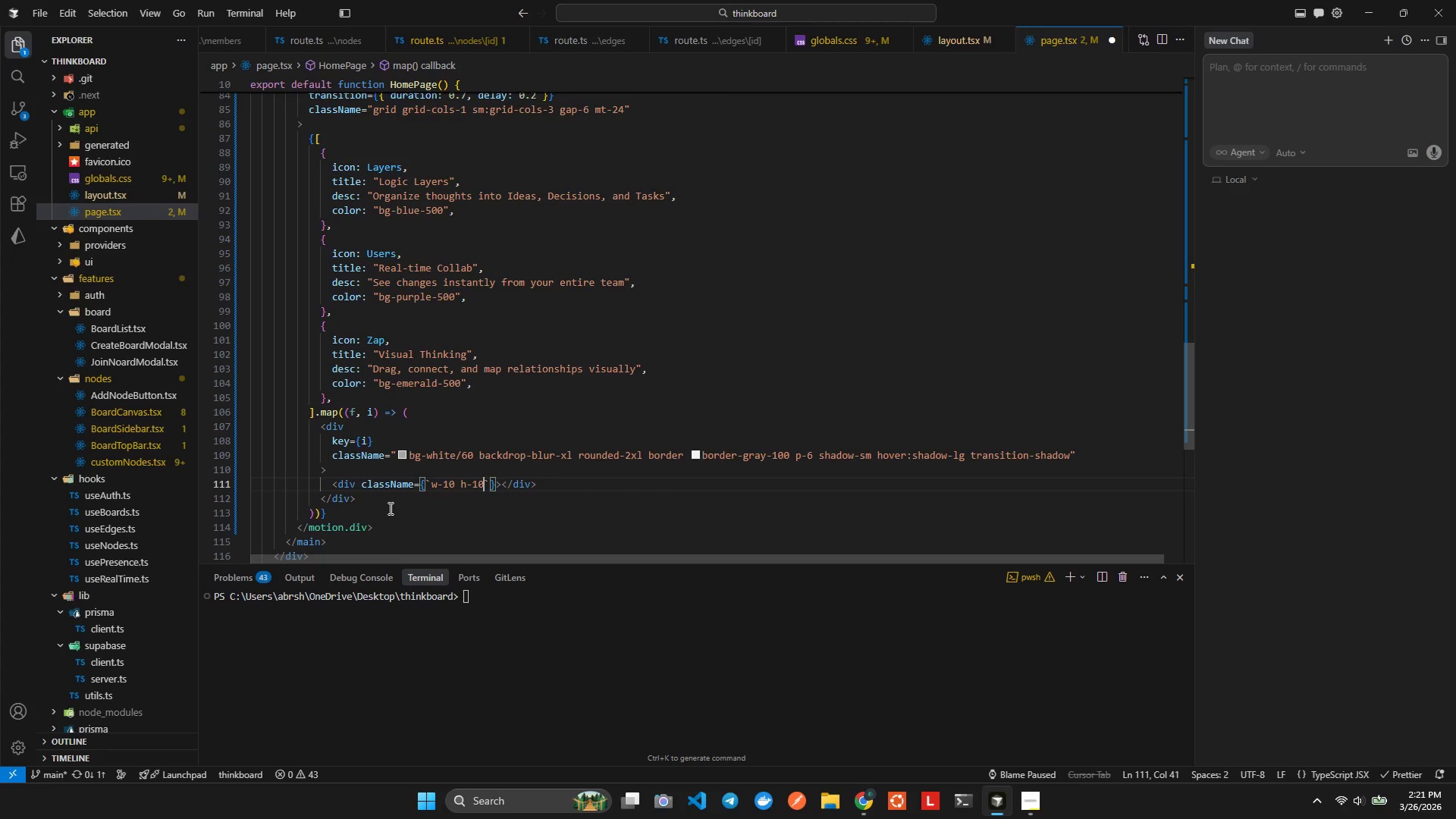 
type( ${f.co)
 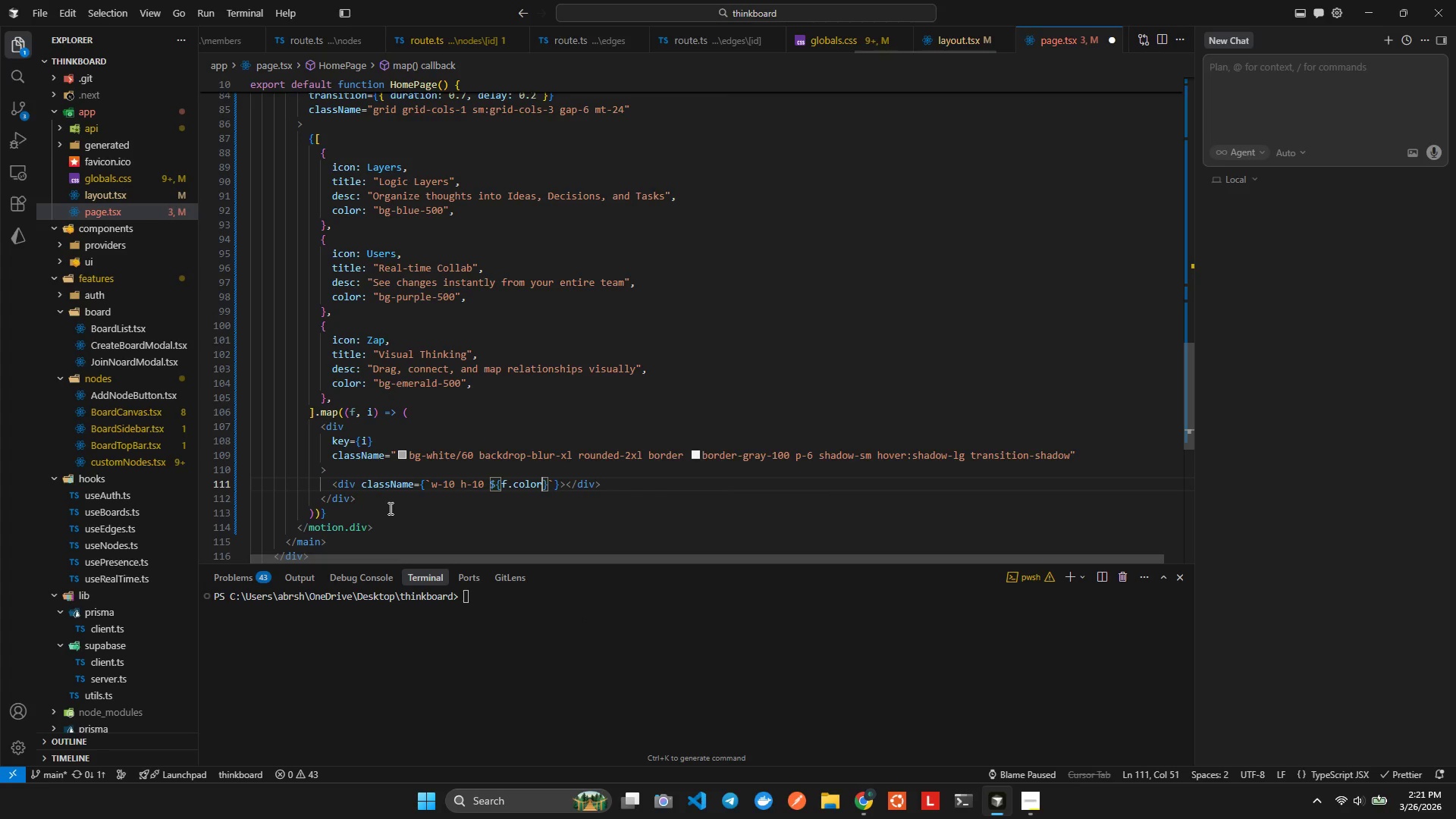 
 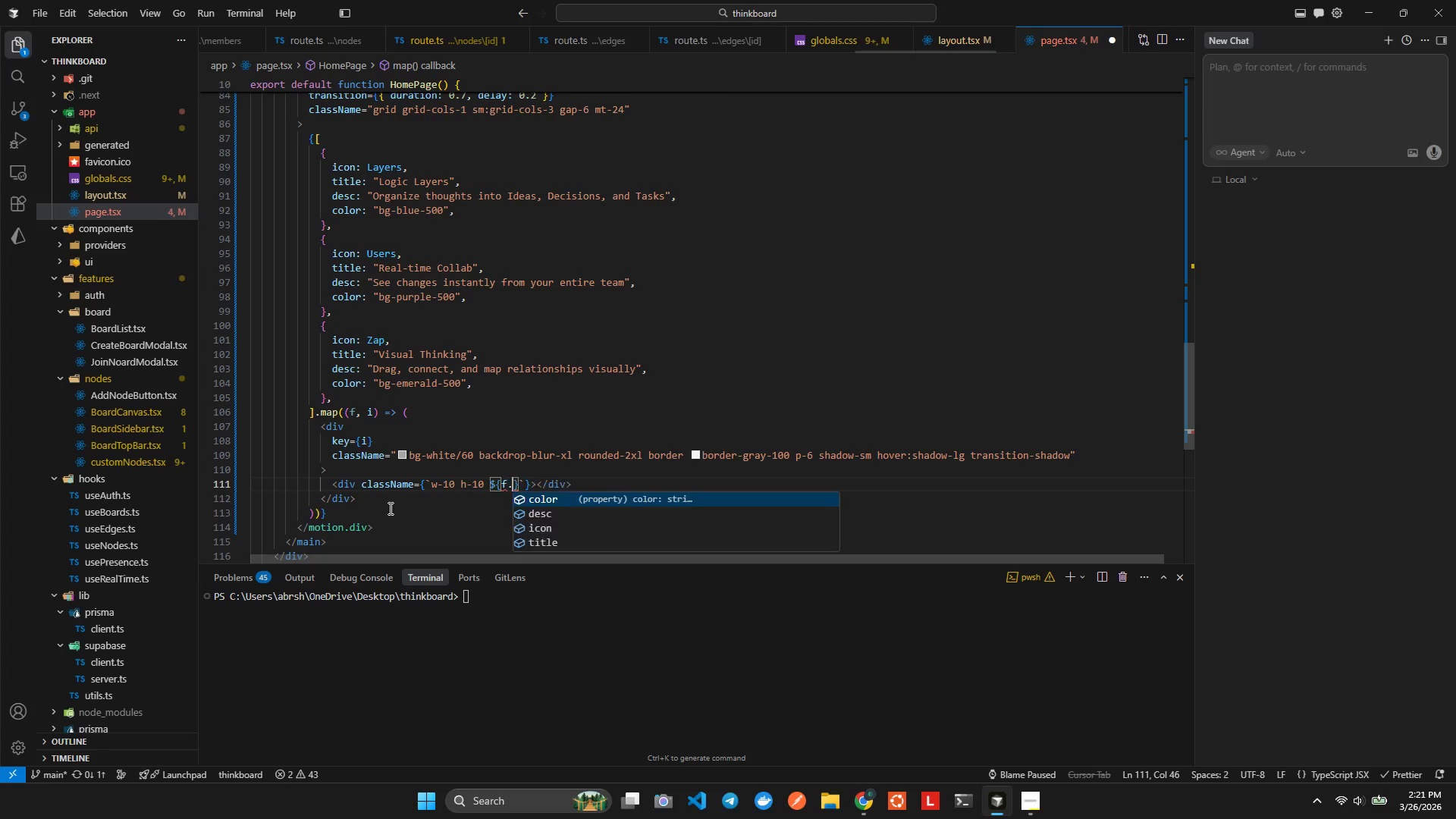 
key(Enter)
 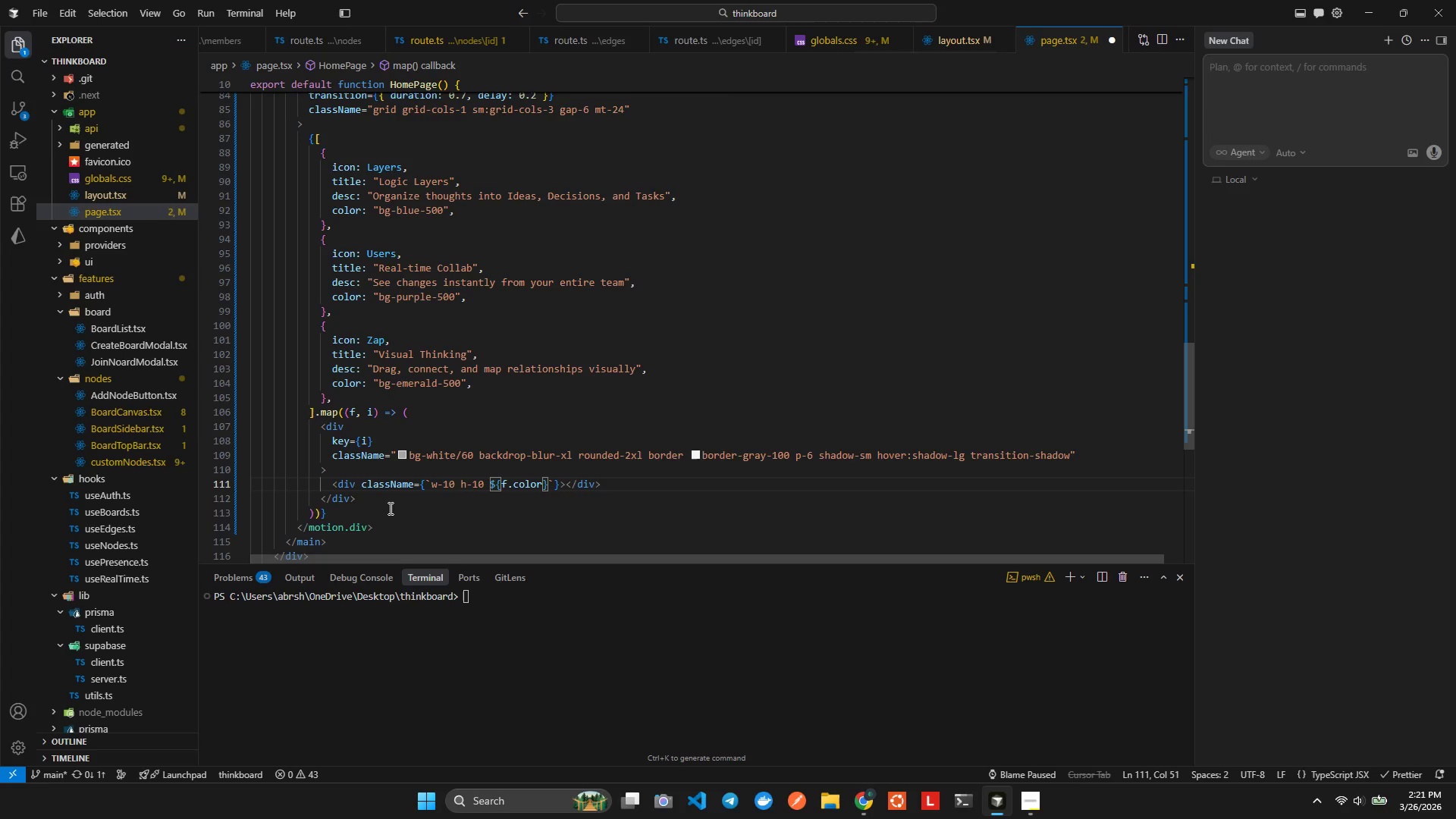 
key(ArrowRight)
 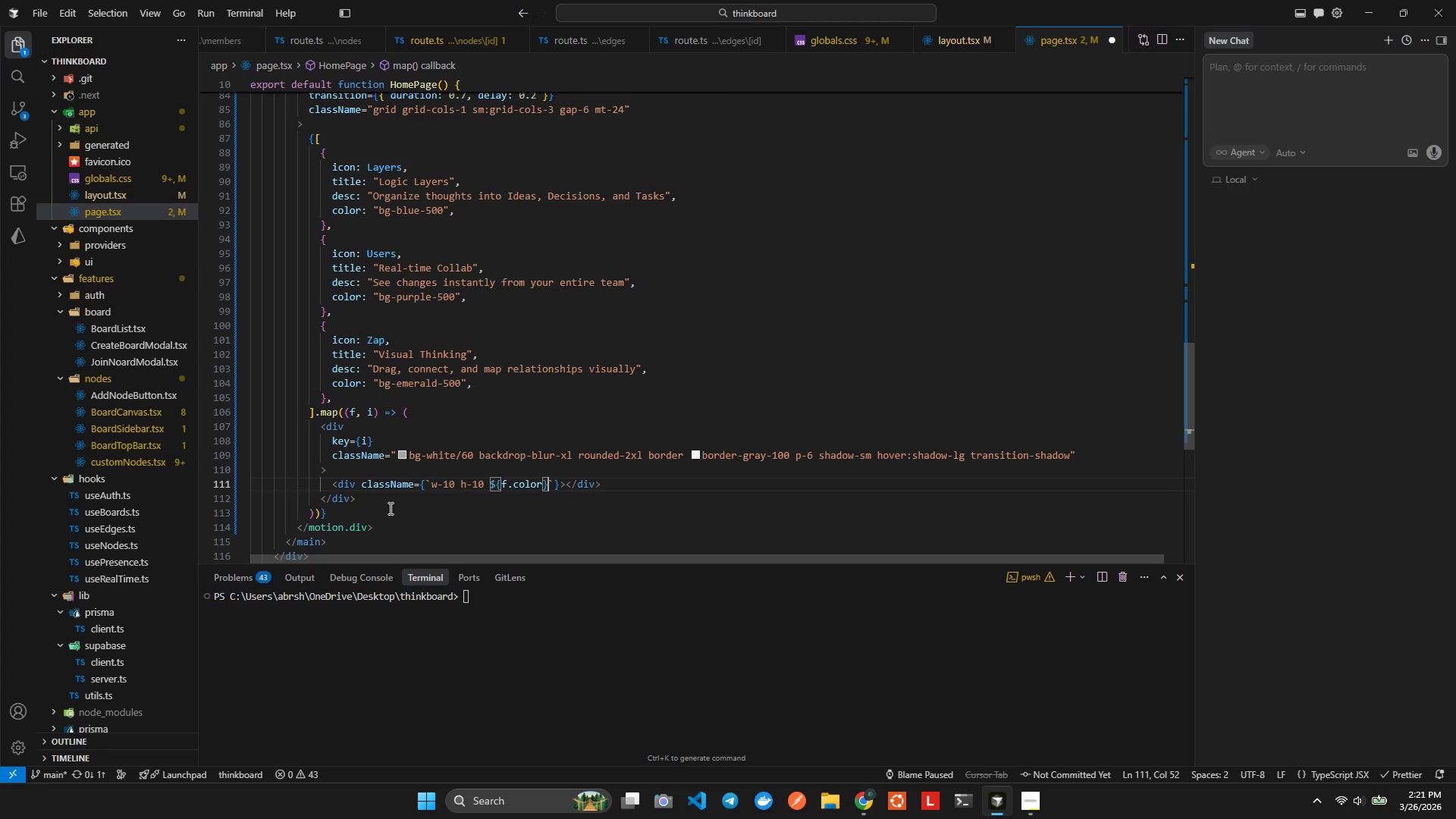 
type( rundedxl)
 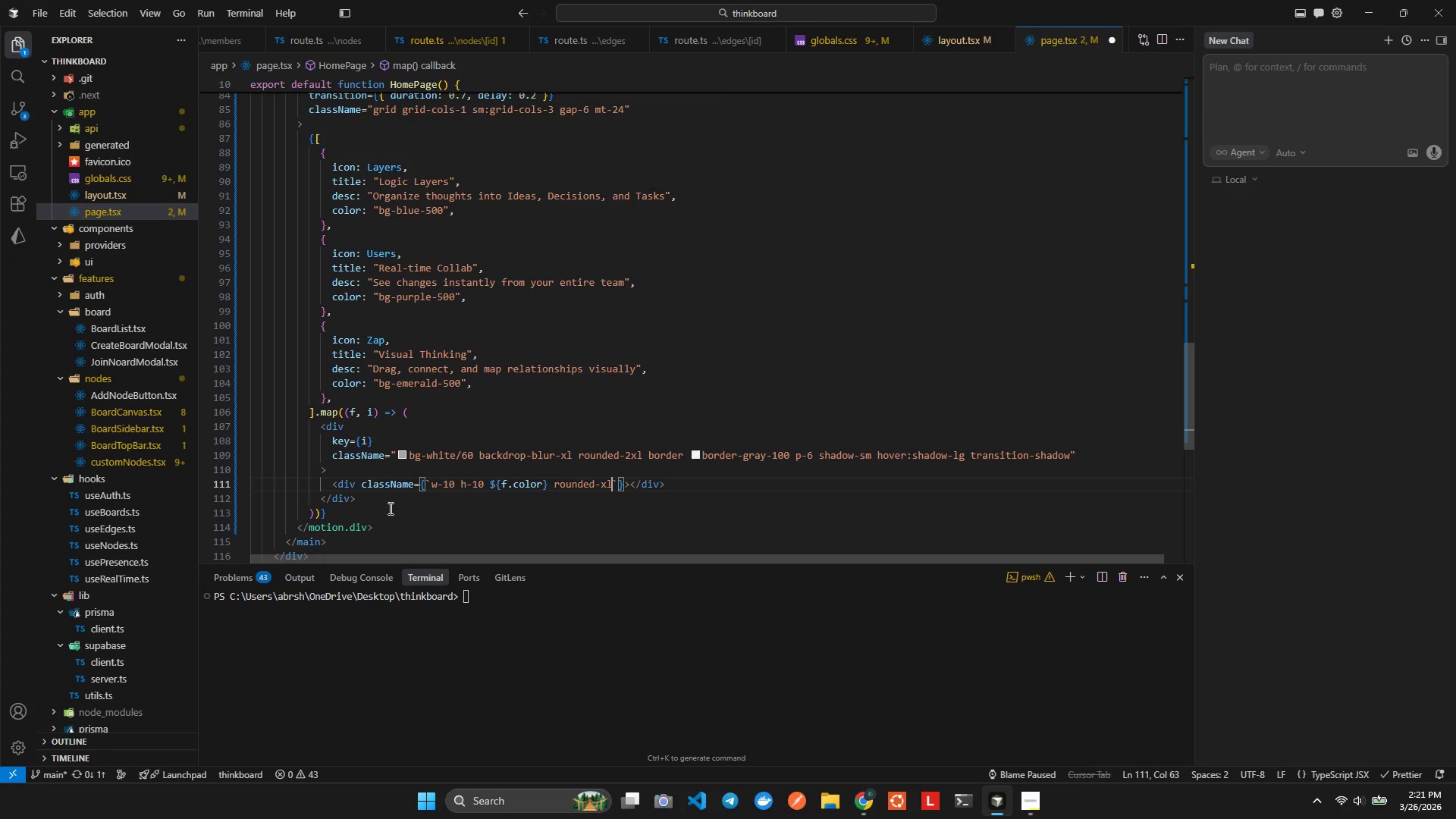 
hold_key(key=O, duration=0.42)
 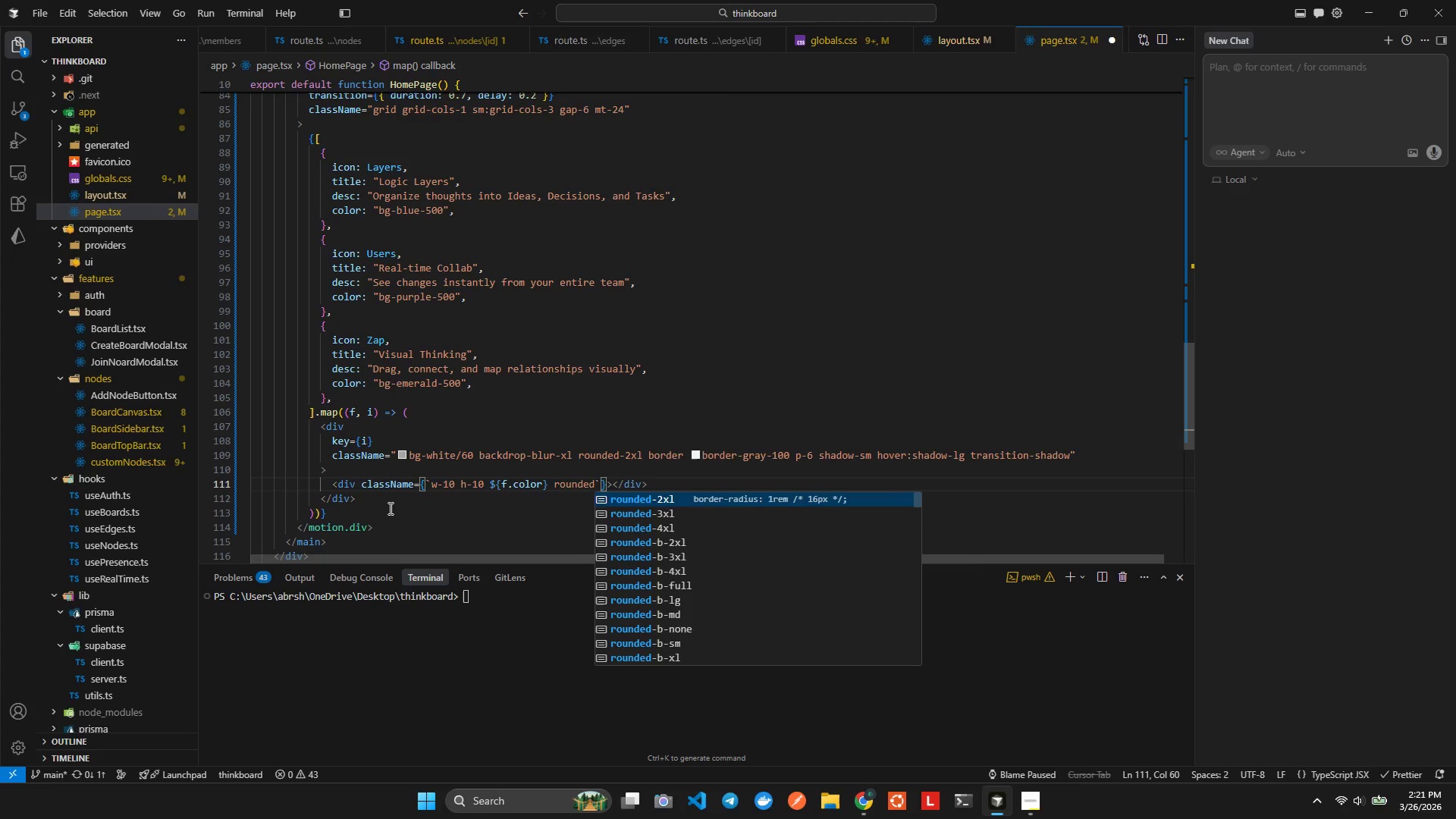 
key(Enter)
 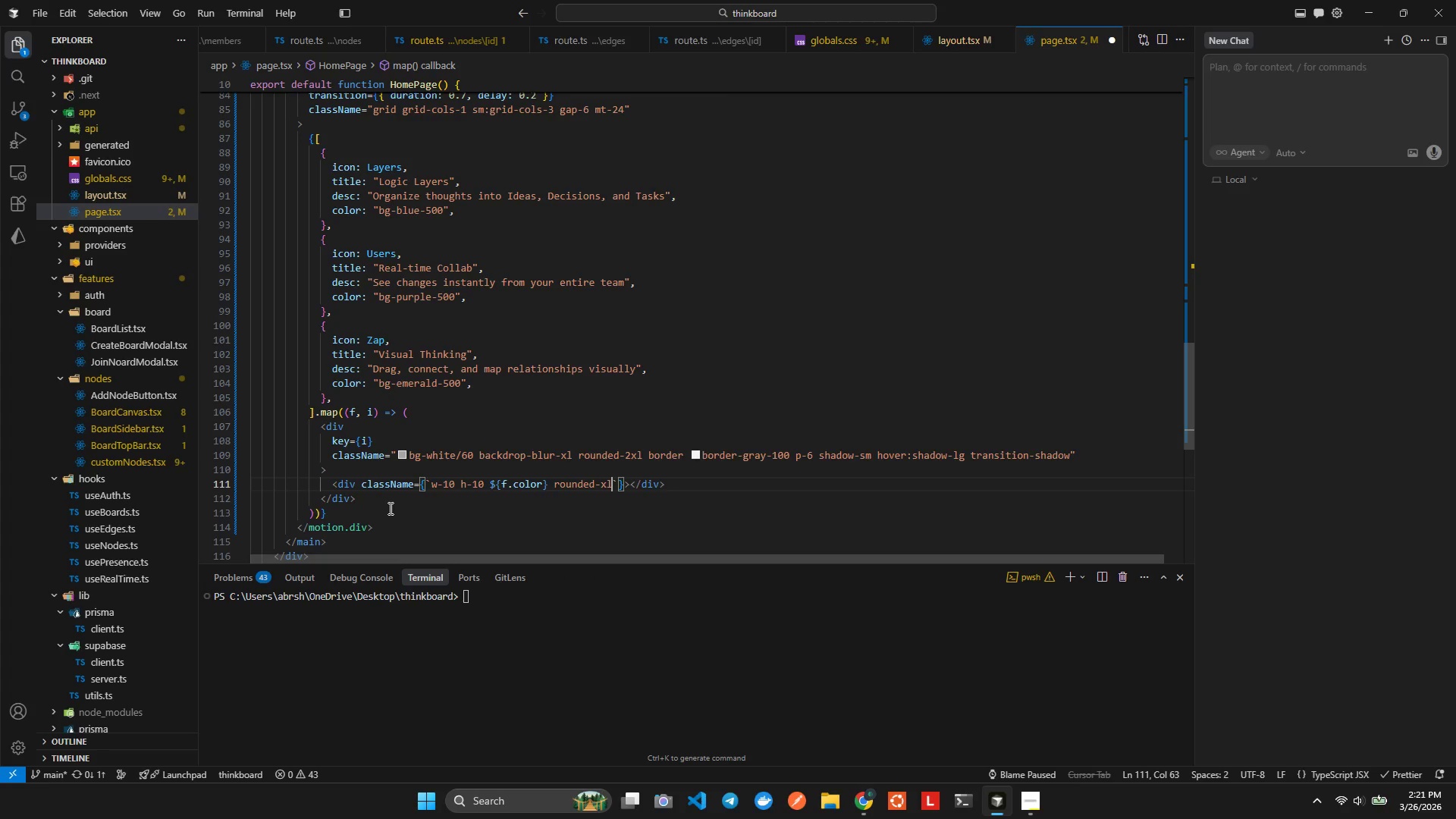 
type( flex)
 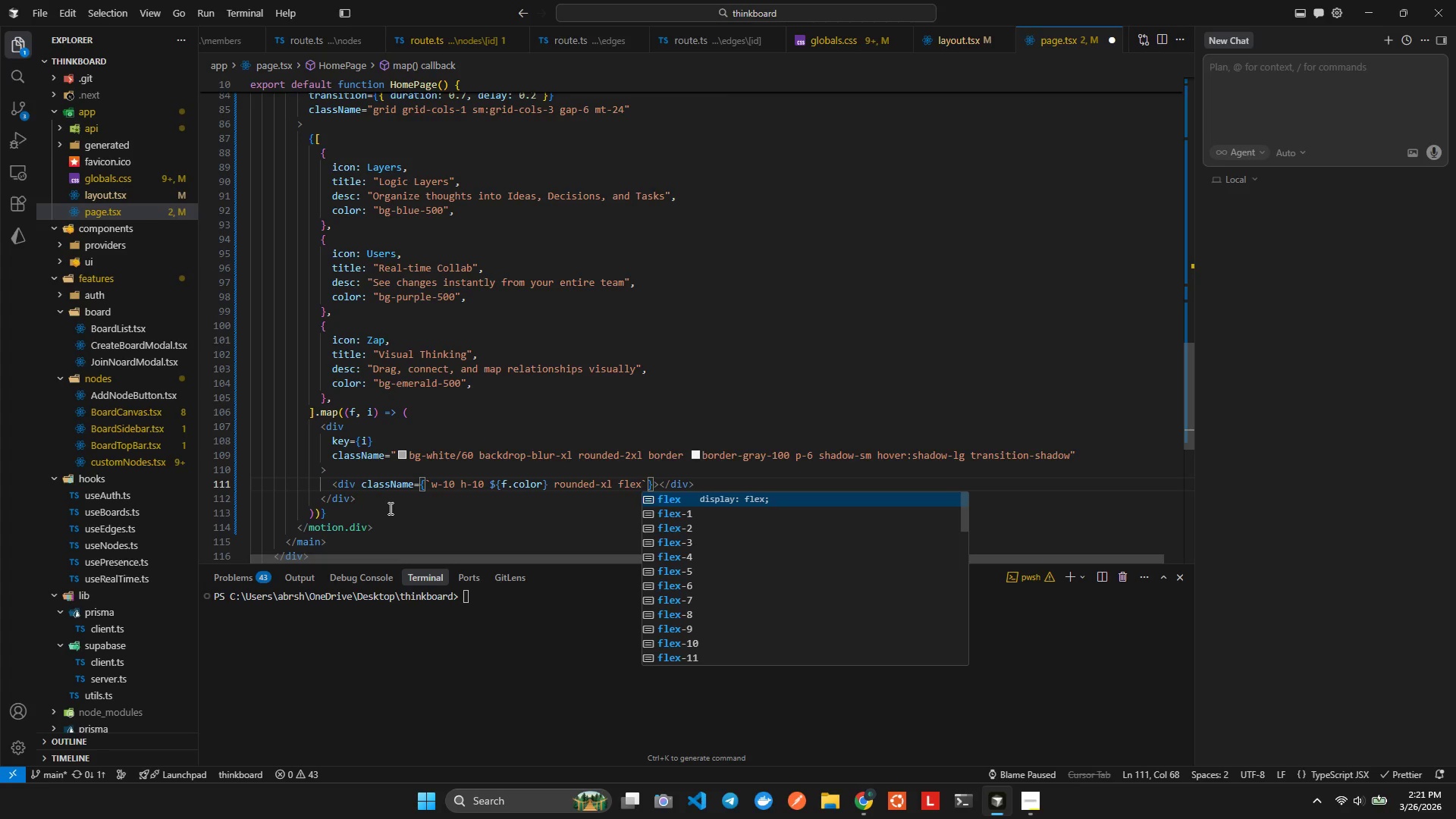 
type( temsce)
 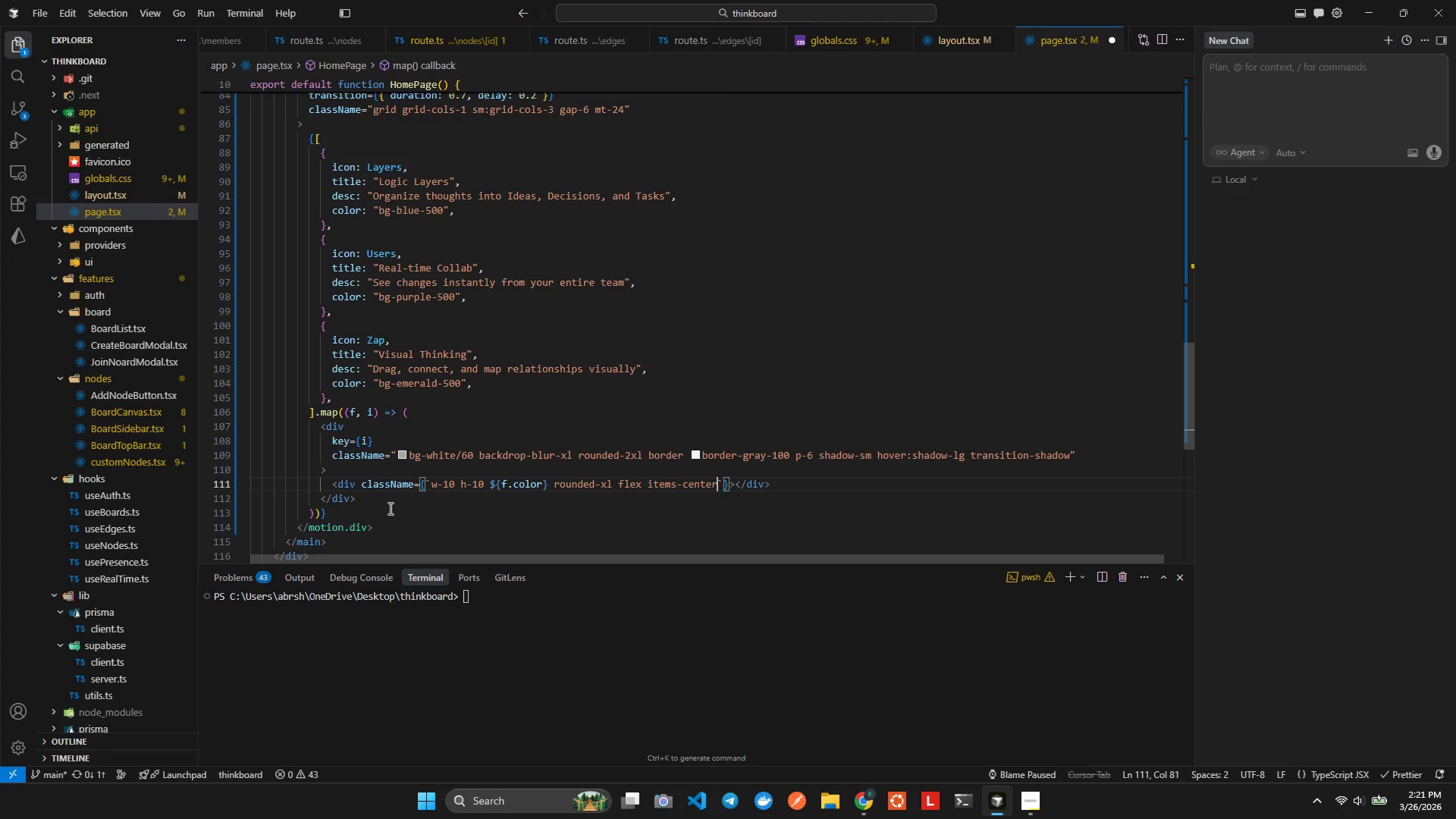 
hold_key(key=I, duration=0.75)
 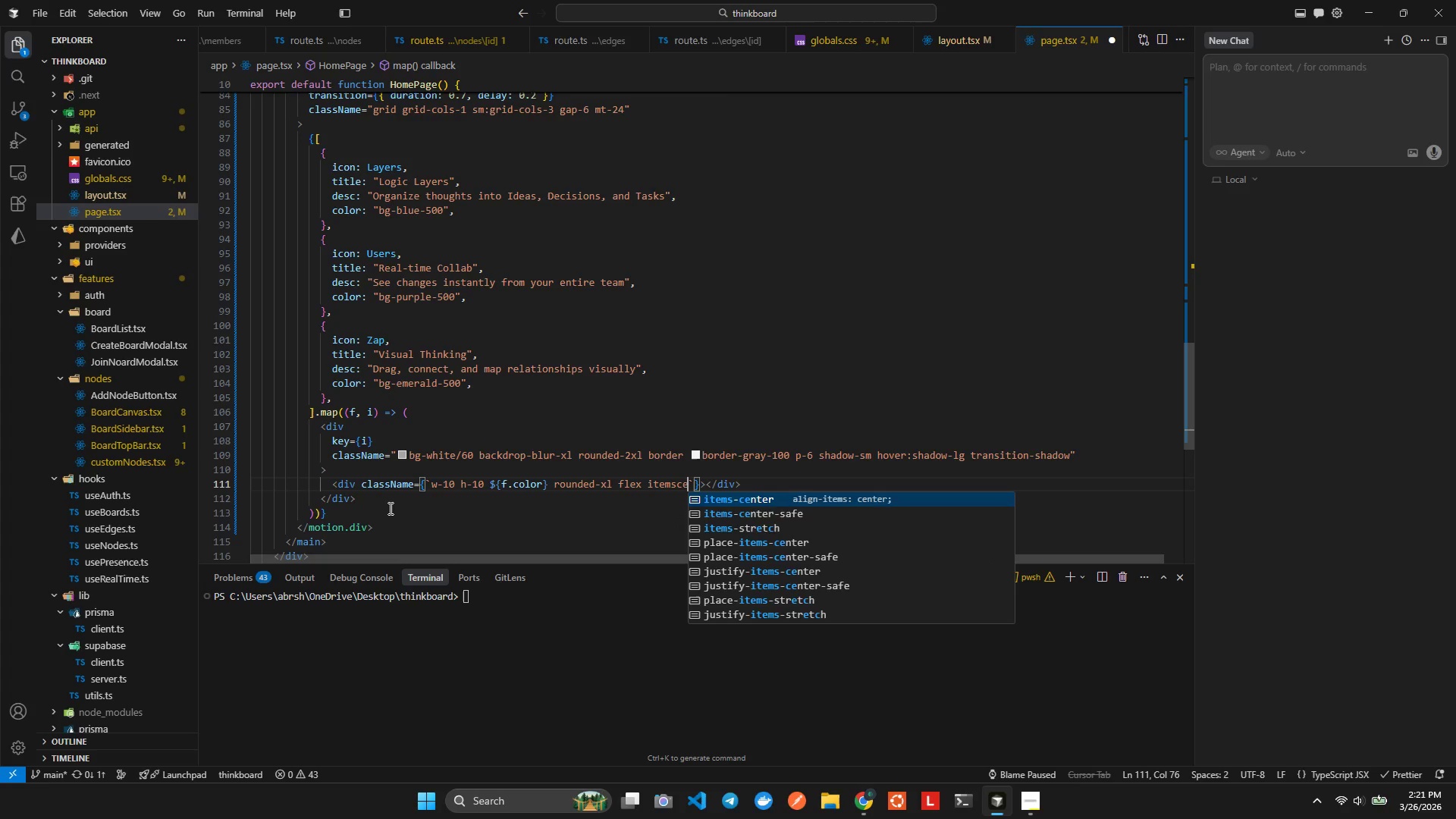 
key(Enter)
 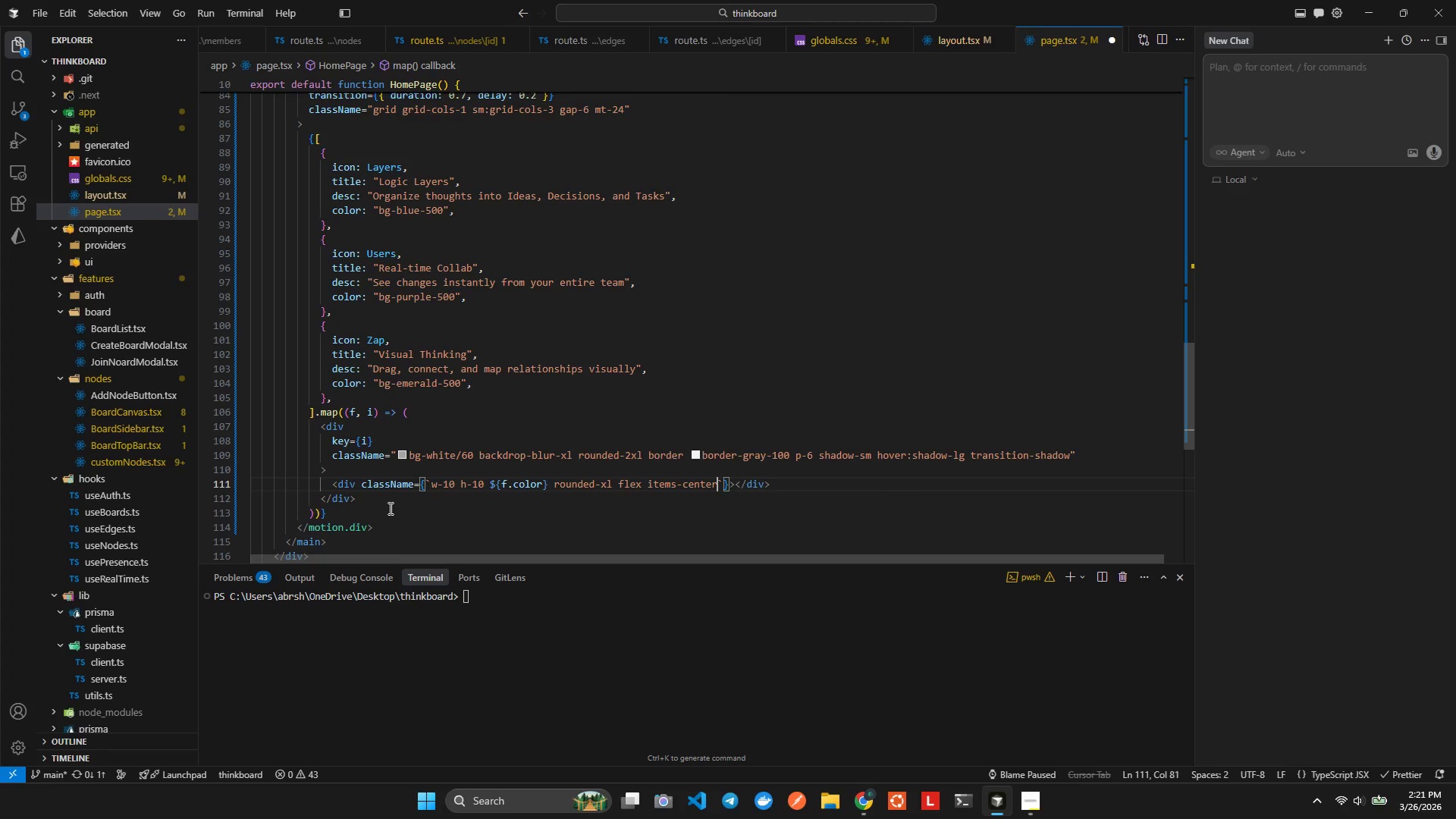 
type( justifce)
 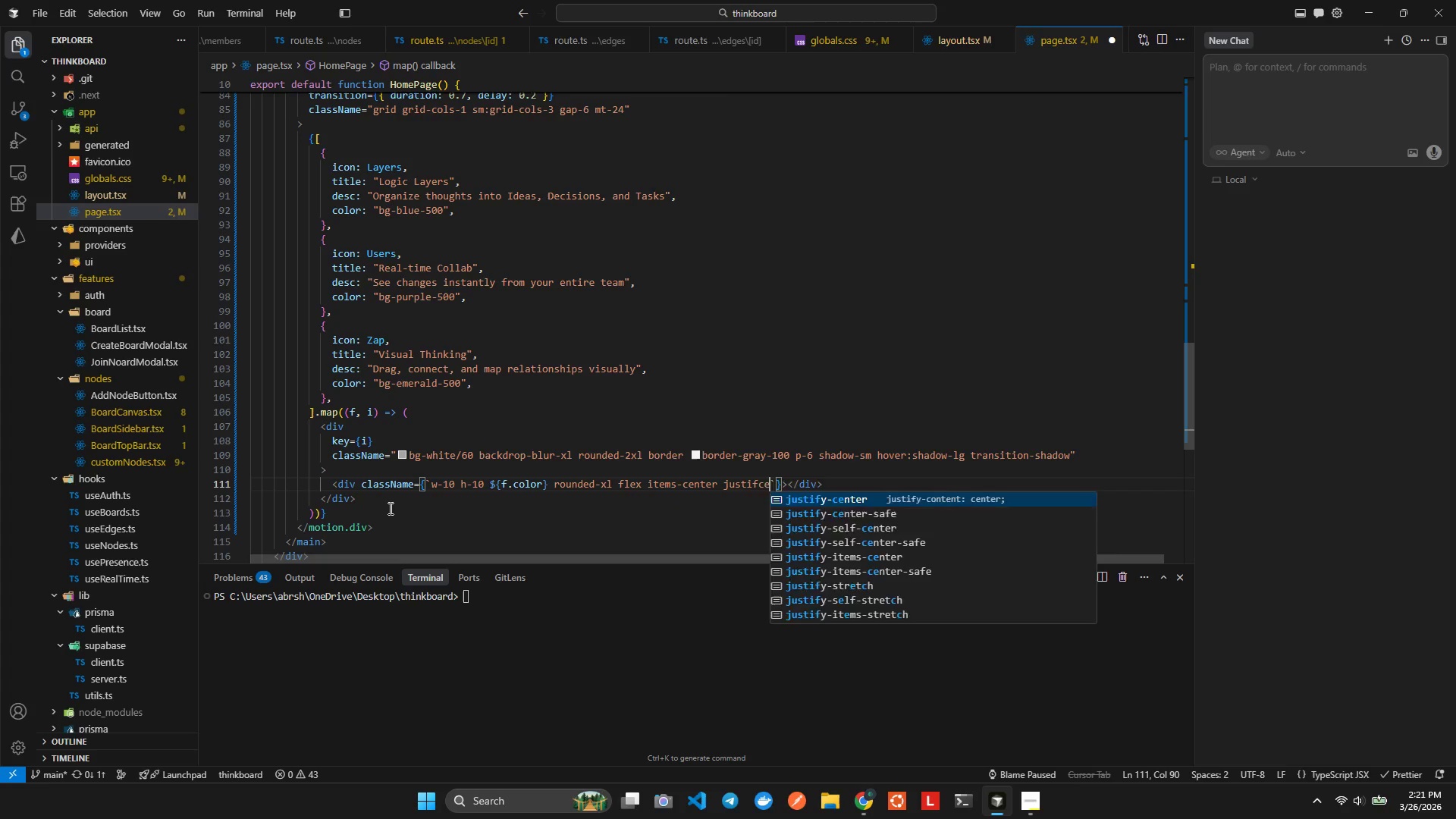 
key(Enter)
 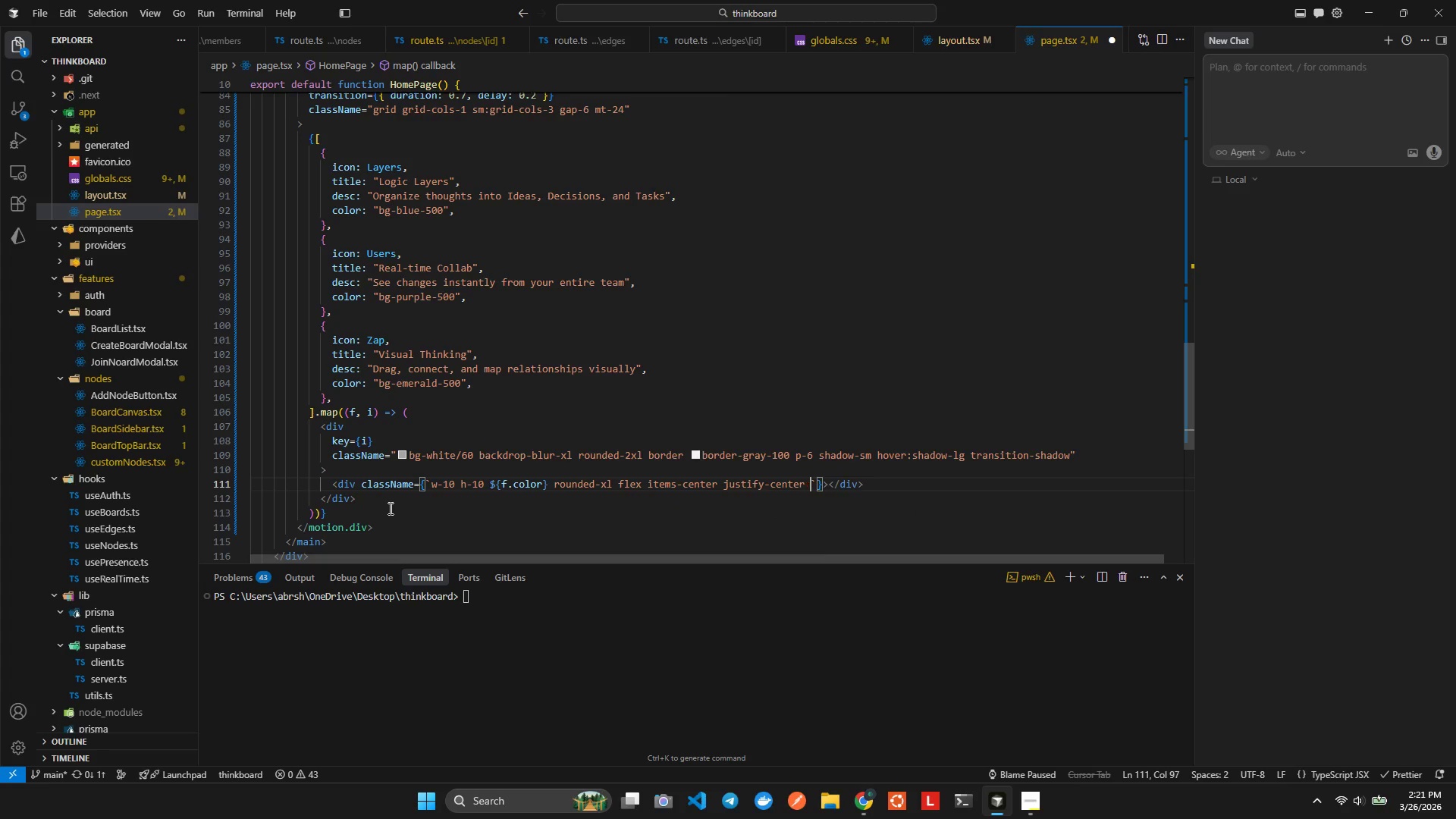 
type( mb4)
 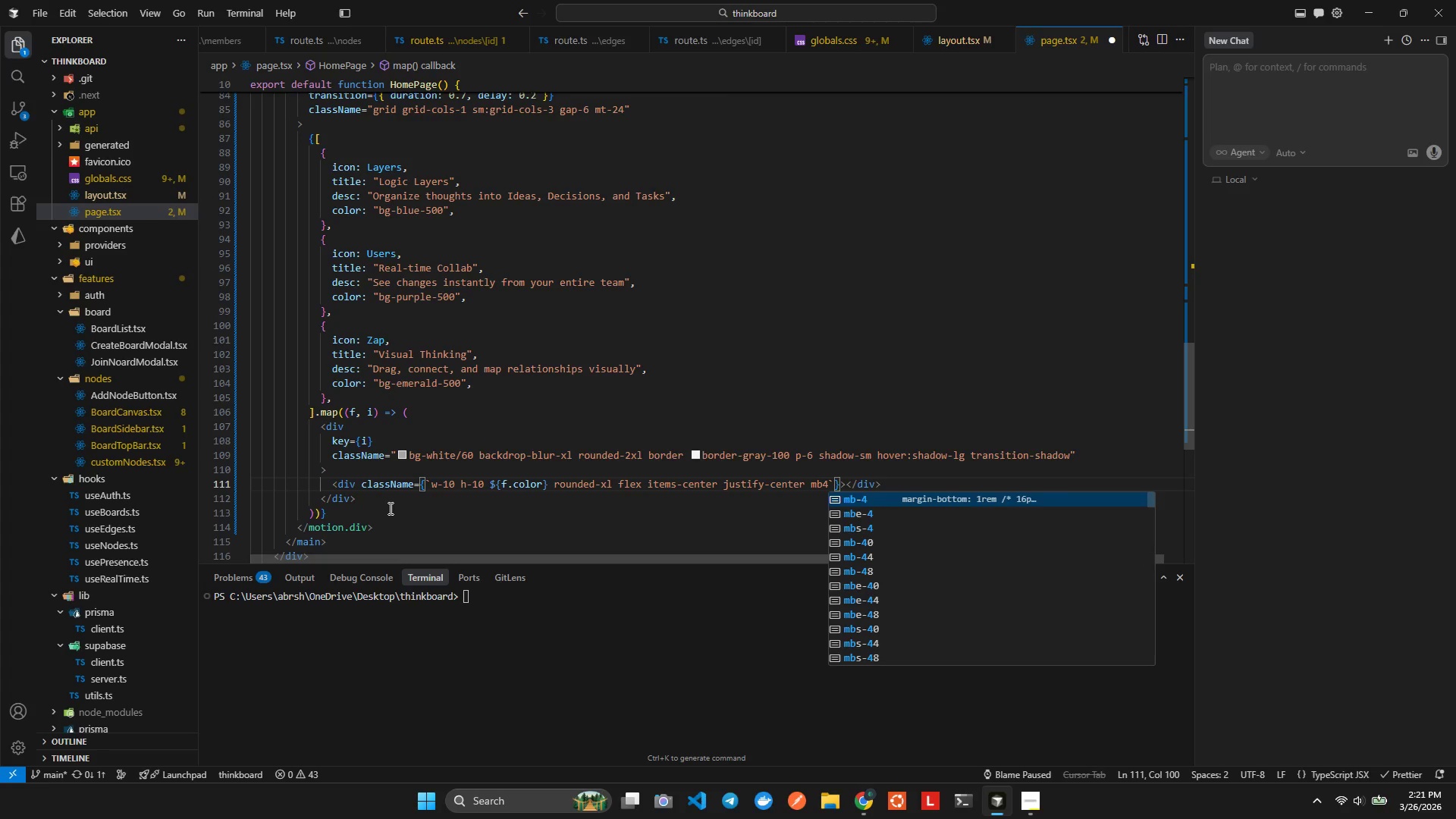 
key(Enter)
 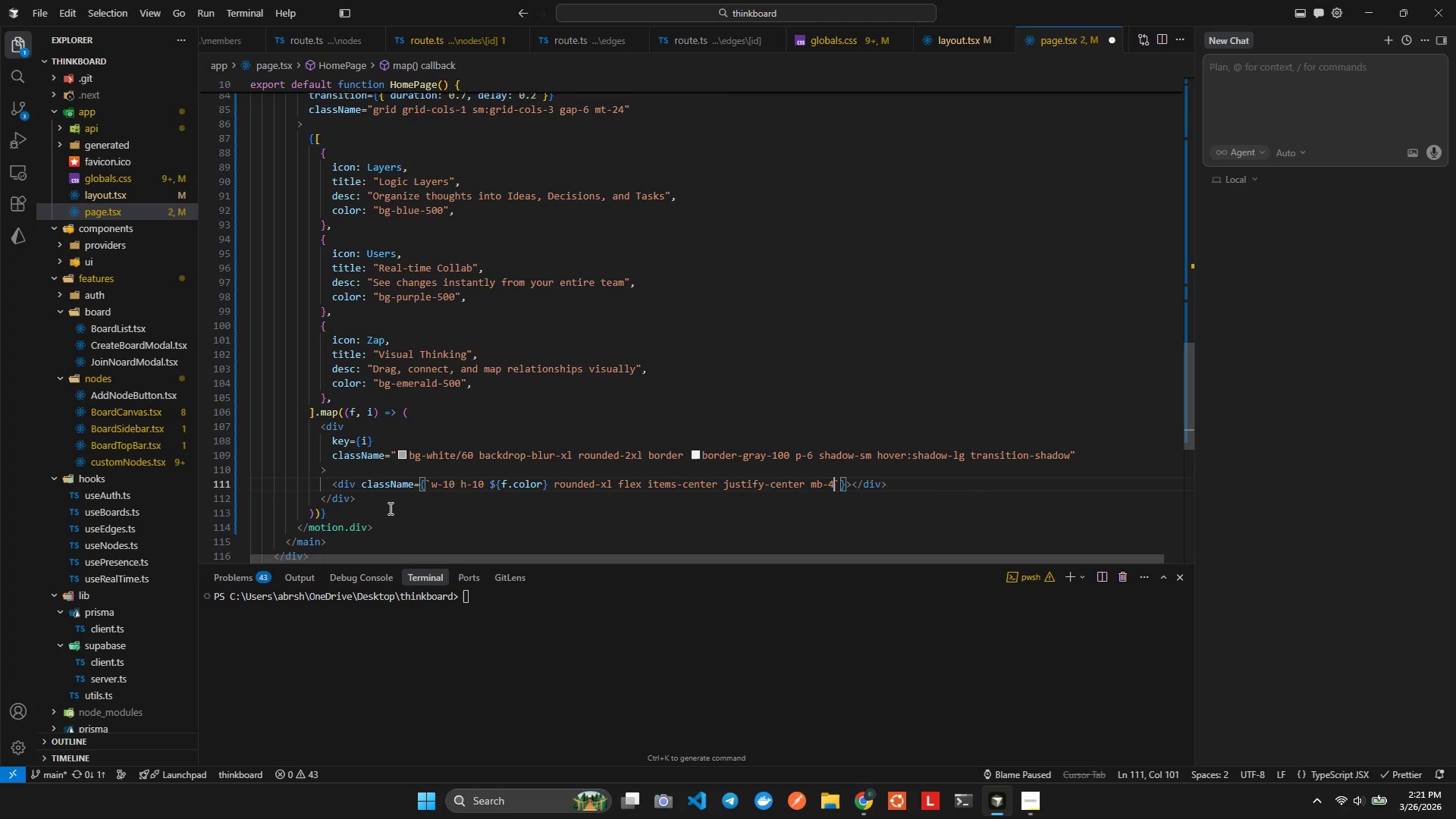 
type( shadowlg)
 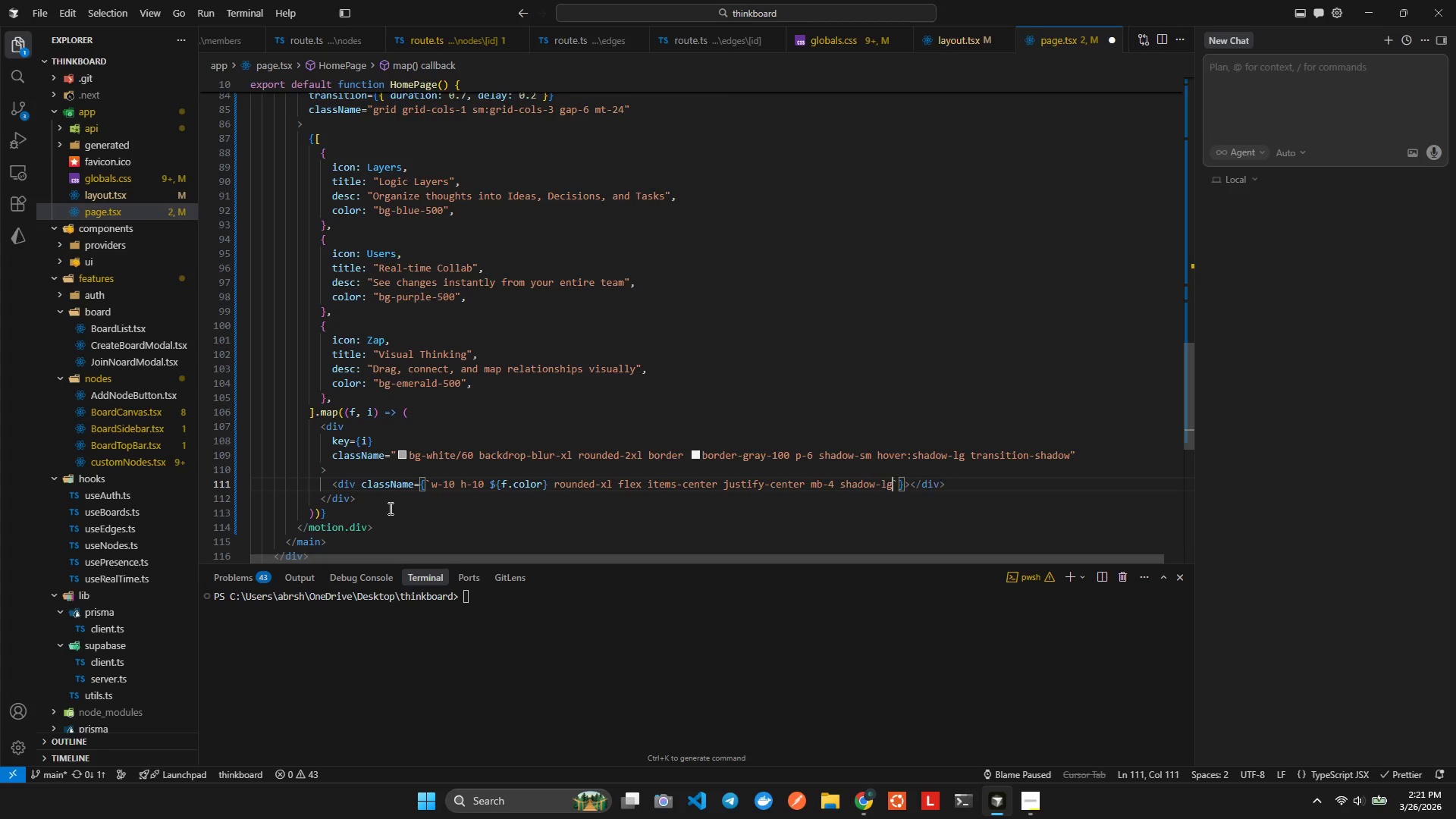 
key(Enter)
 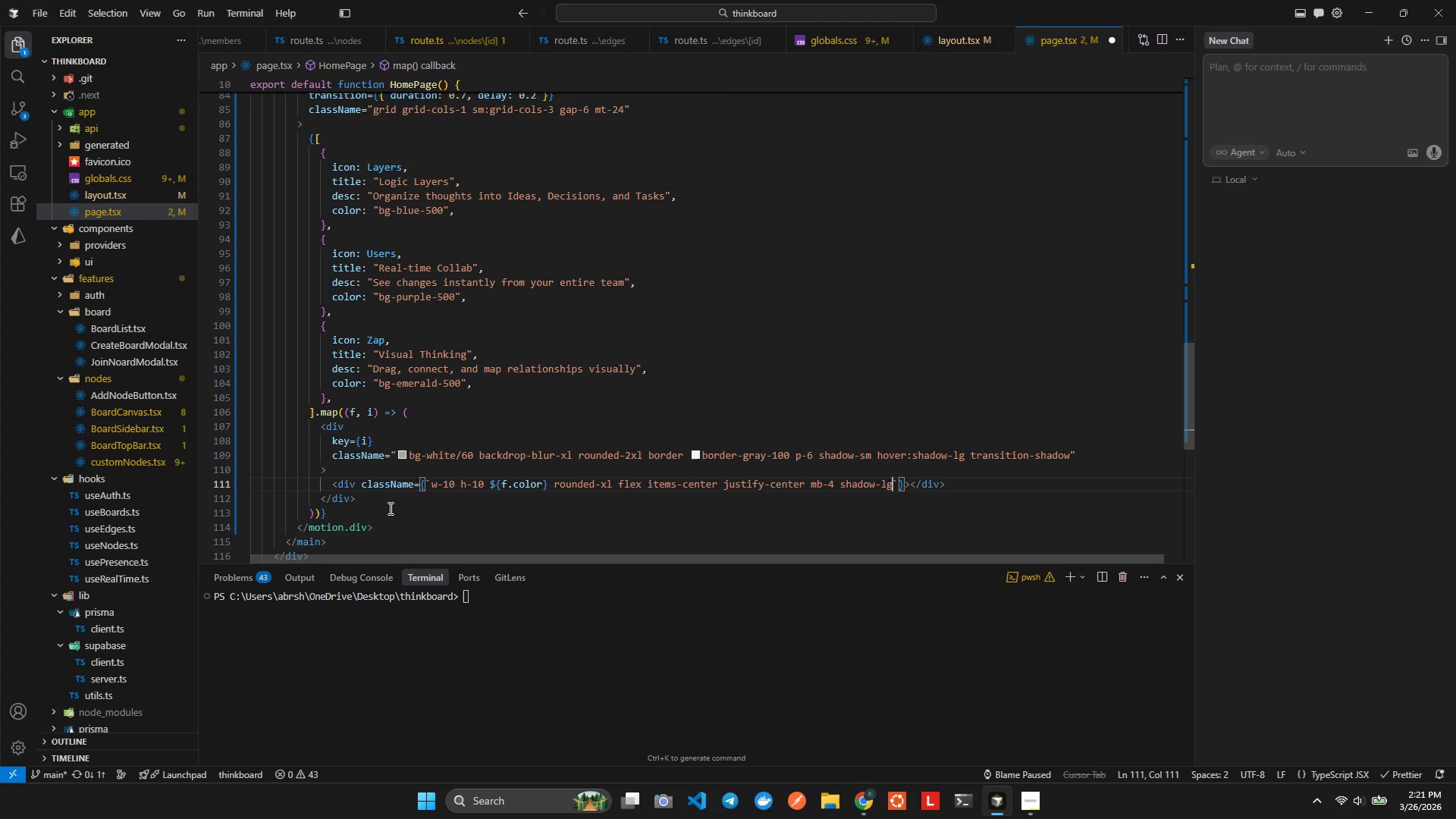 
key(Alt+AltLeft)
 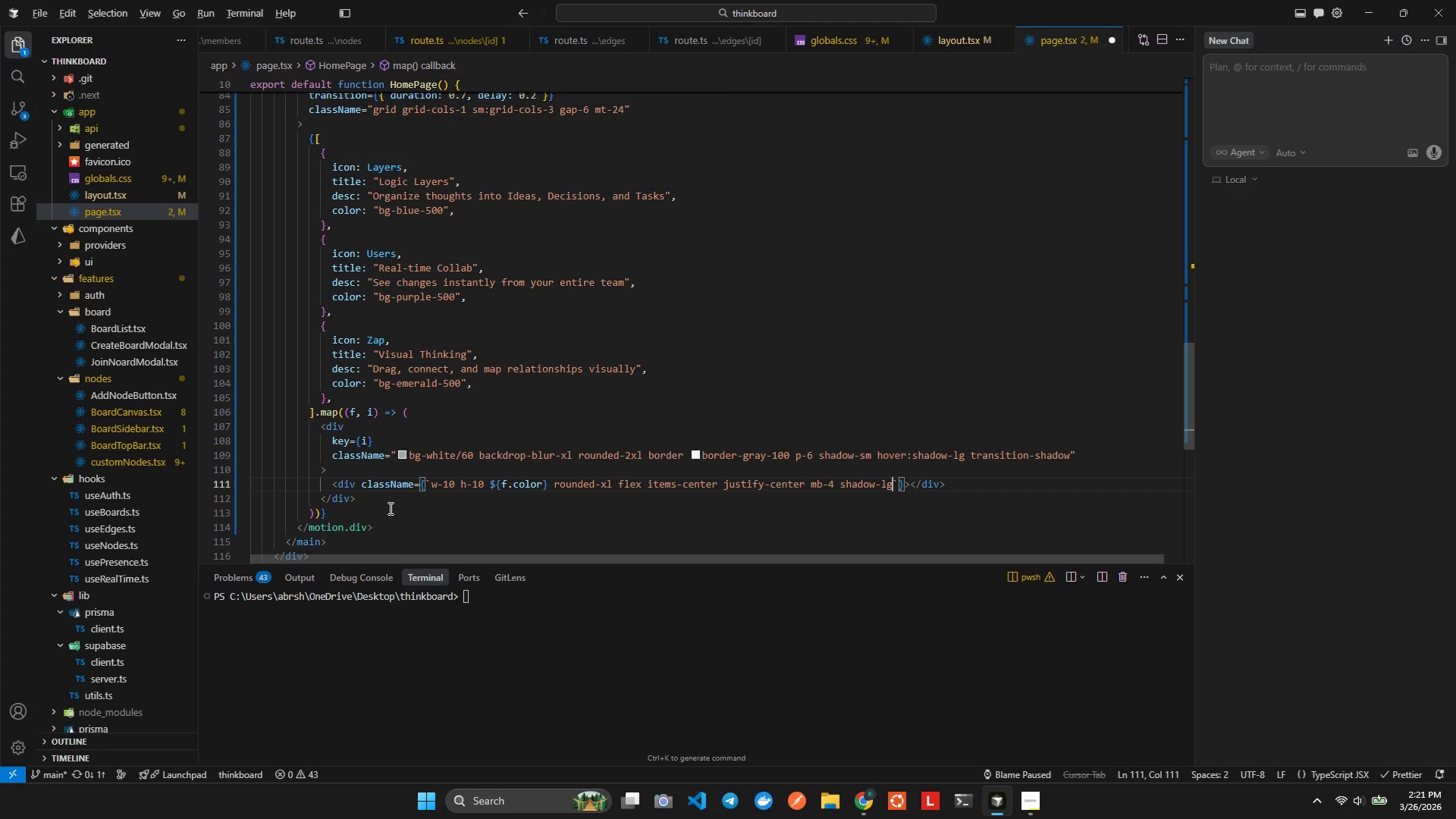 
key(Alt+Shift+ShiftLeft)
 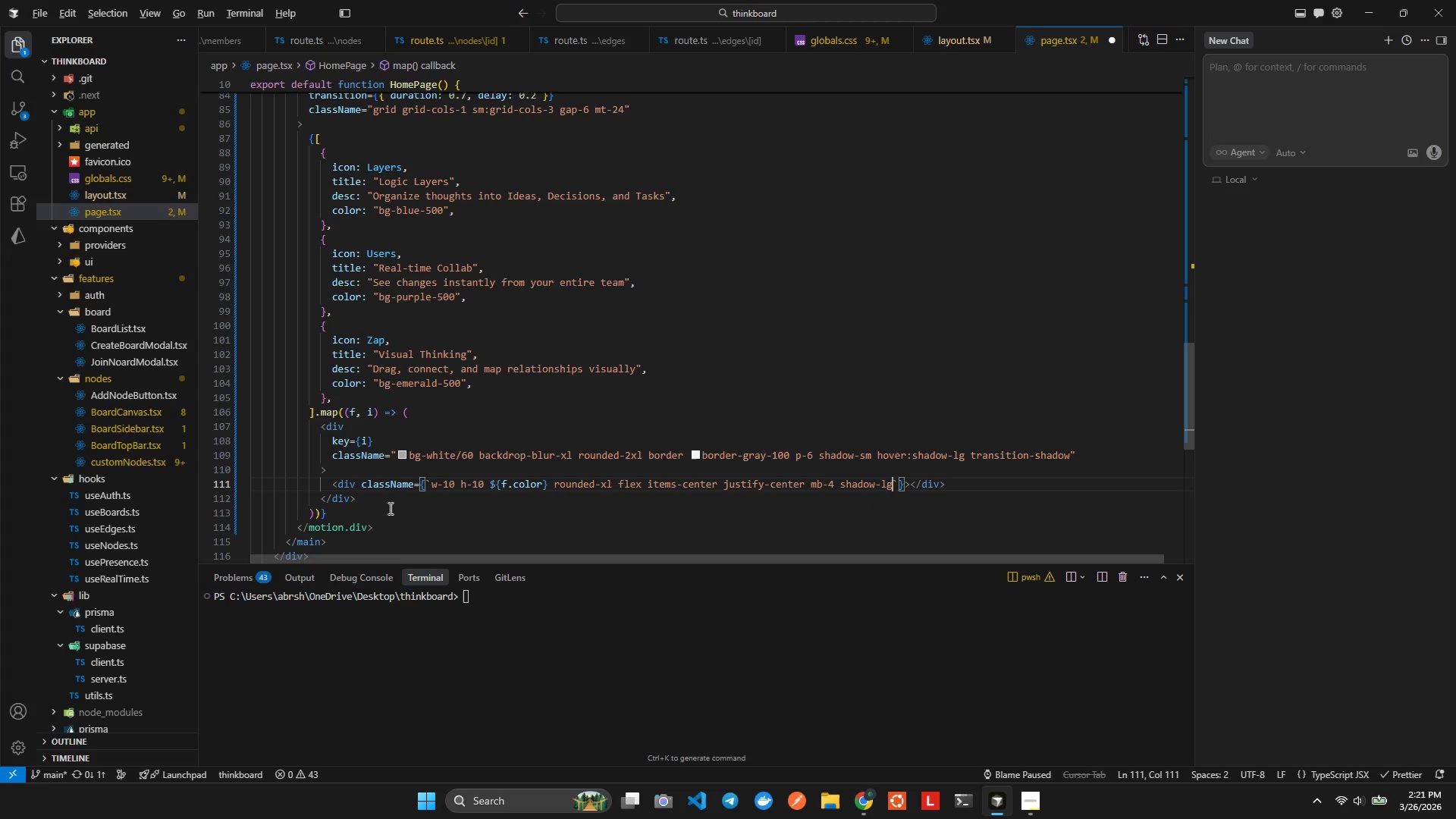 
key(Alt+Shift+F)
 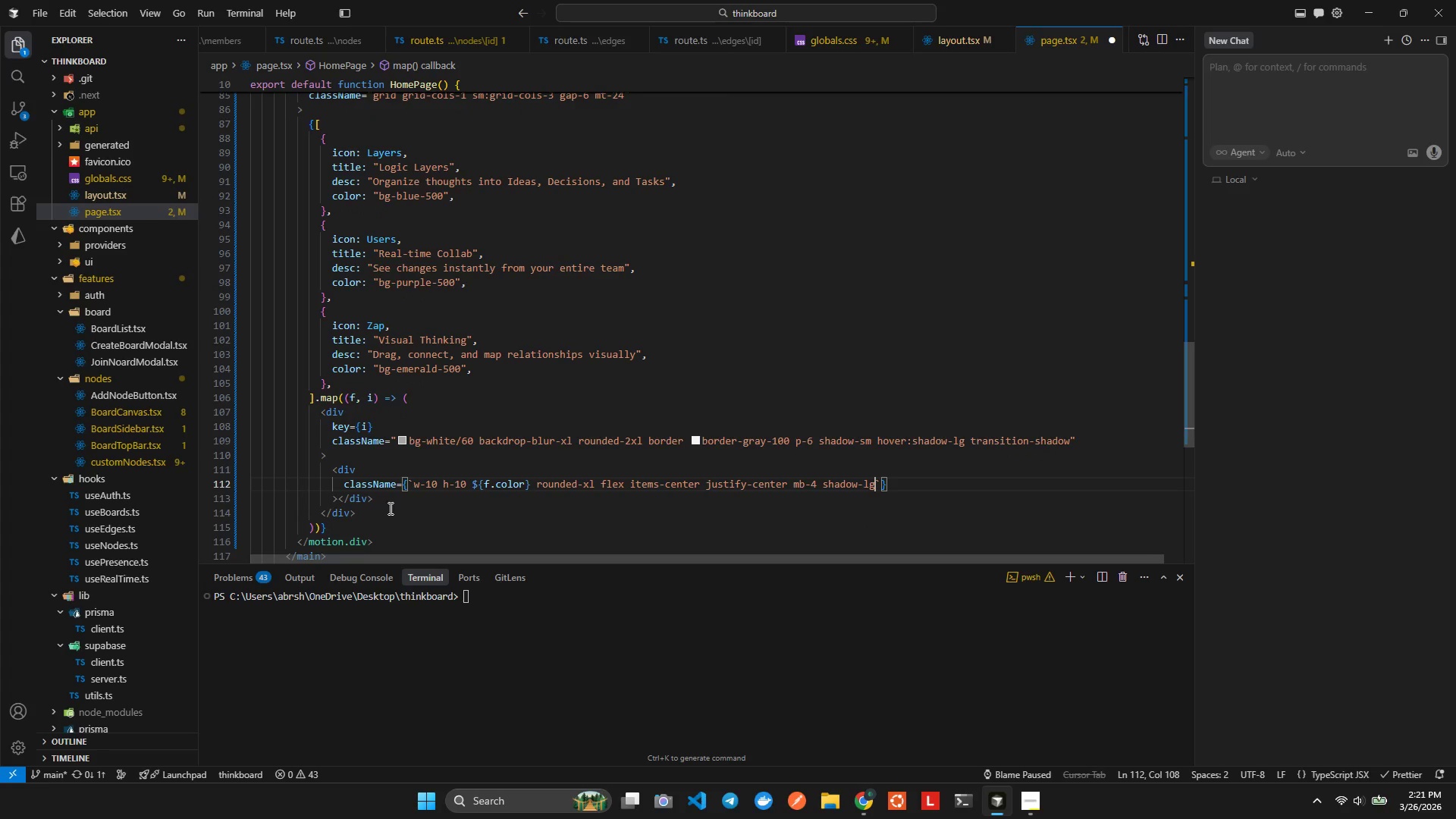 
key(ArrowRight)
 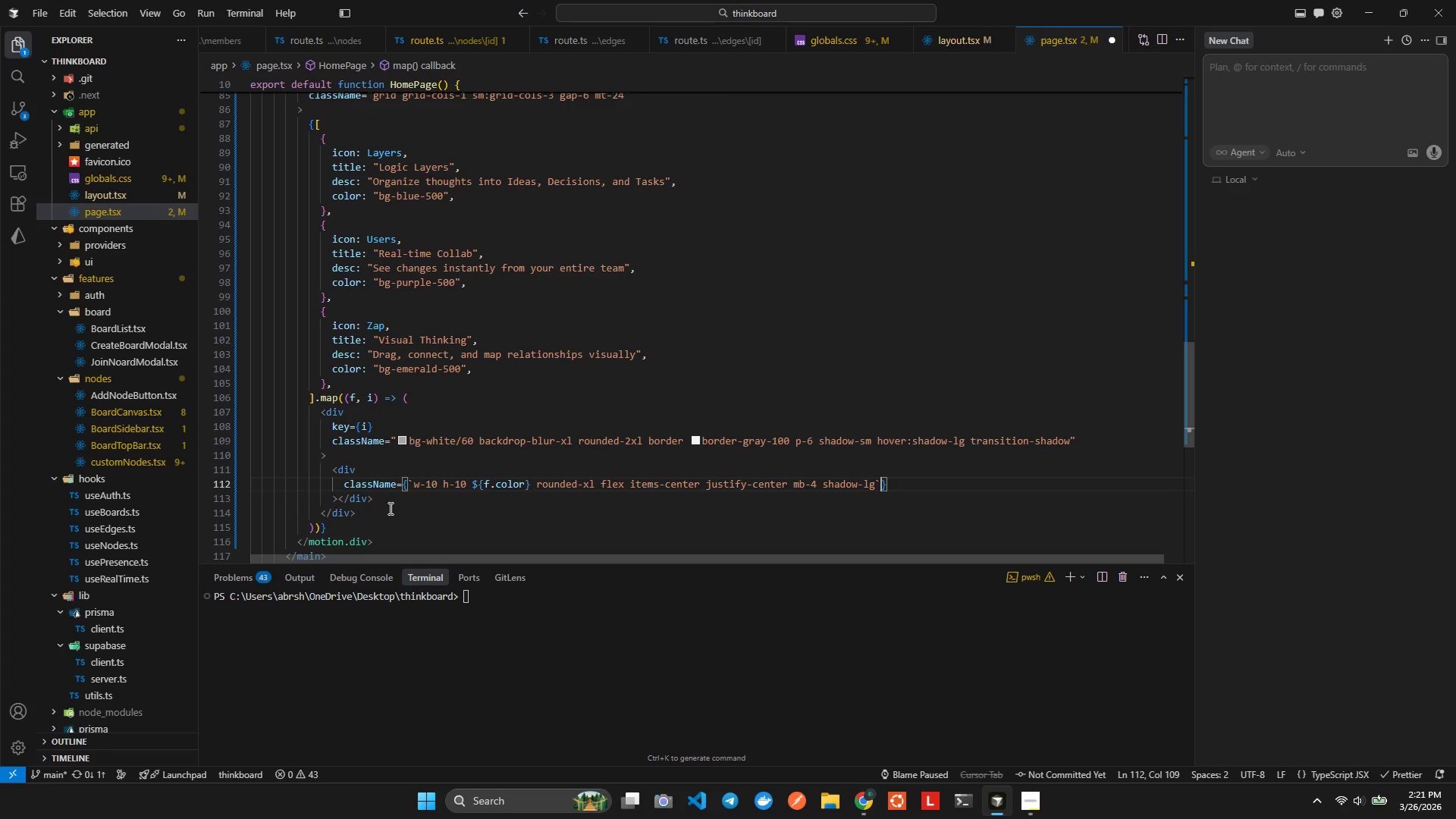 
key(ArrowRight)
 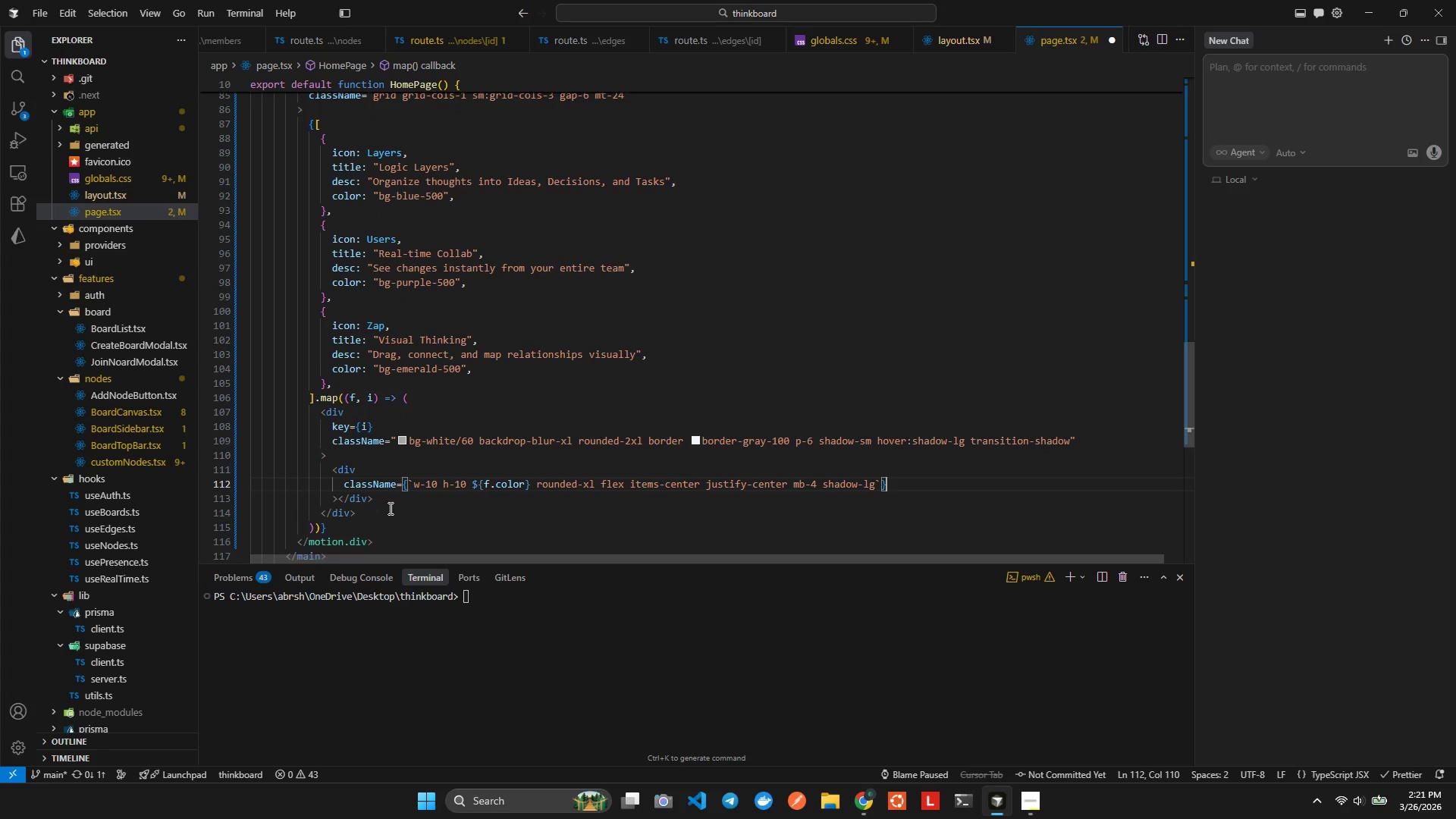 
key(ArrowRight)
 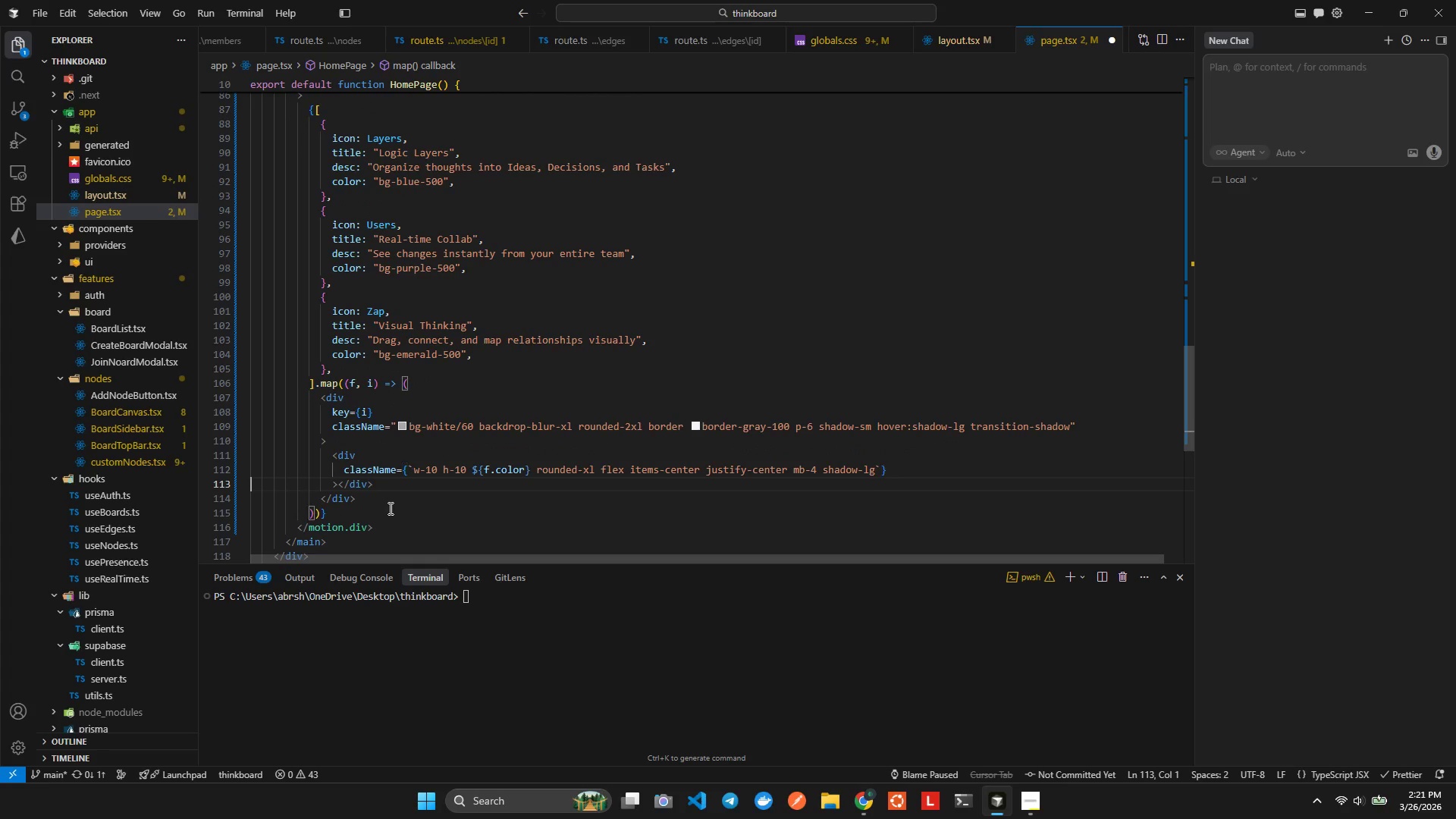 
key(ArrowRight)
 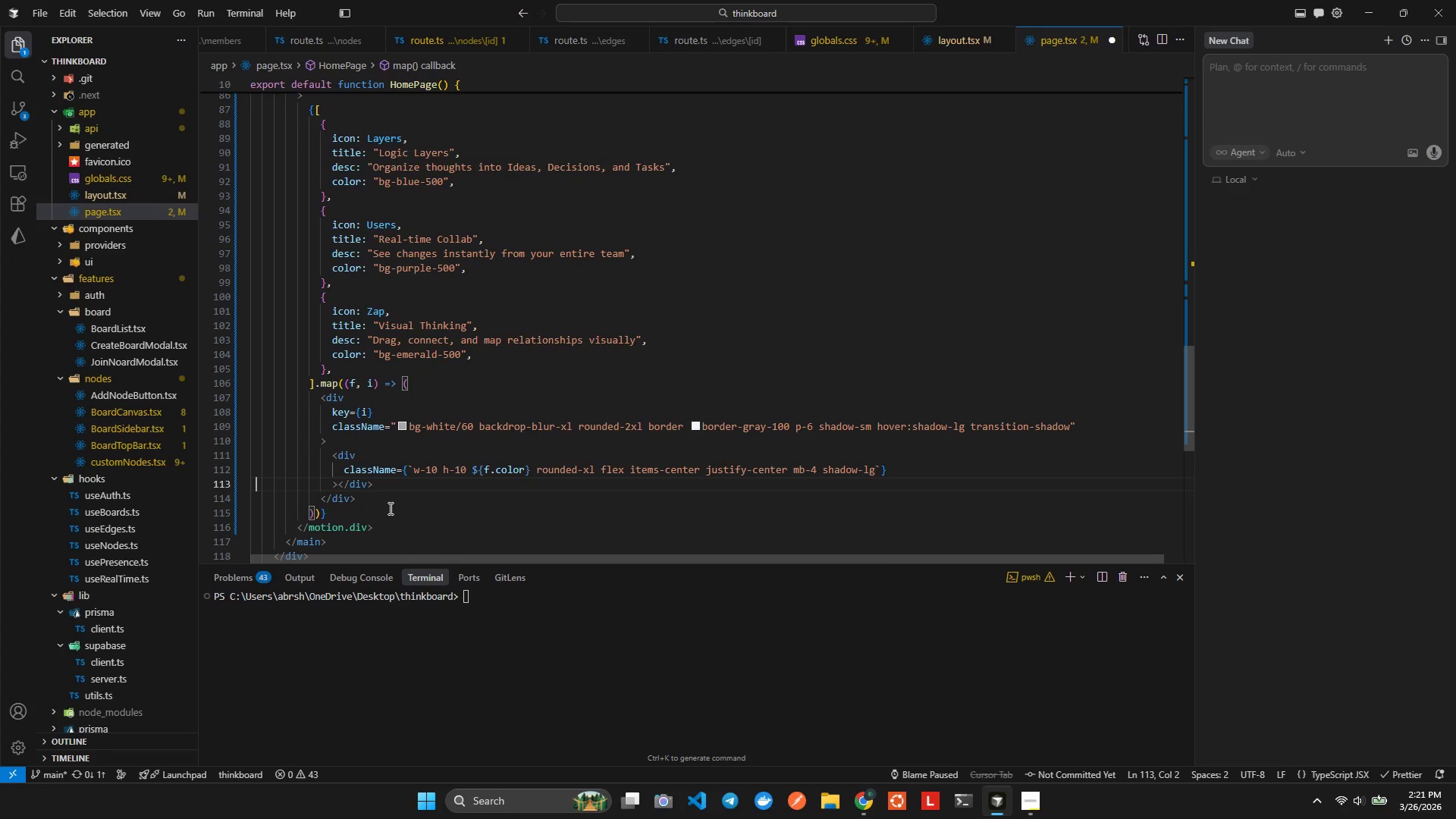 
hold_key(key=ArrowRight, duration=0.91)
 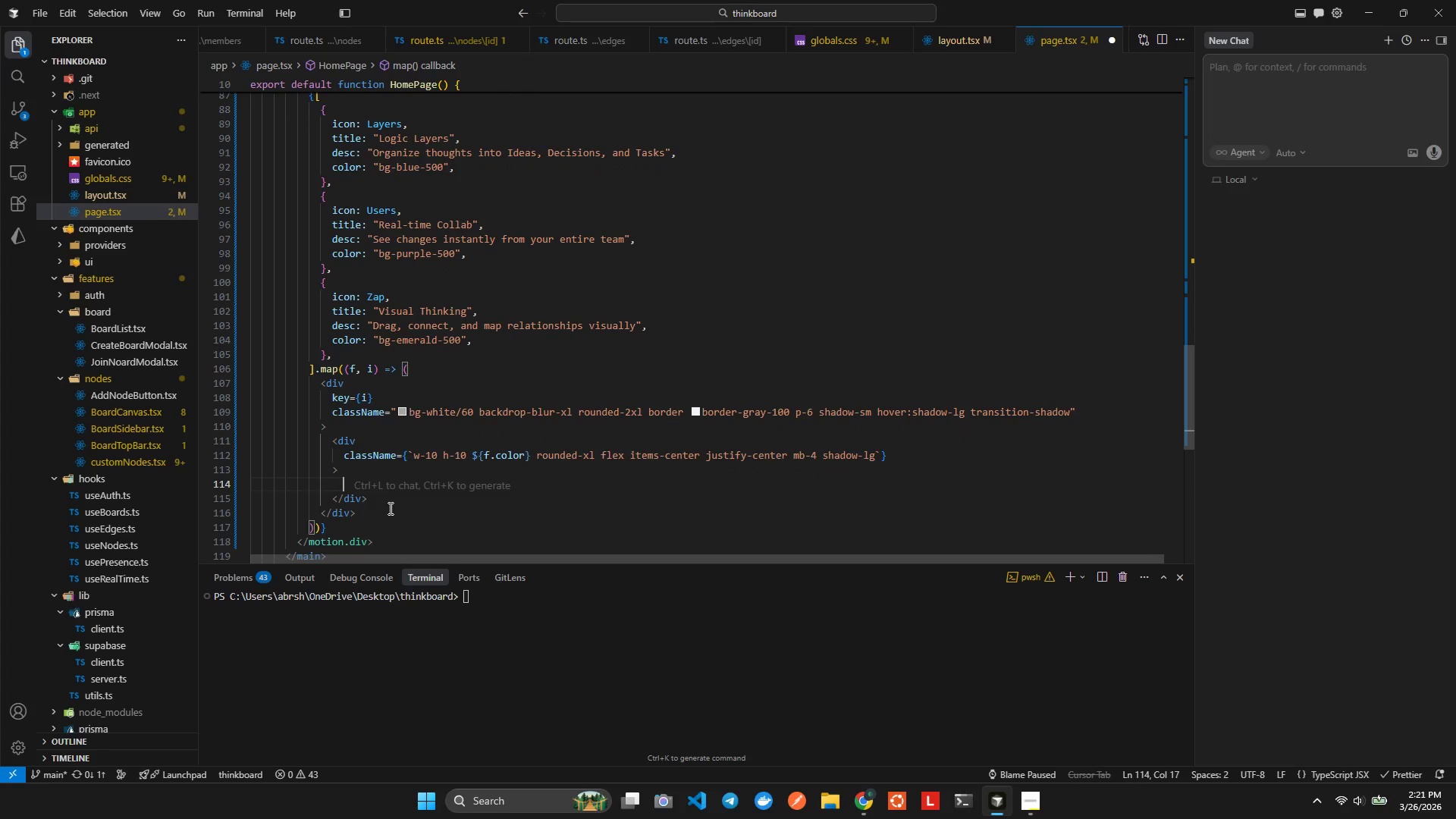 
hold_key(key=ArrowRight, duration=26.16)
 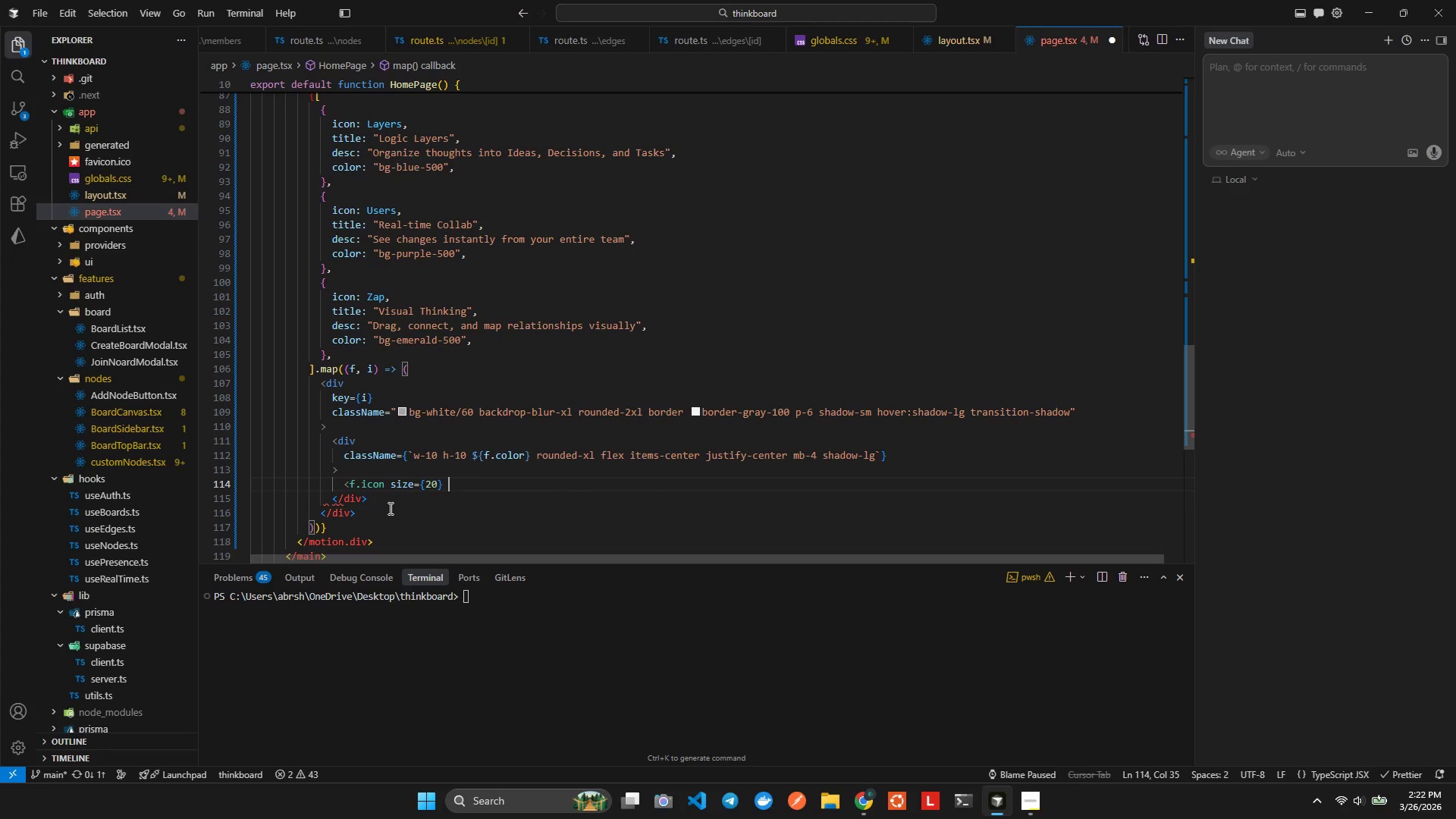 
key(Enter)
 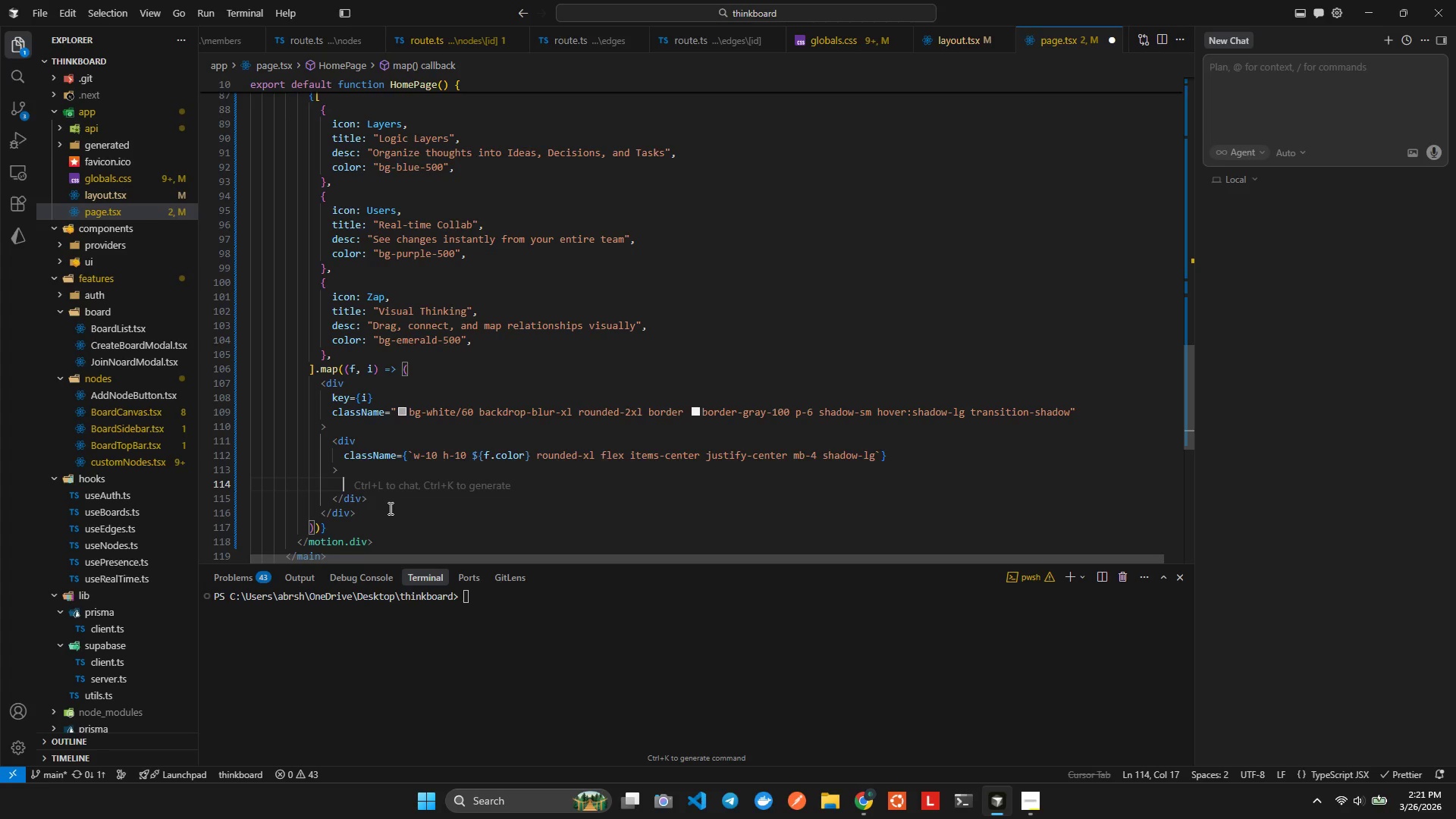 
key(Shift+Comma)
 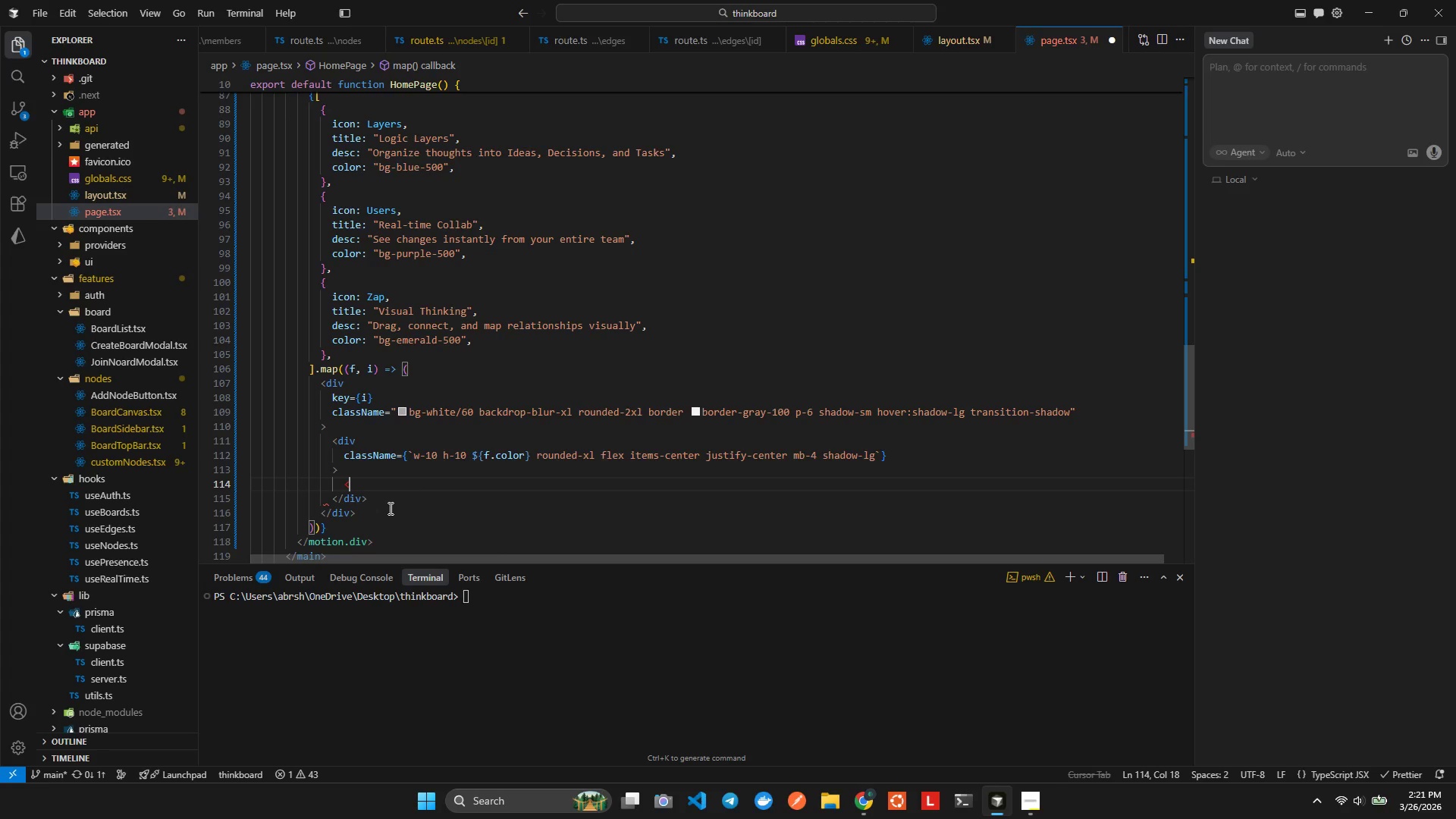 
key(F)
 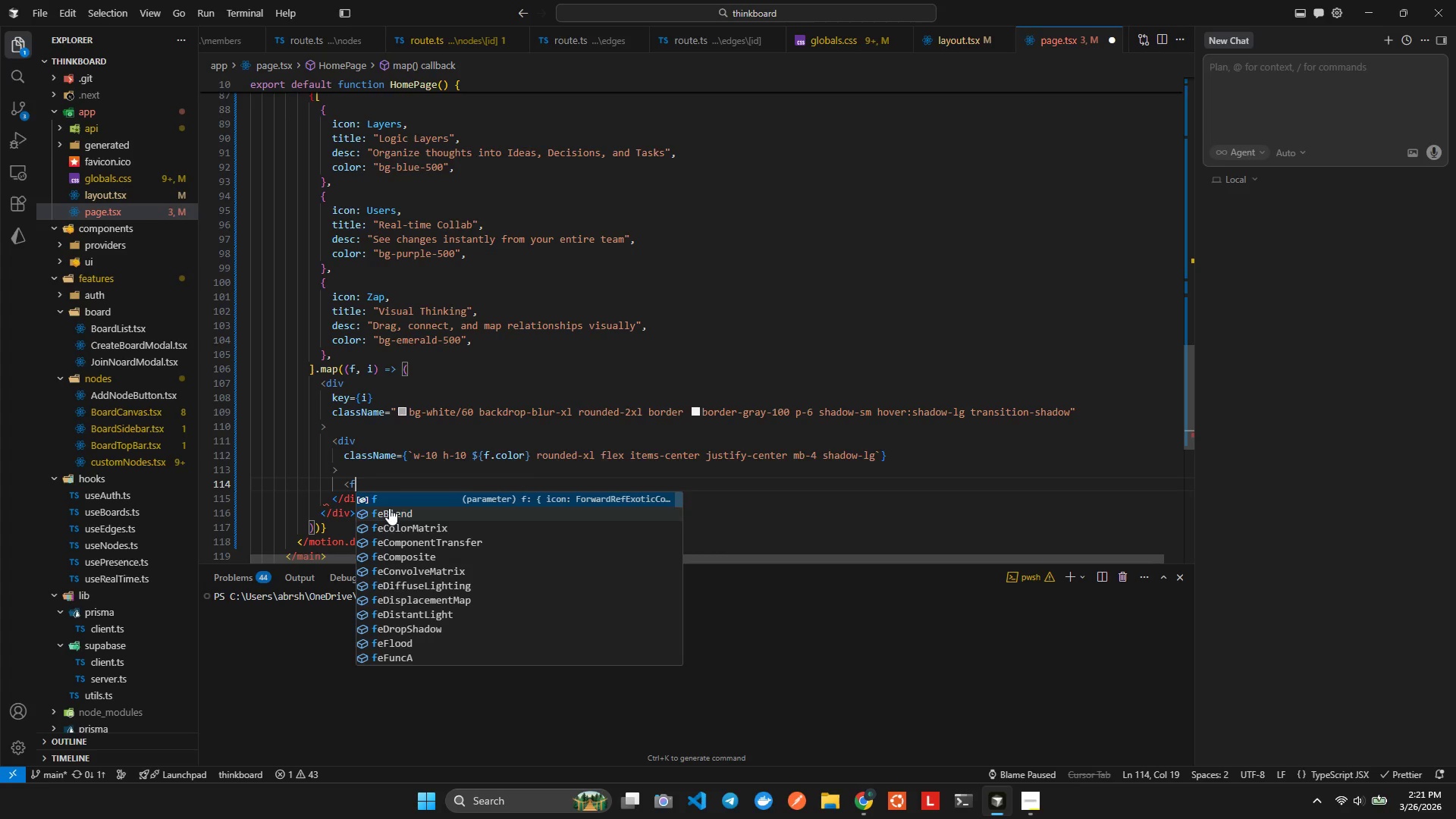 
key(Space)
 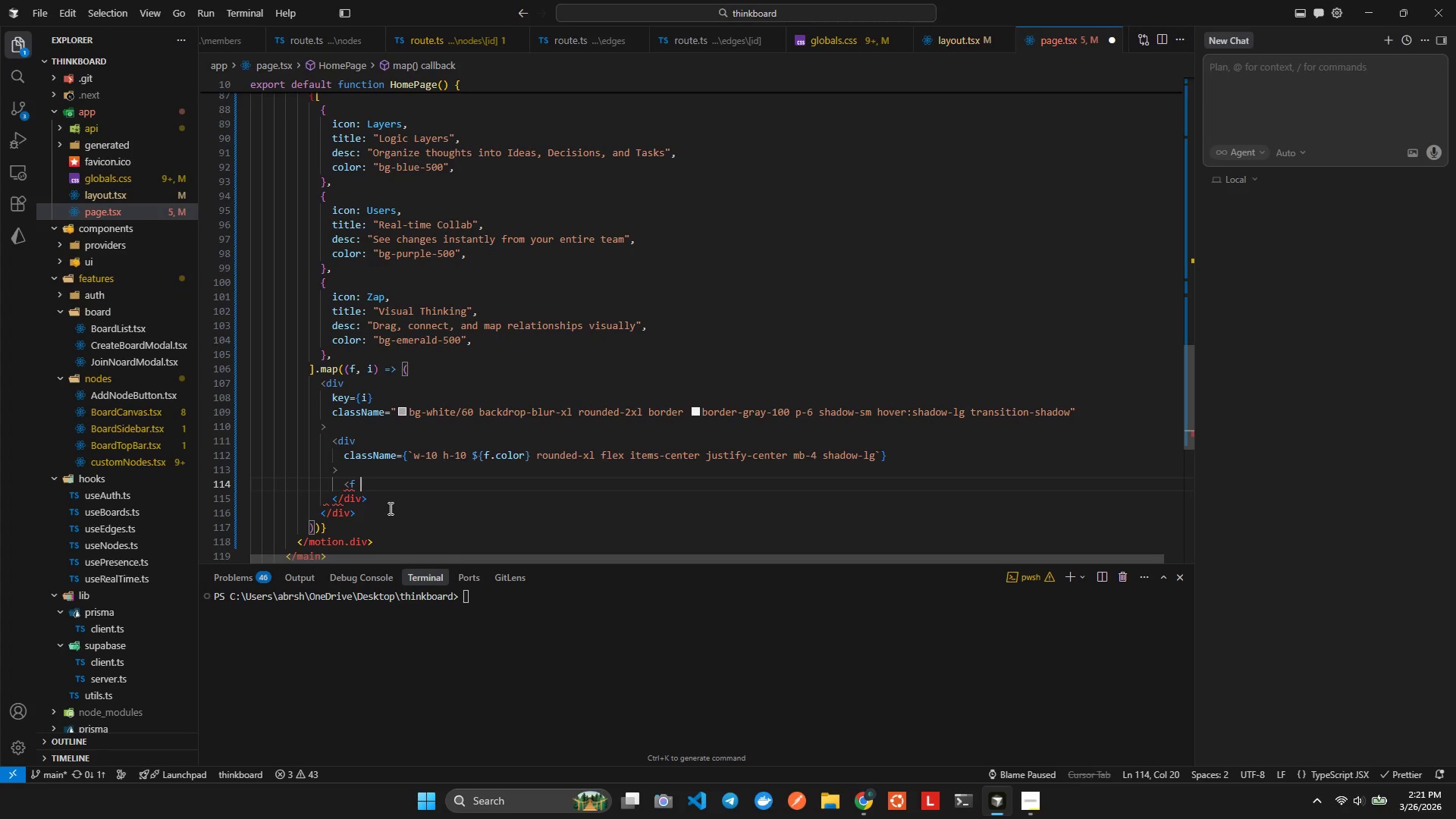 
key(Backspace)
type(.ic)
 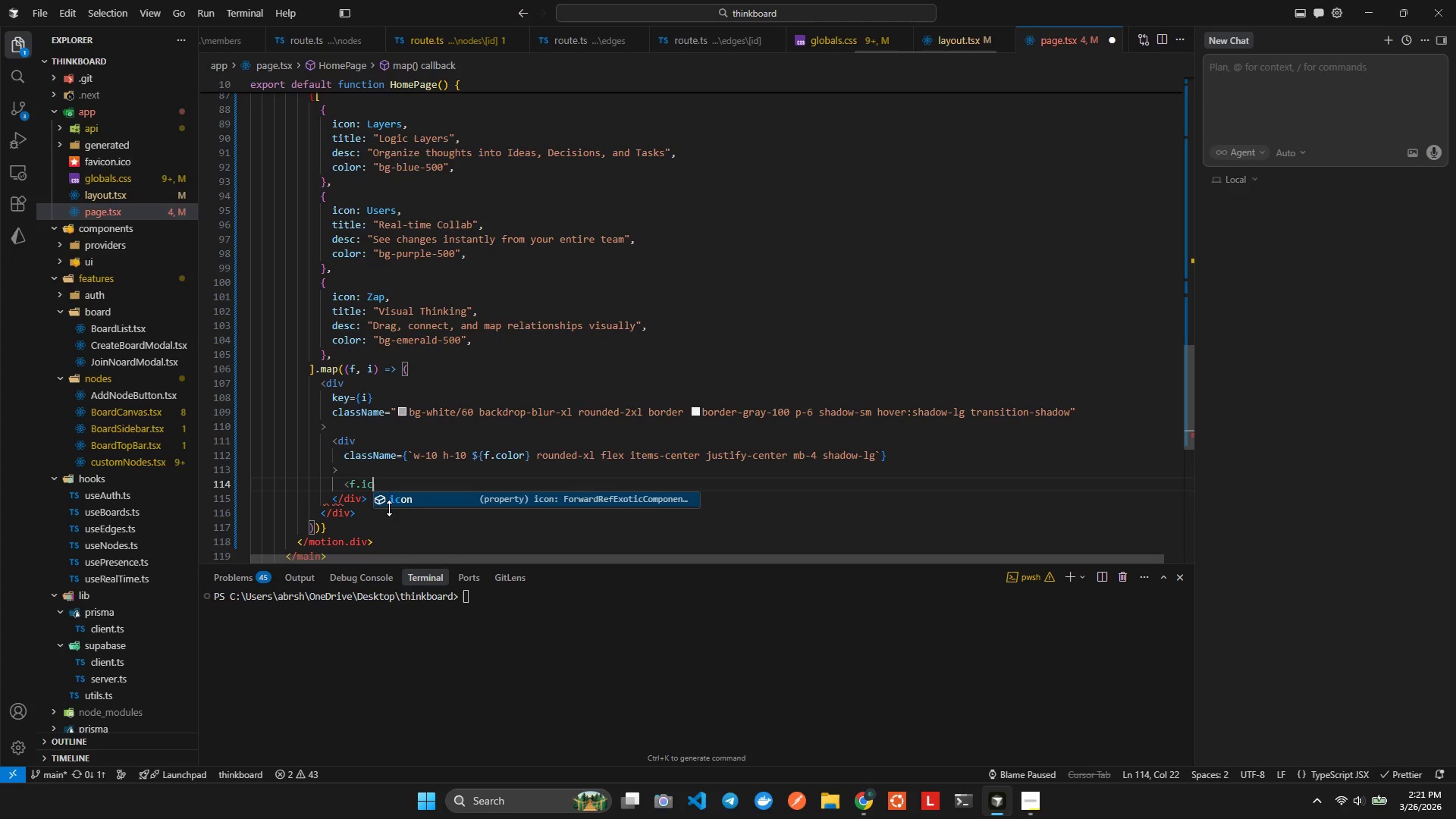 
key(Enter)
 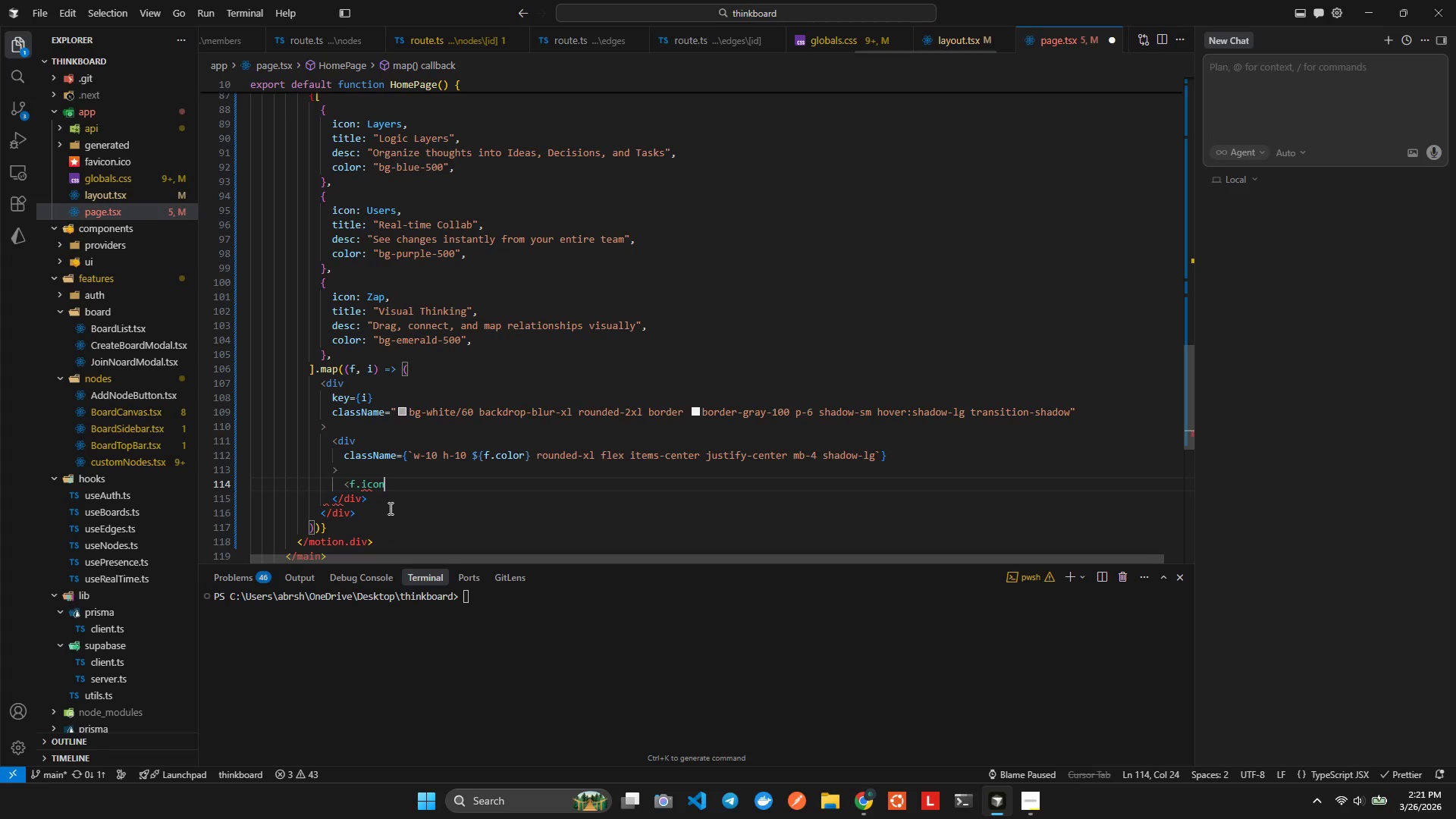 
type( size)
 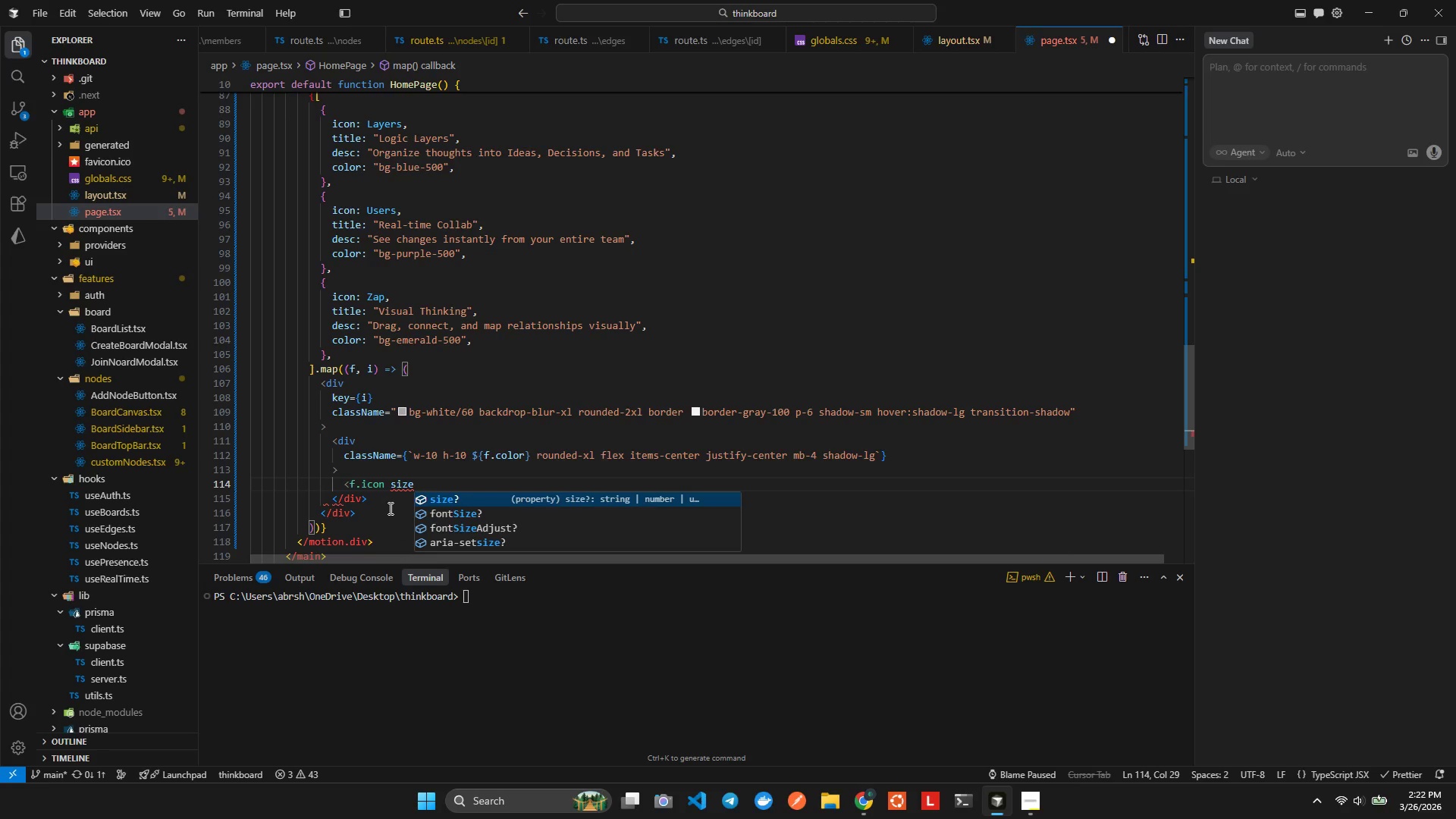 
key(Enter)
 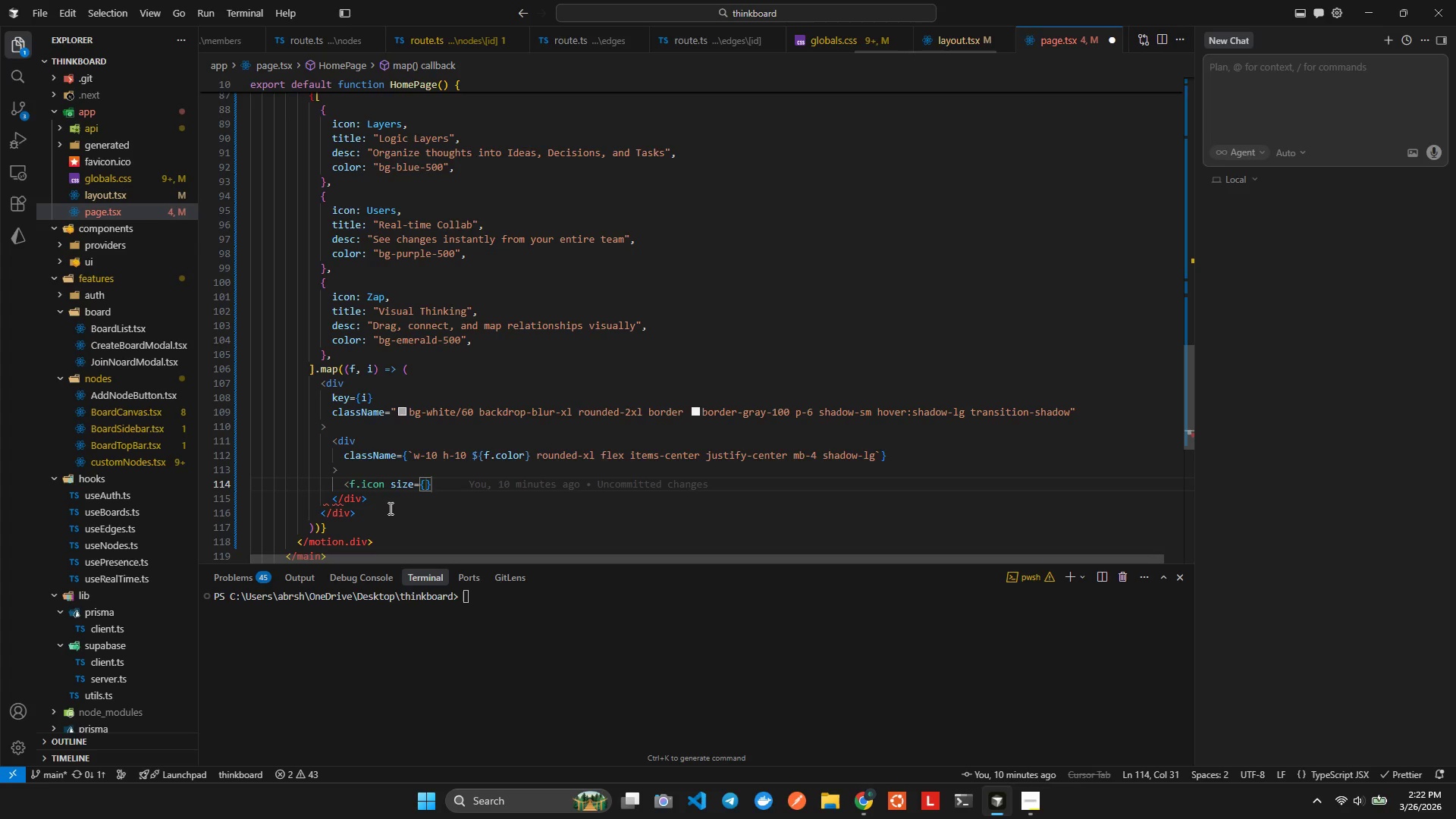 
type(220 )
key(Backspace)
key(Backspace)
key(Backspace)
type(0 cla)
 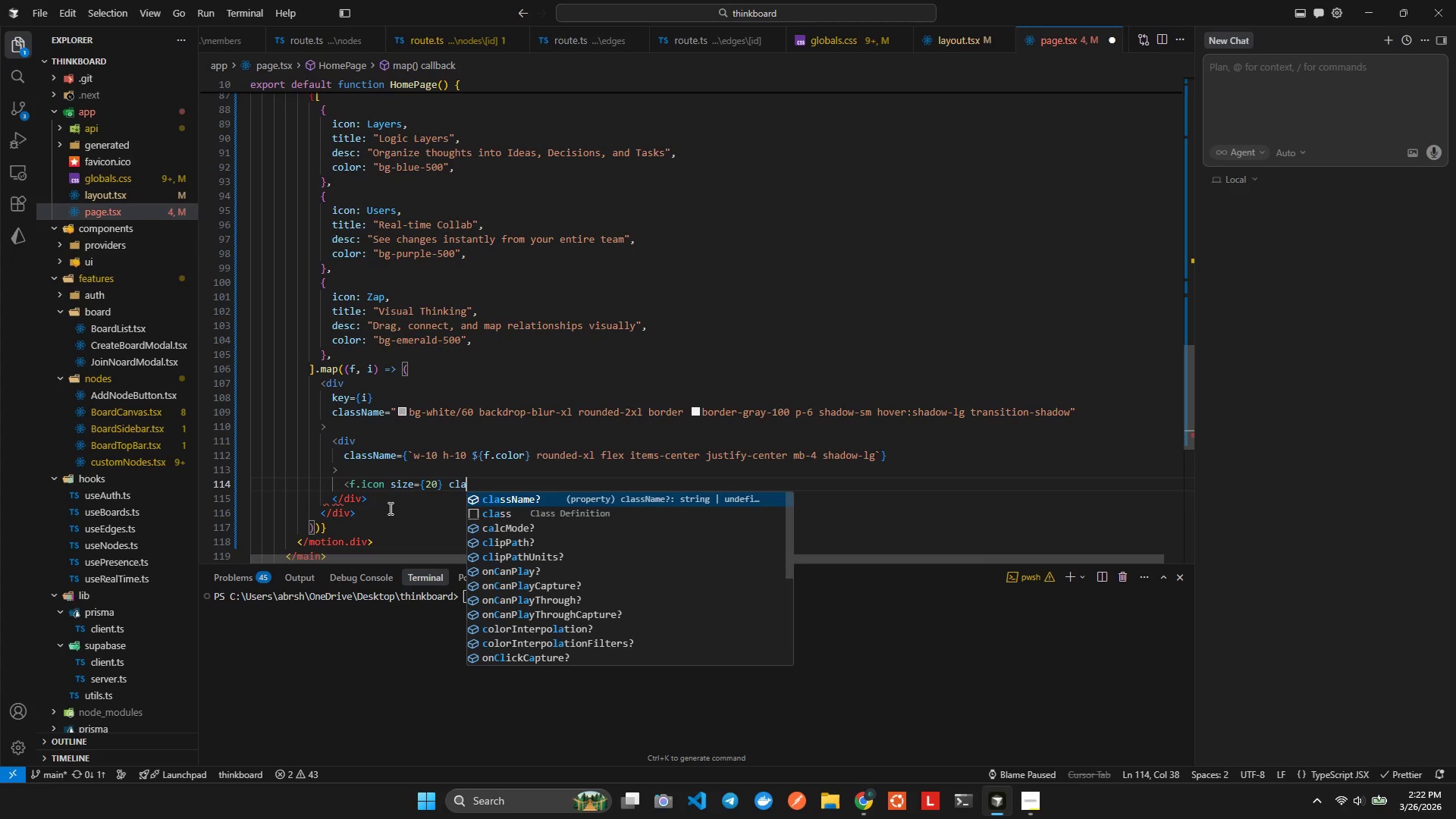 
key(Enter)
 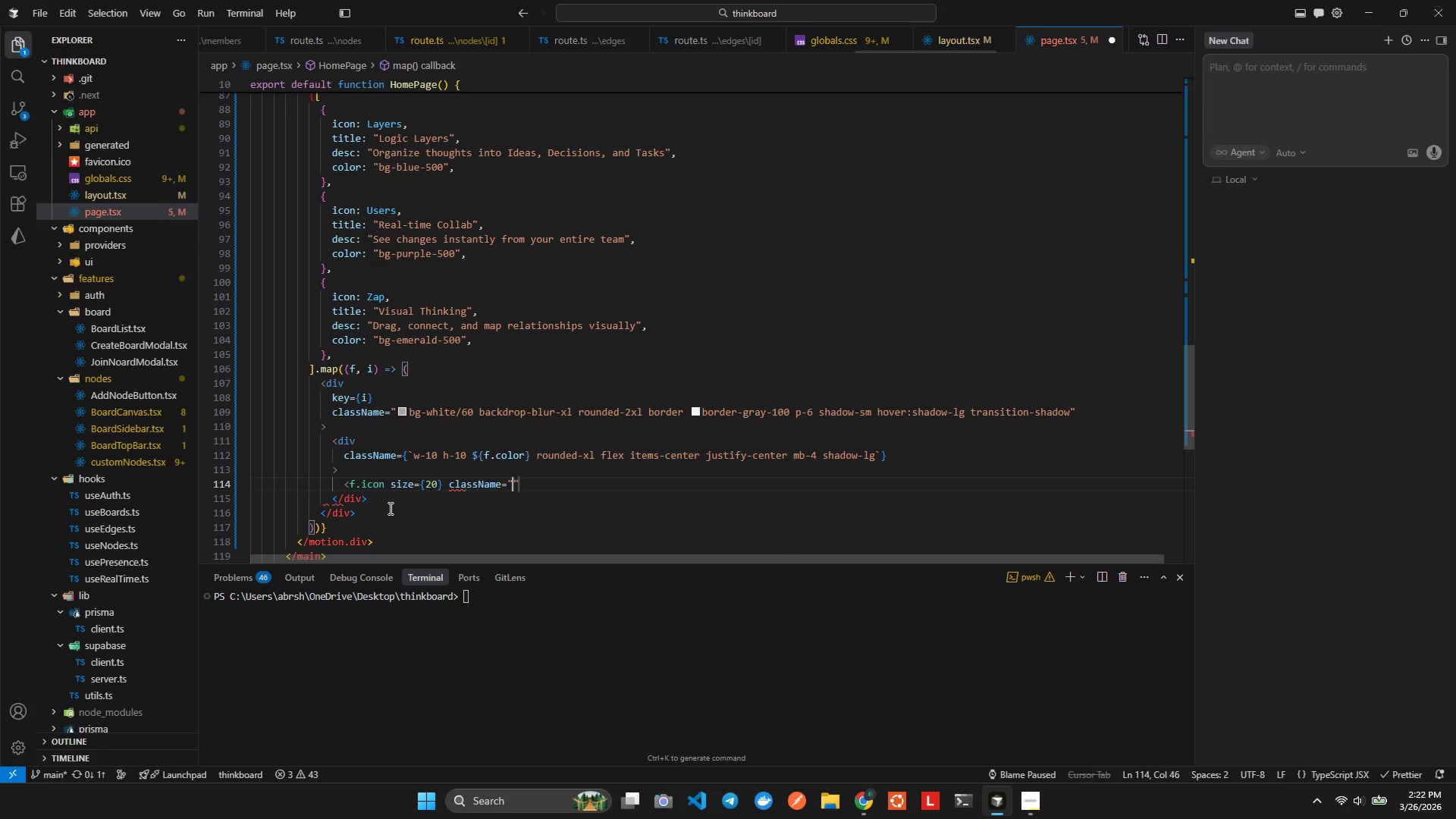 
type( )
key(Backspace)
type(text)
 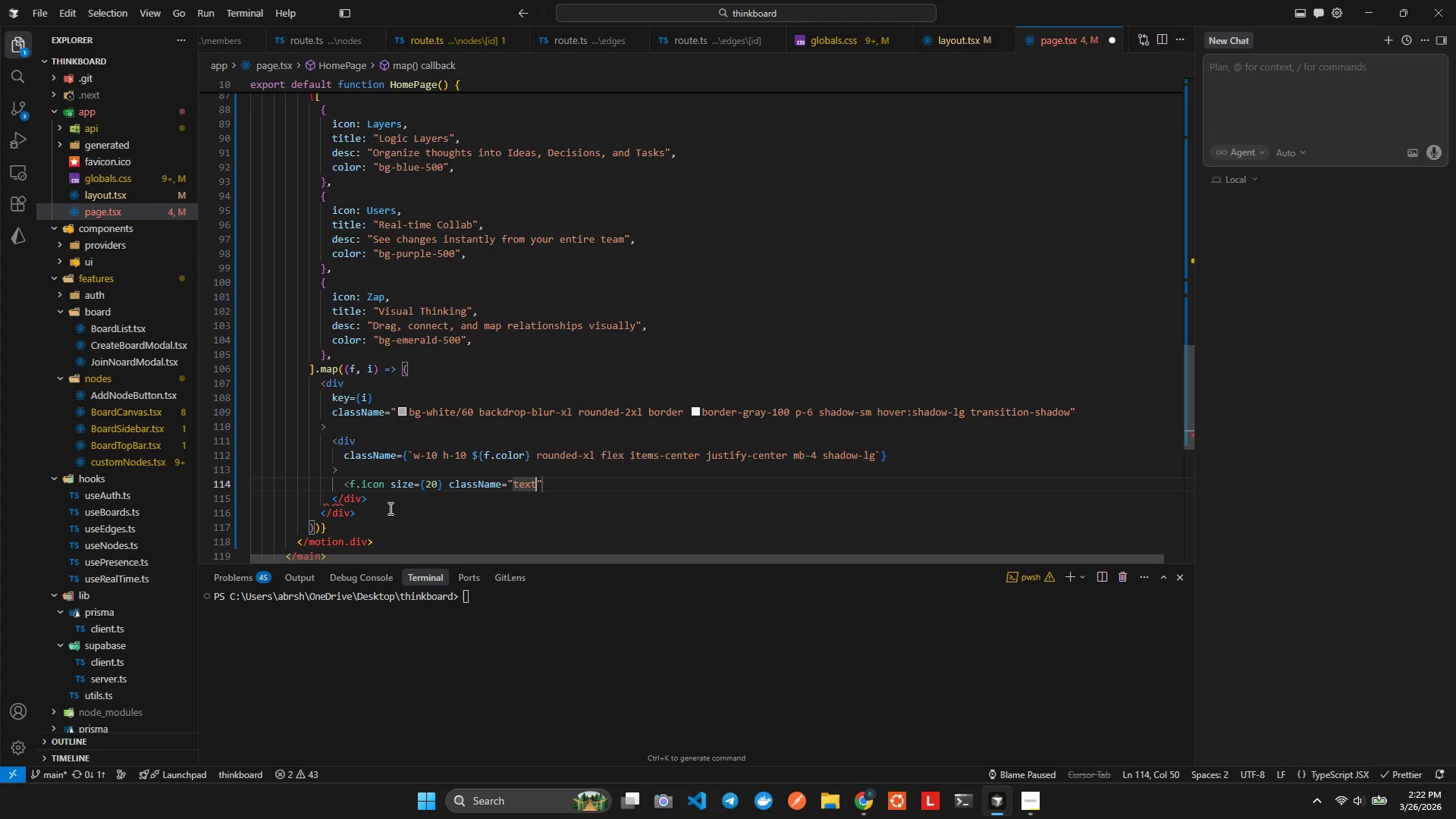 
key(Control+ControlLeft)
 